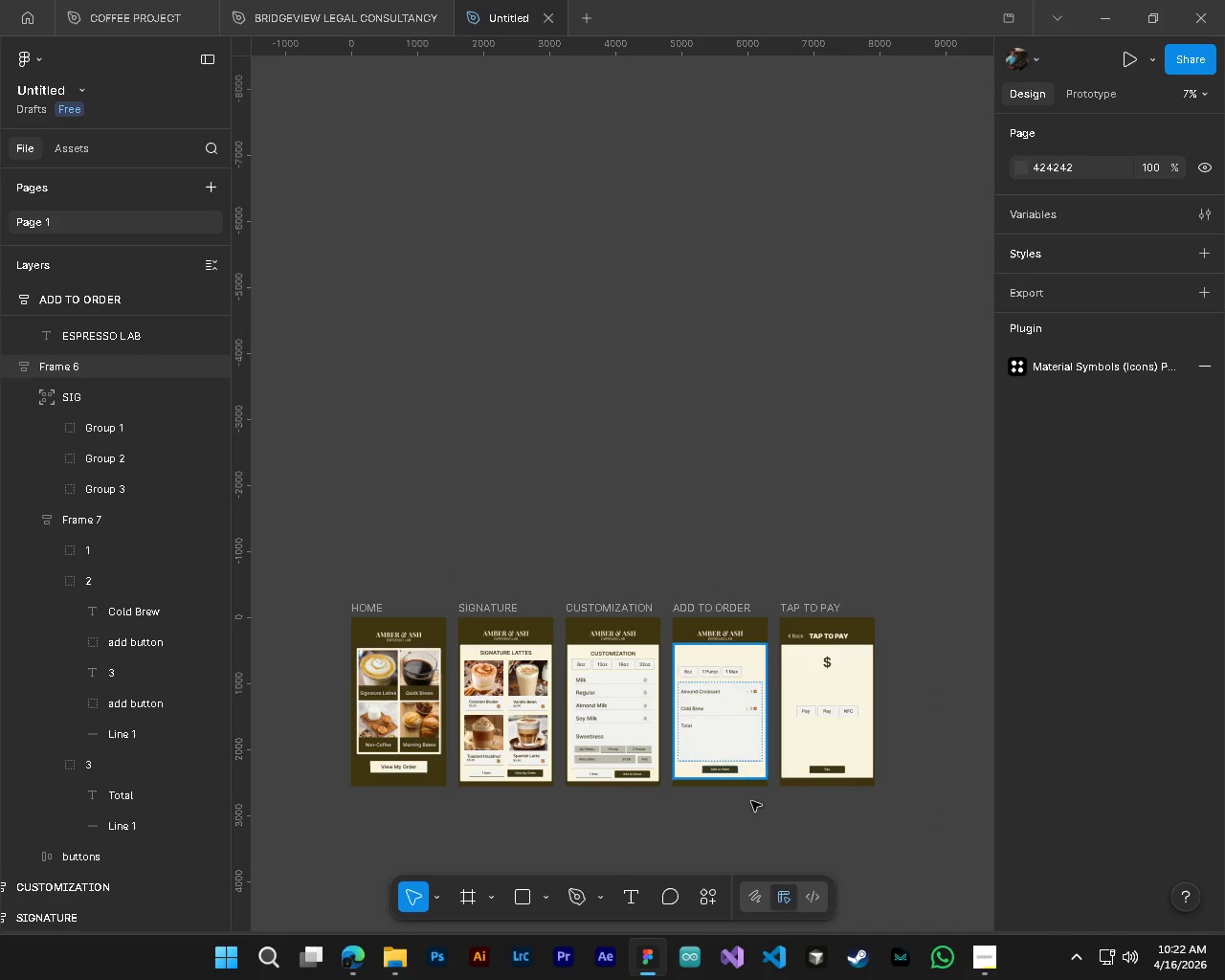 
hold_key(key=AltLeft, duration=2.05)
hold_key(key=ControlLeft, duration=2.03)
scroll: coordinate [449, 786], scroll_direction: up, amount: 12.0
 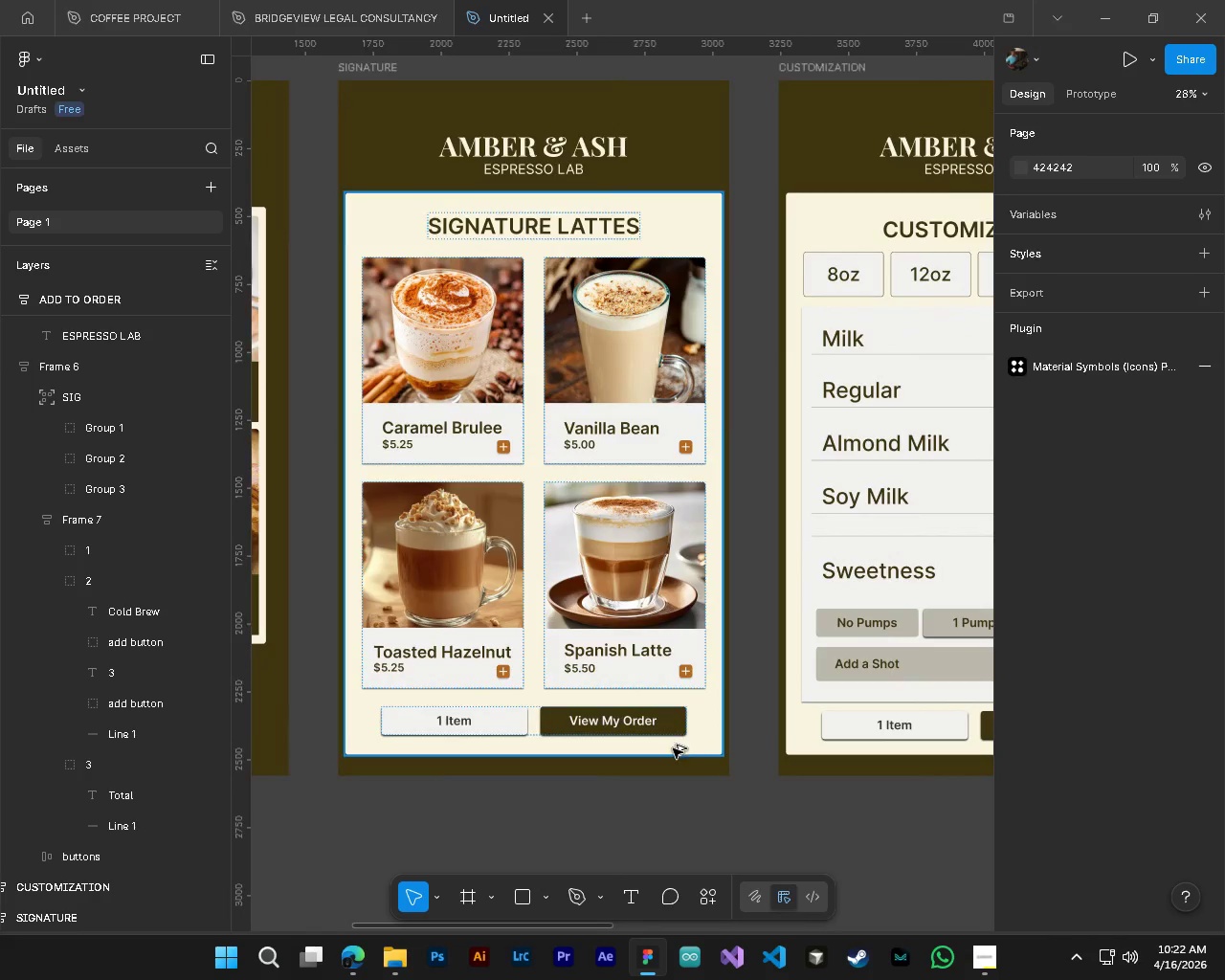 
hold_key(key=ShiftLeft, duration=1.12)
scroll: coordinate [684, 782], scroll_direction: down, amount: 5.0
 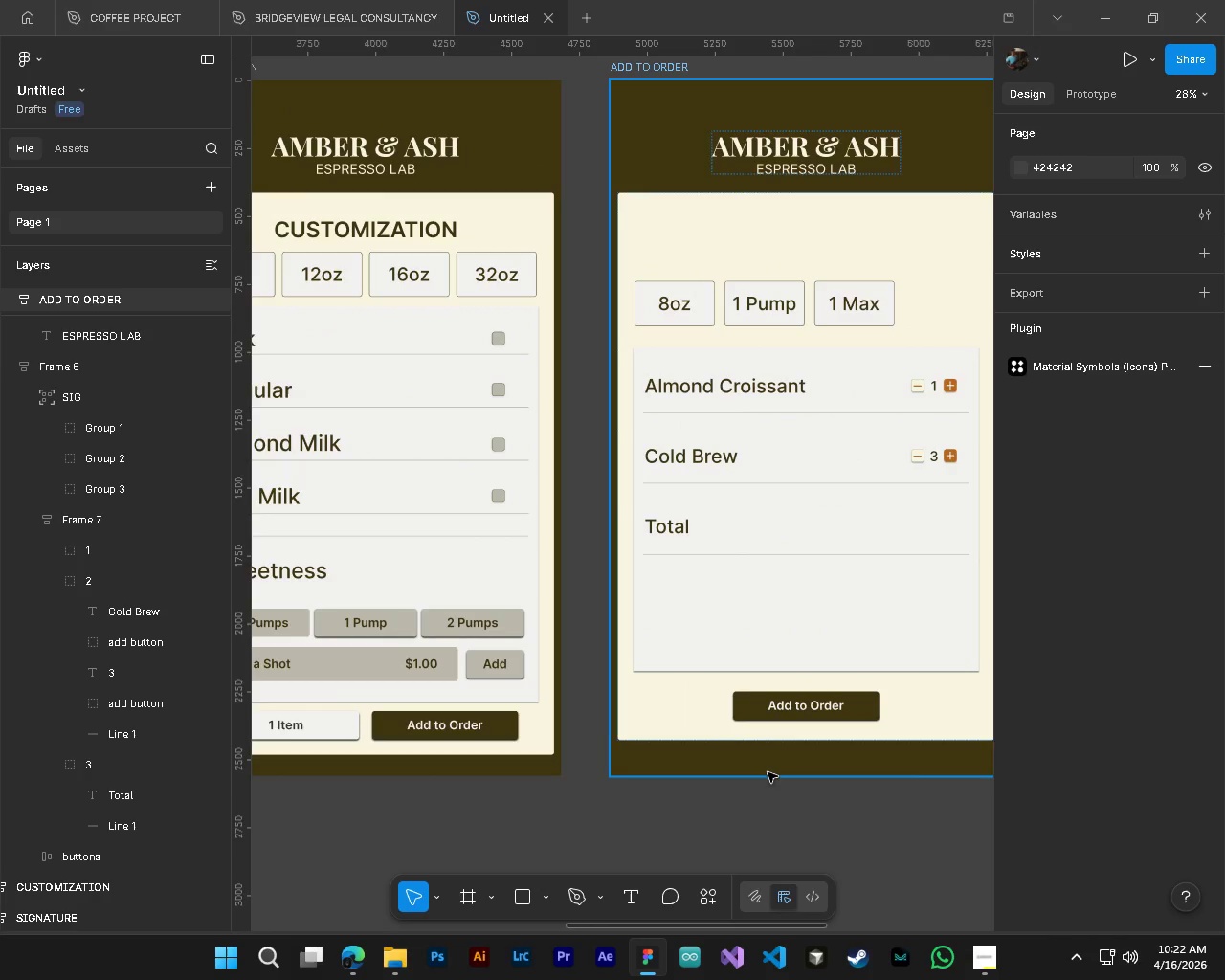 
hold_key(key=AltLeft, duration=0.64)
hold_key(key=ControlLeft, duration=0.66)
scroll: coordinate [769, 510], scroll_direction: up, amount: 4.0
 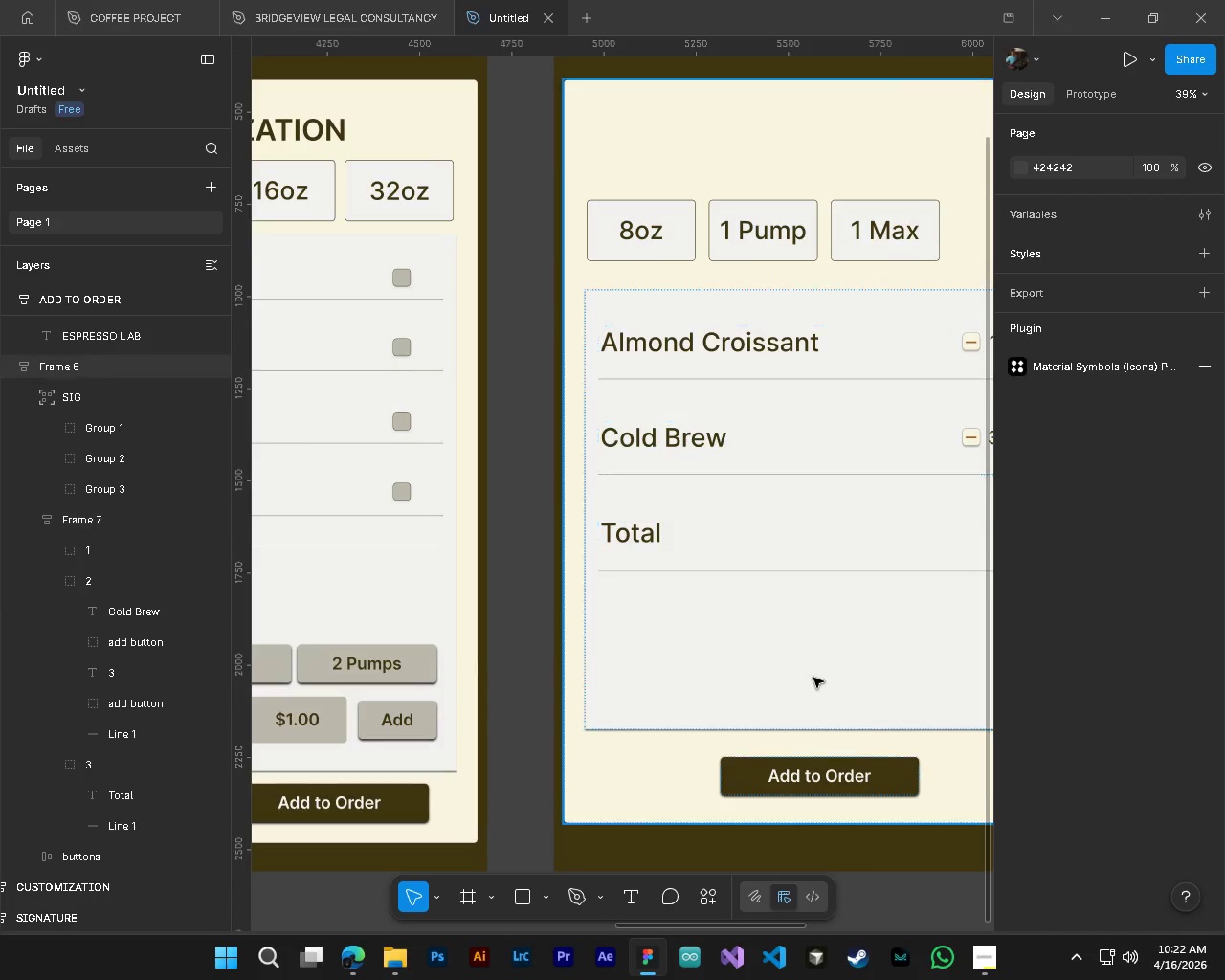 
hold_key(key=ShiftLeft, duration=1.05)
scroll: coordinate [813, 679], scroll_direction: down, amount: 4.0
 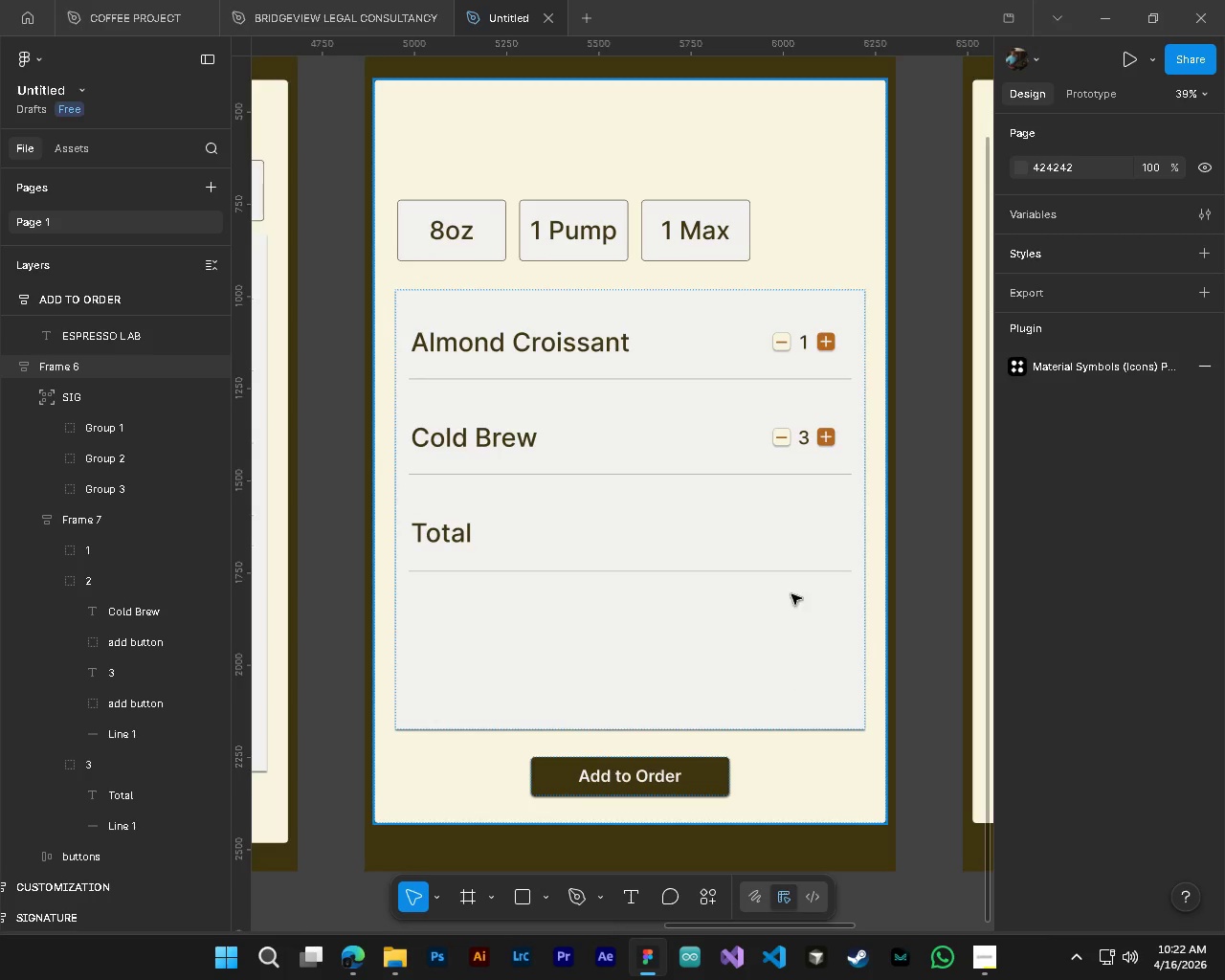 
hold_key(key=ControlLeft, duration=0.91)
 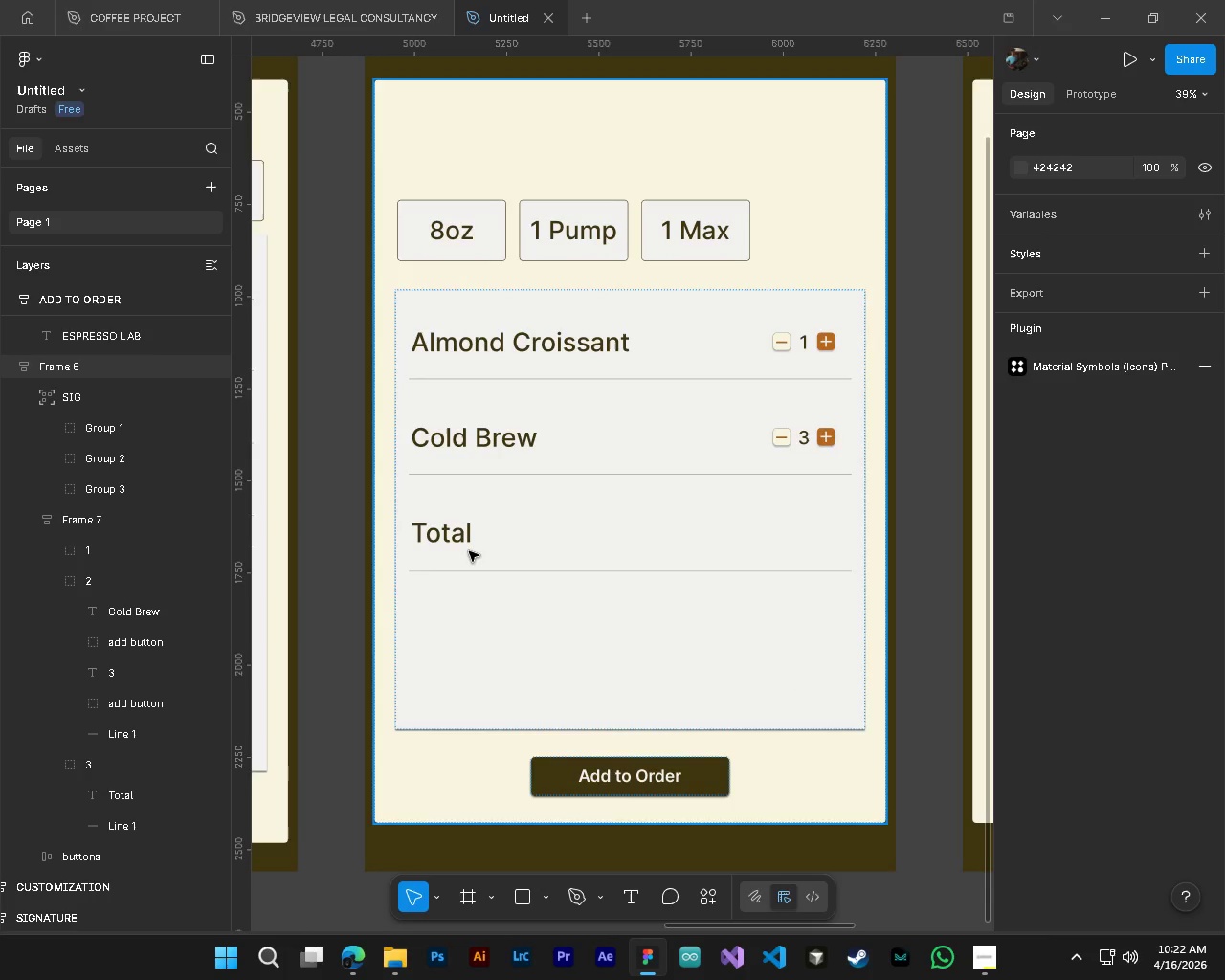 
hold_key(key=ShiftLeft, duration=0.44)
scroll: coordinate [469, 551], scroll_direction: up, amount: 2.0
 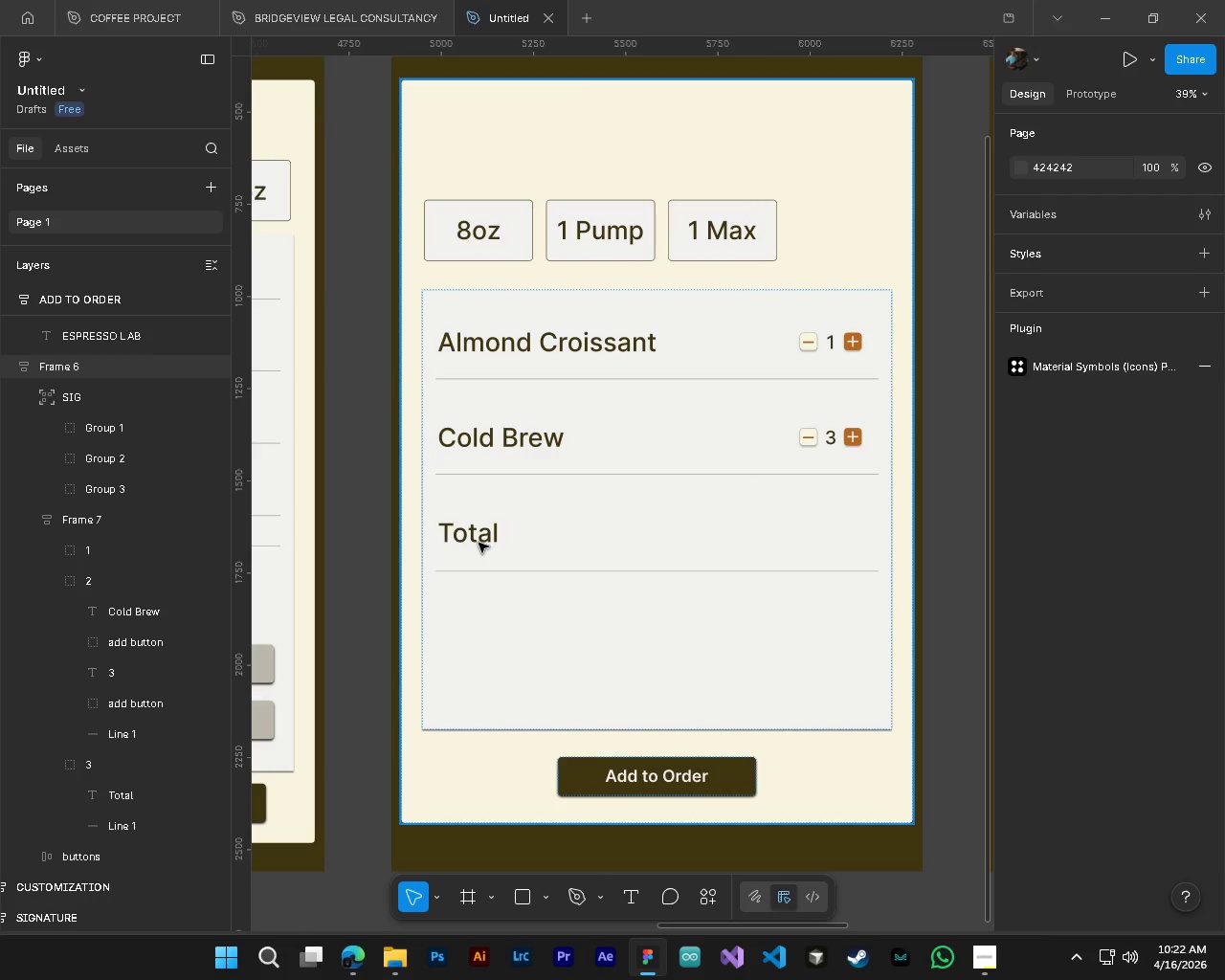 
hold_key(key=ControlLeft, duration=0.77)
left_click([475, 537])
 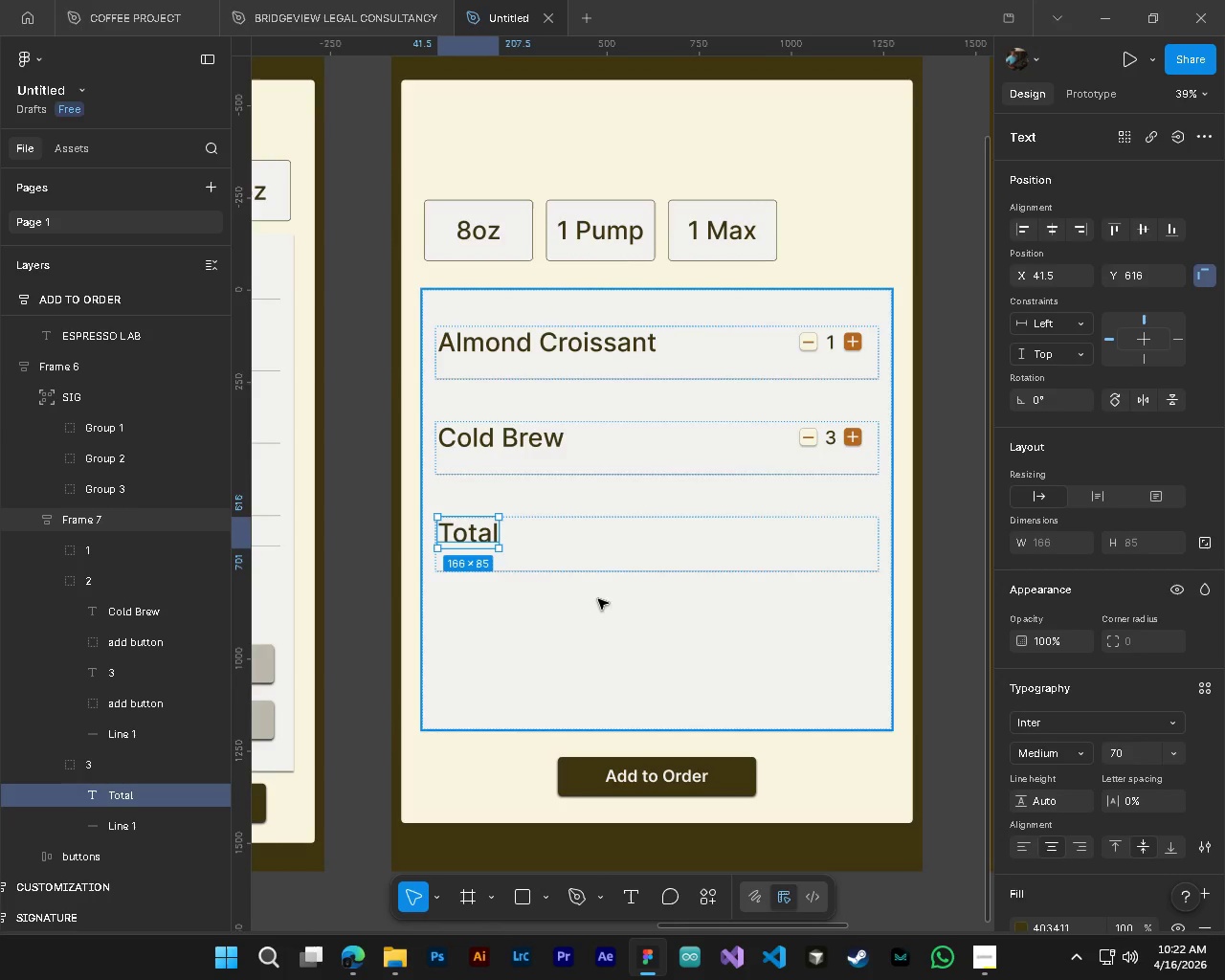 
hold_key(key=AltLeft, duration=2.53)
left_click_drag(start_coordinate=[471, 536], to_coordinate=[835, 547])
 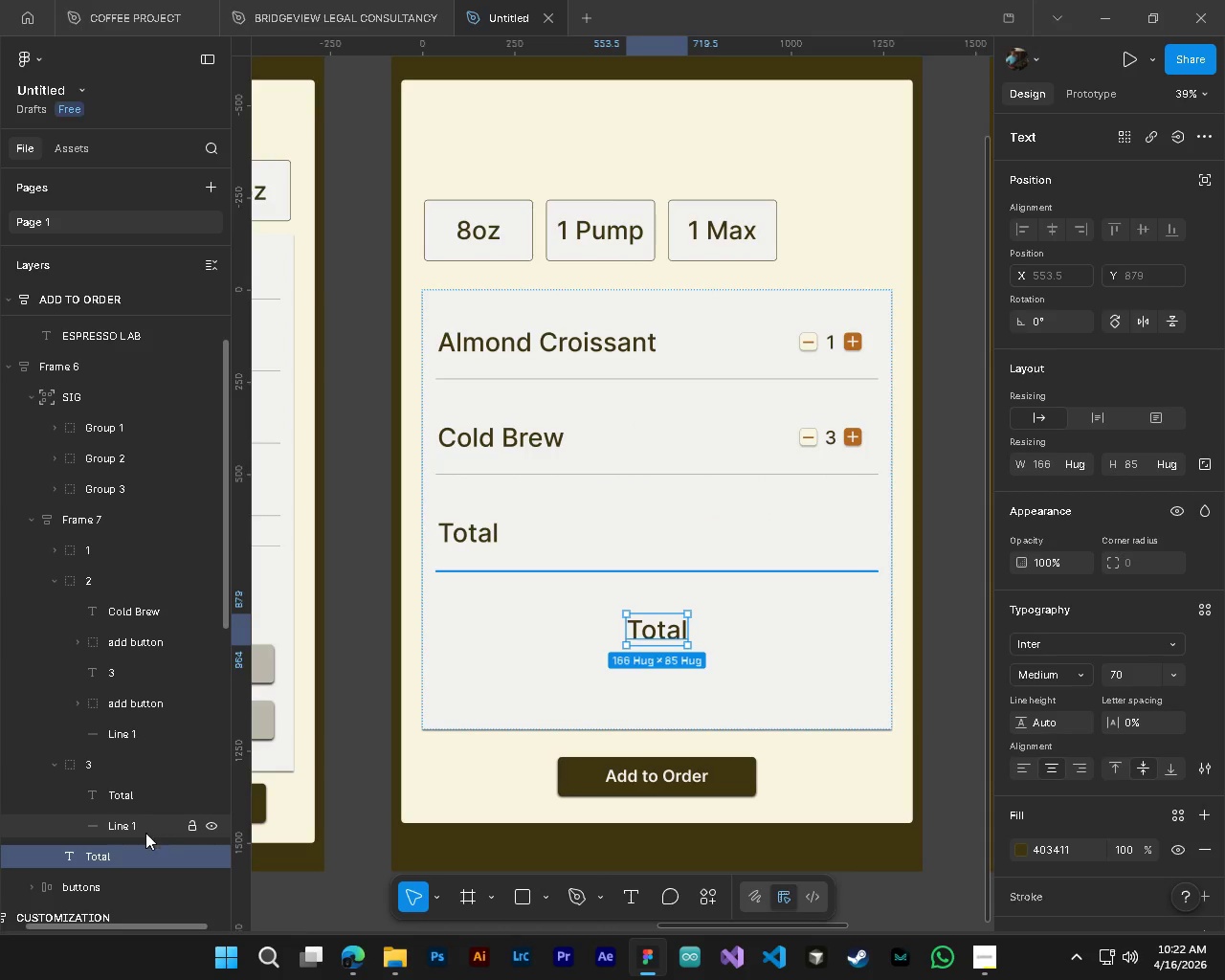 
left_click_drag(start_coordinate=[121, 860], to_coordinate=[121, 793])
 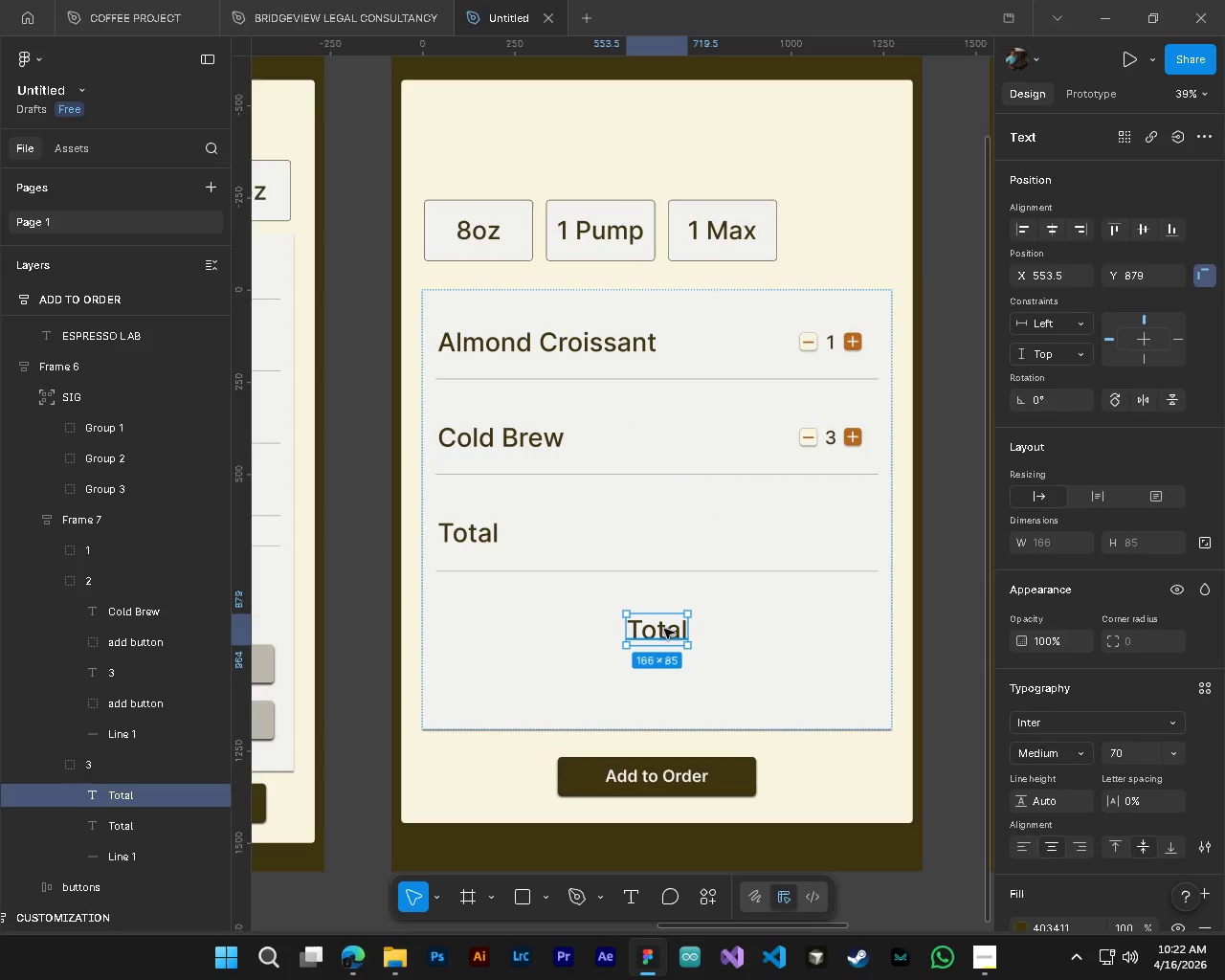 
left_click_drag(start_coordinate=[660, 632], to_coordinate=[832, 536])
 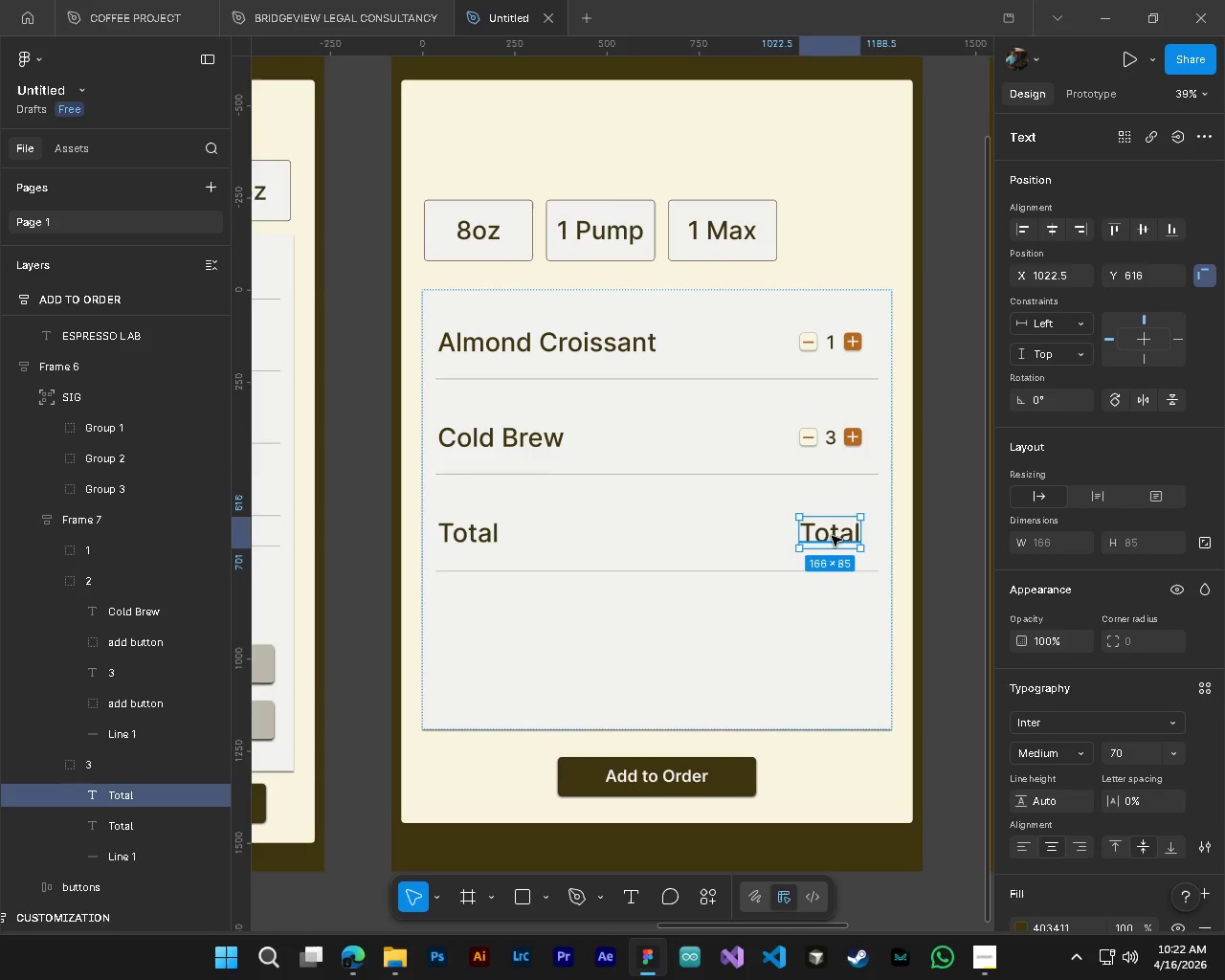 
type(t$8.50)
 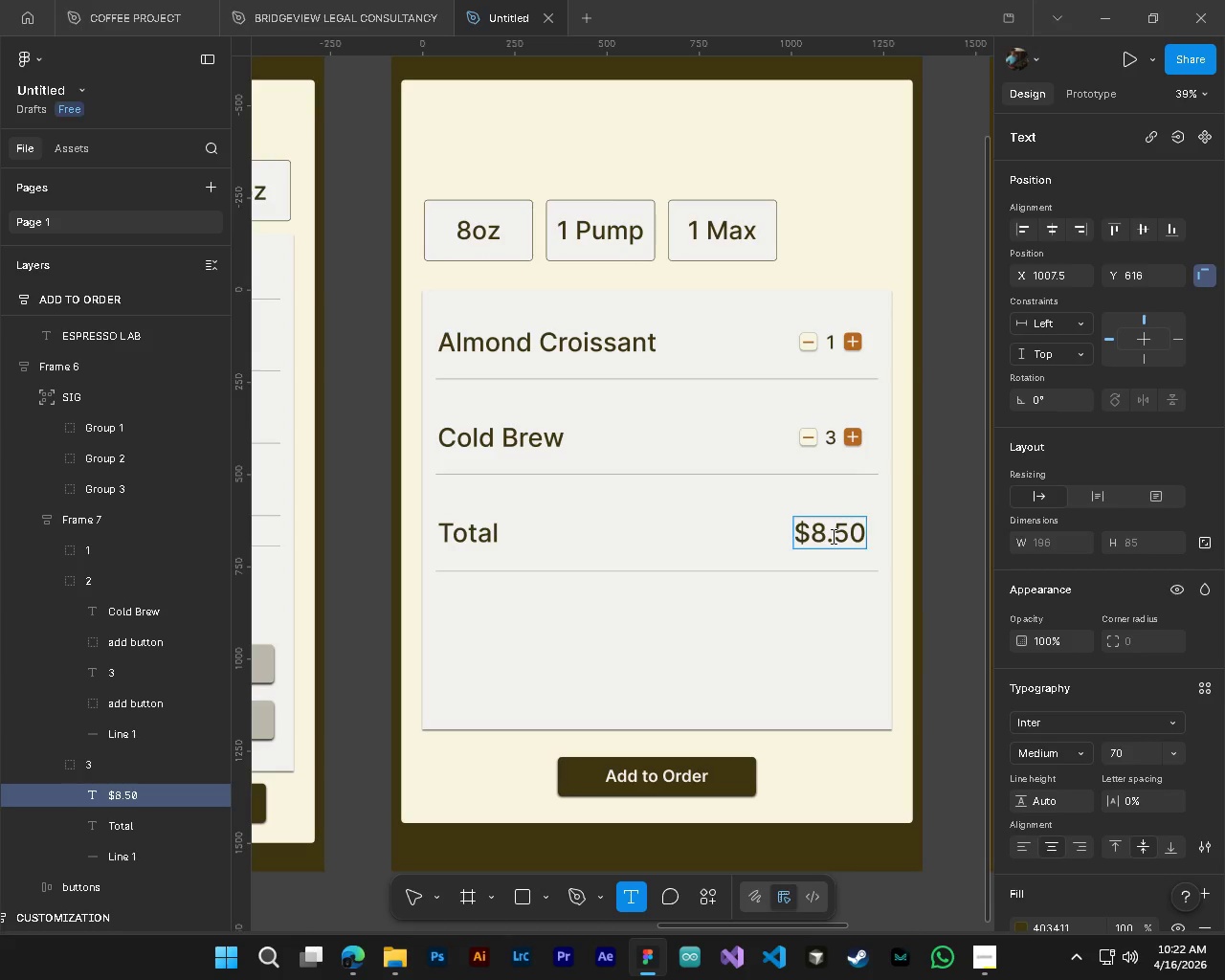 
key(Control+ControlLeft)
 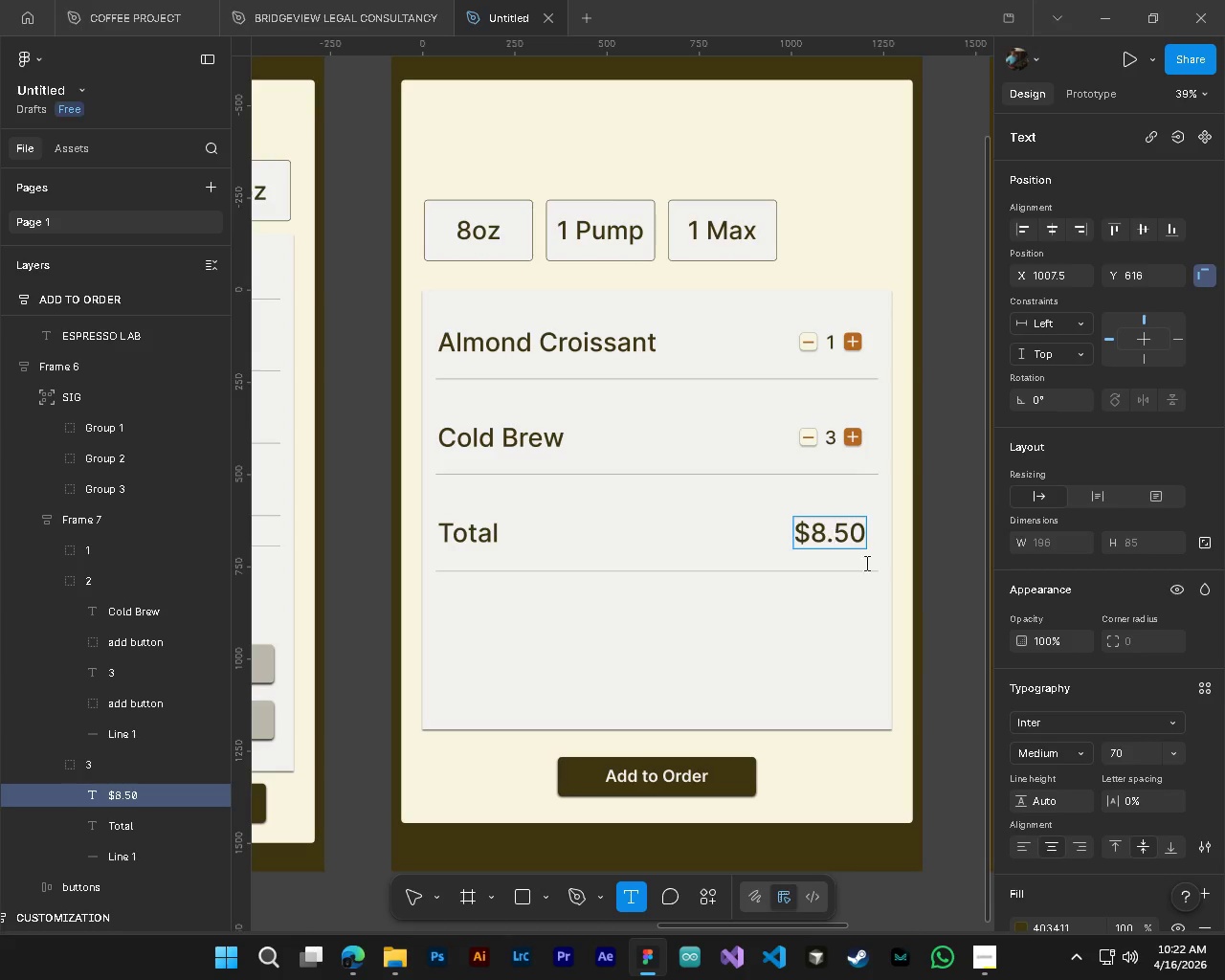 
key(Control+A)
 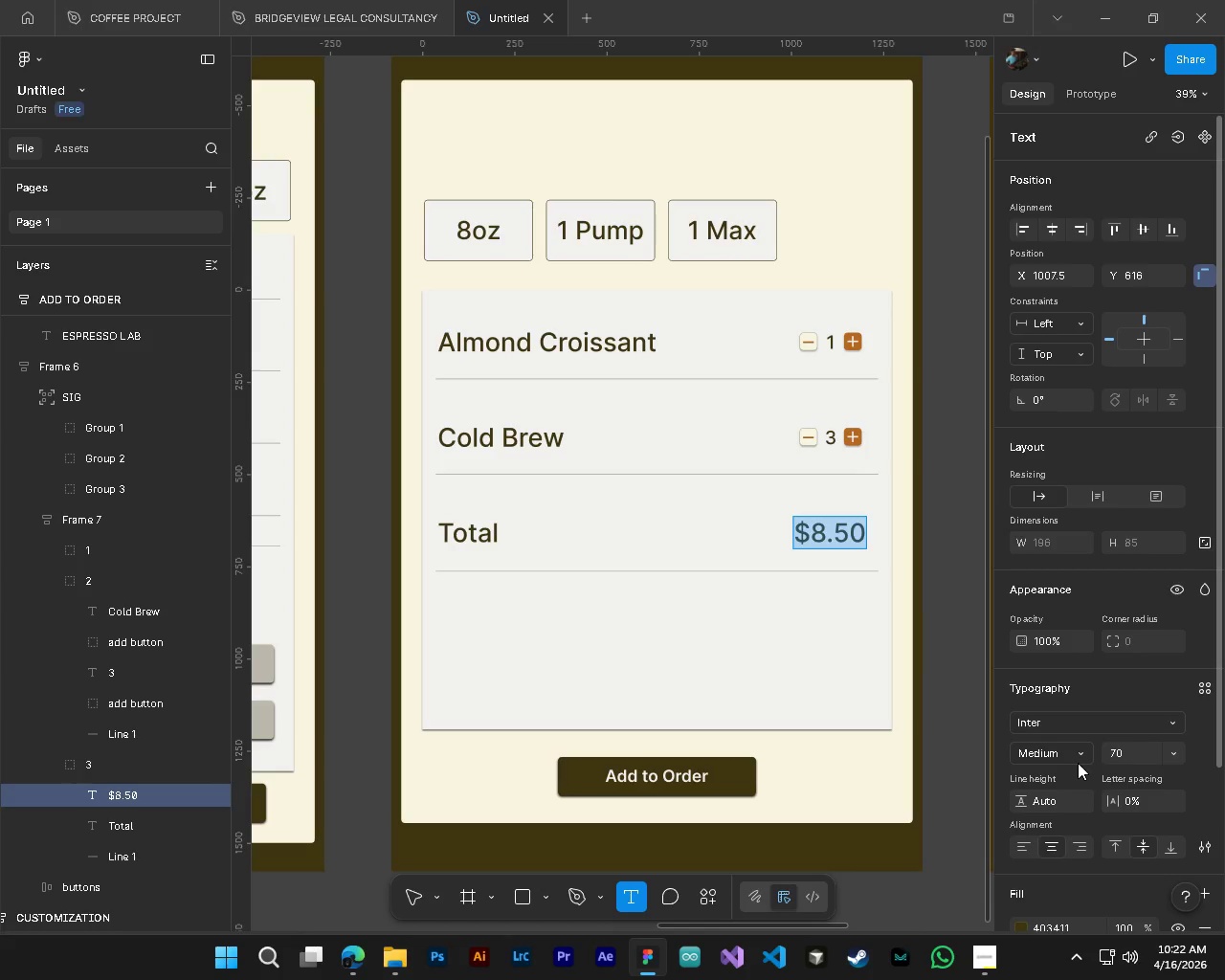 
left_click([1078, 758])
 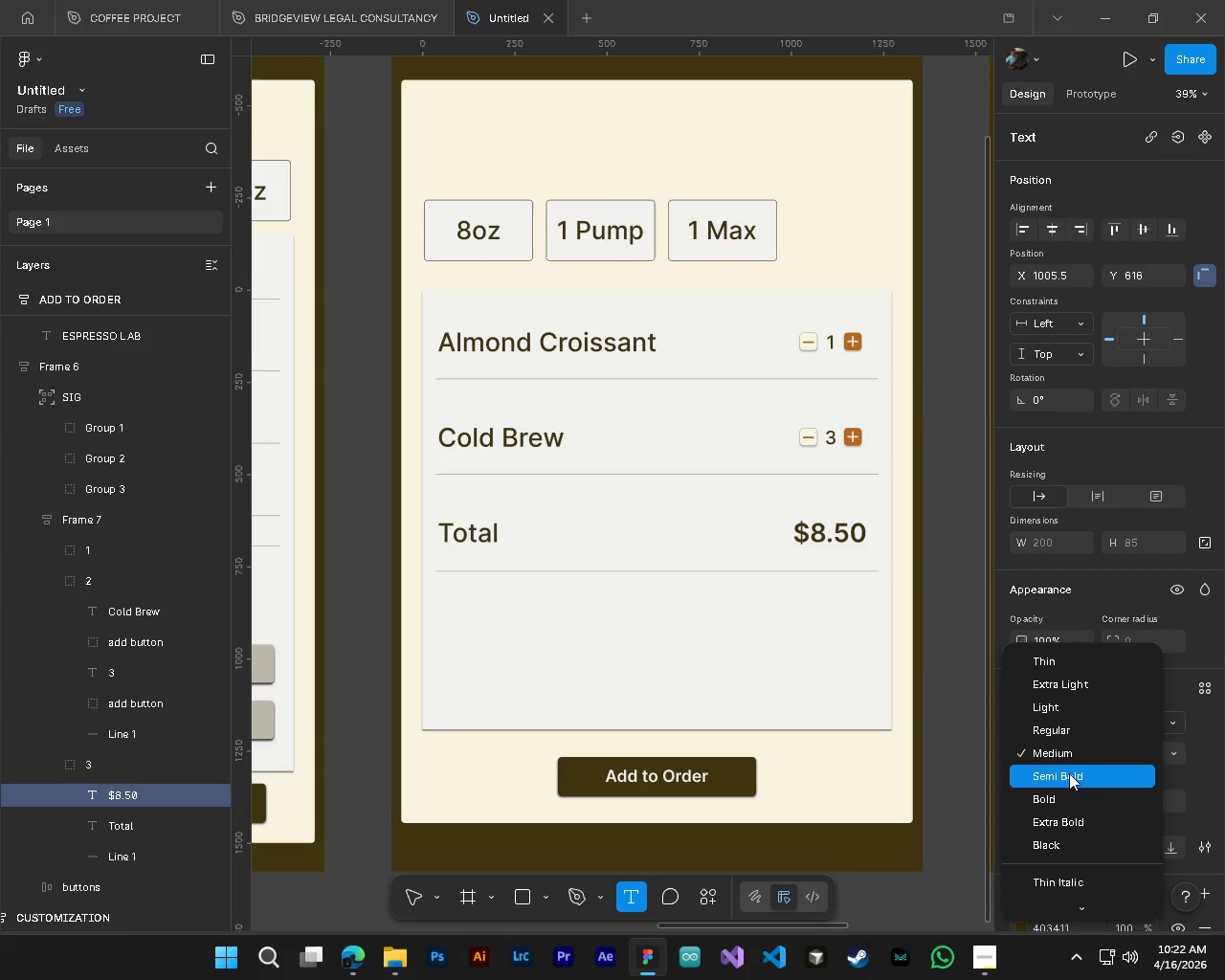 
left_click([1069, 773])
 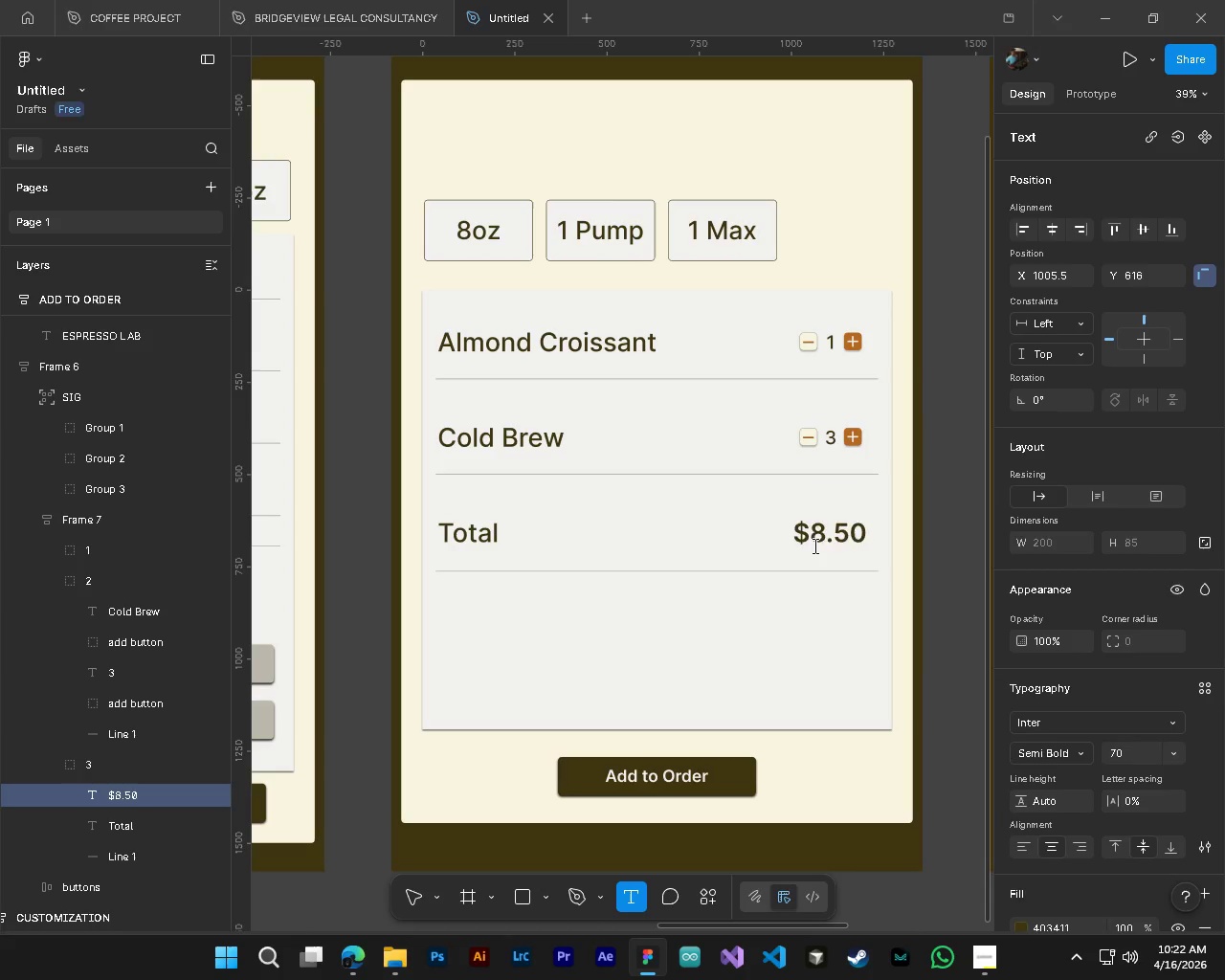 
left_click([819, 536])
 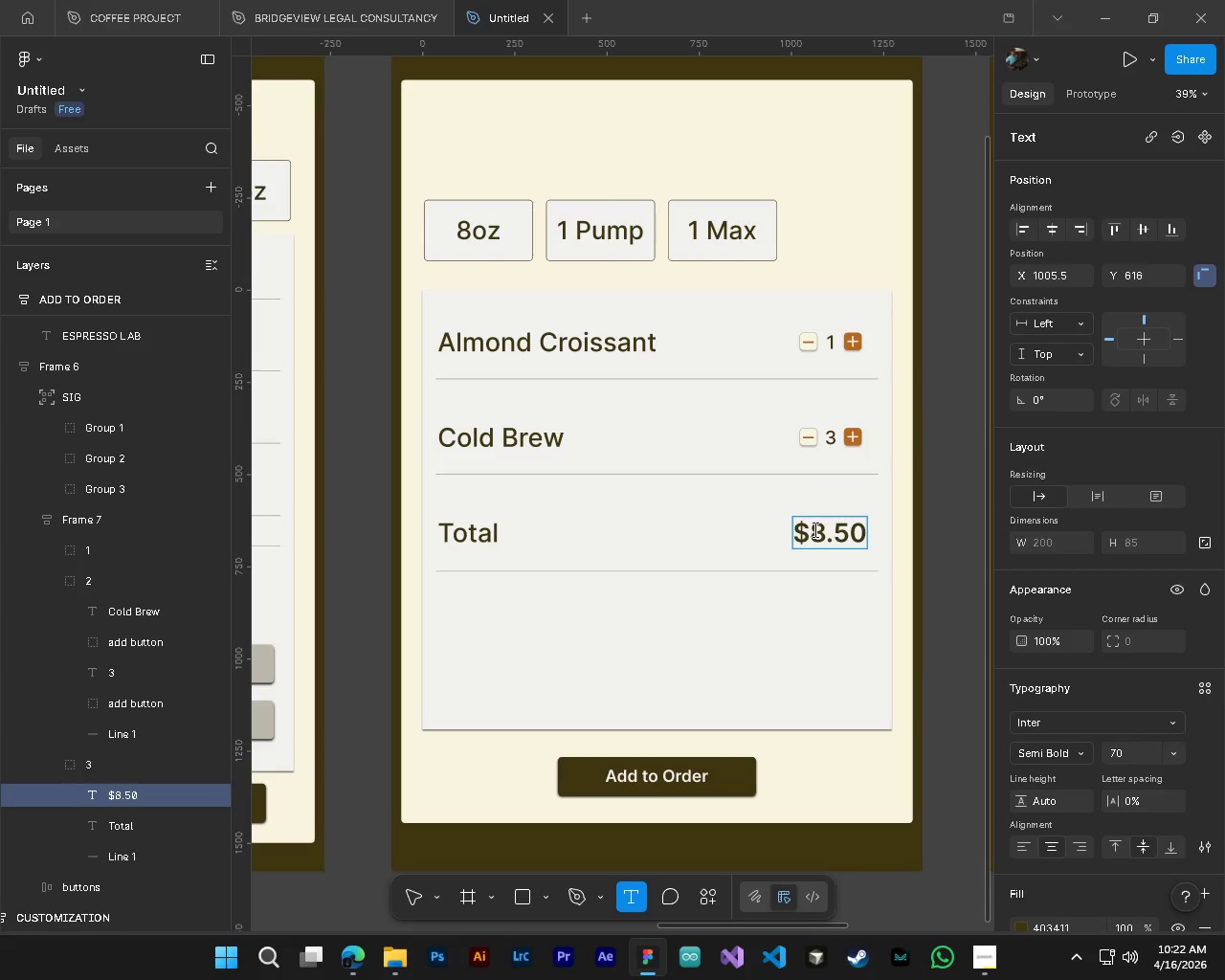 
left_click_drag(start_coordinate=[813, 529], to_coordinate=[789, 534])
 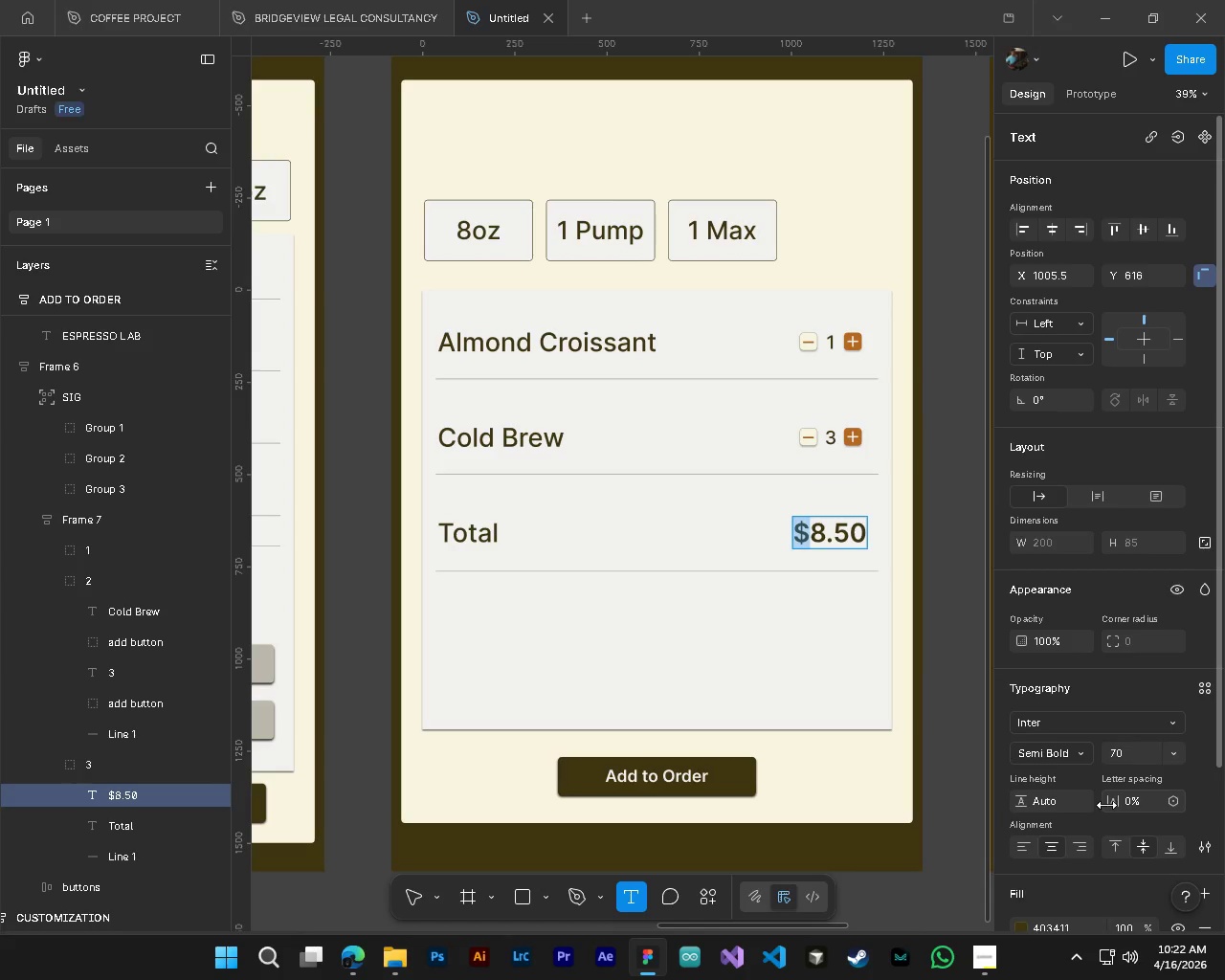 
left_click_drag(start_coordinate=[1108, 805], to_coordinate=[620, 490])
 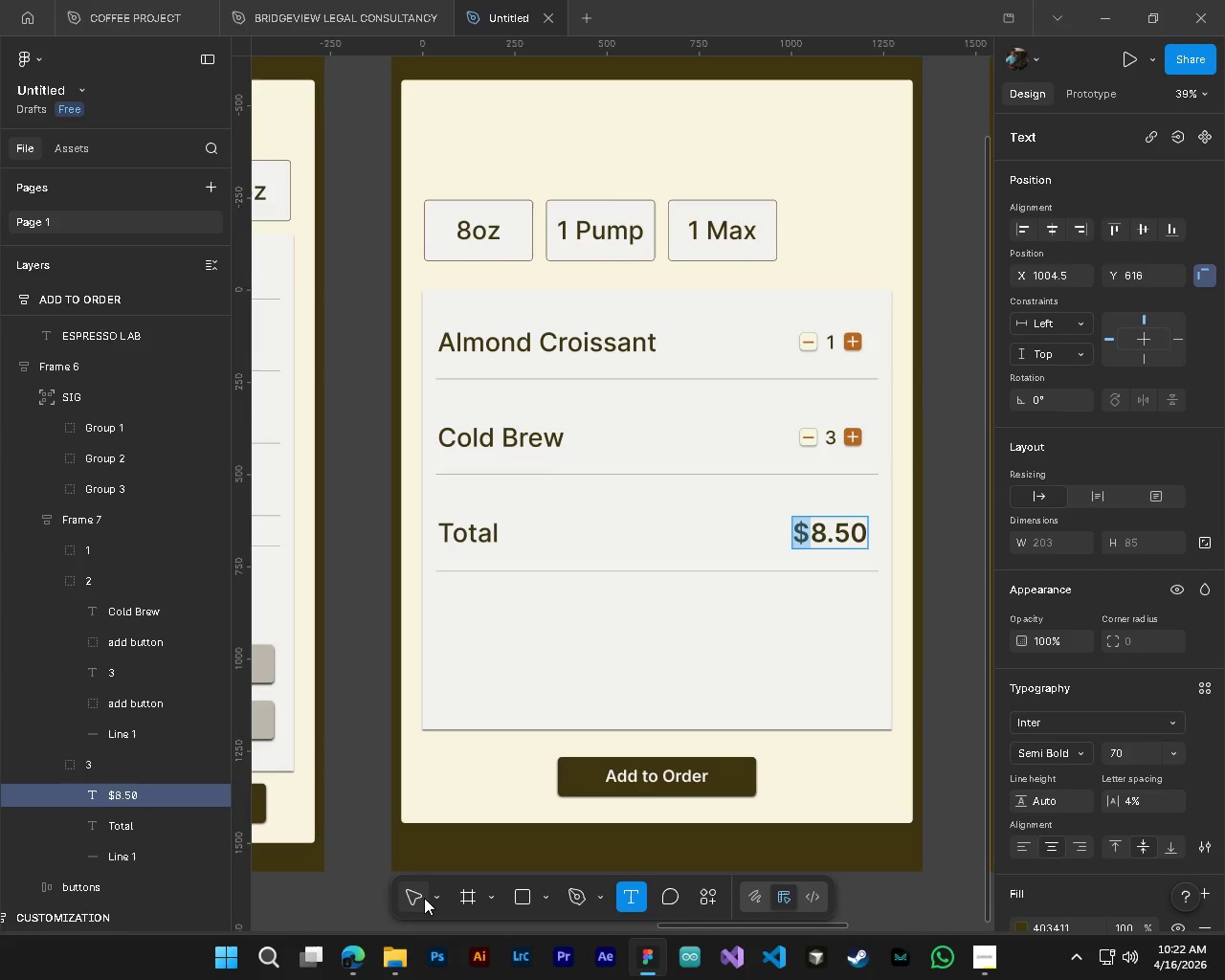 
double_click([359, 797])
 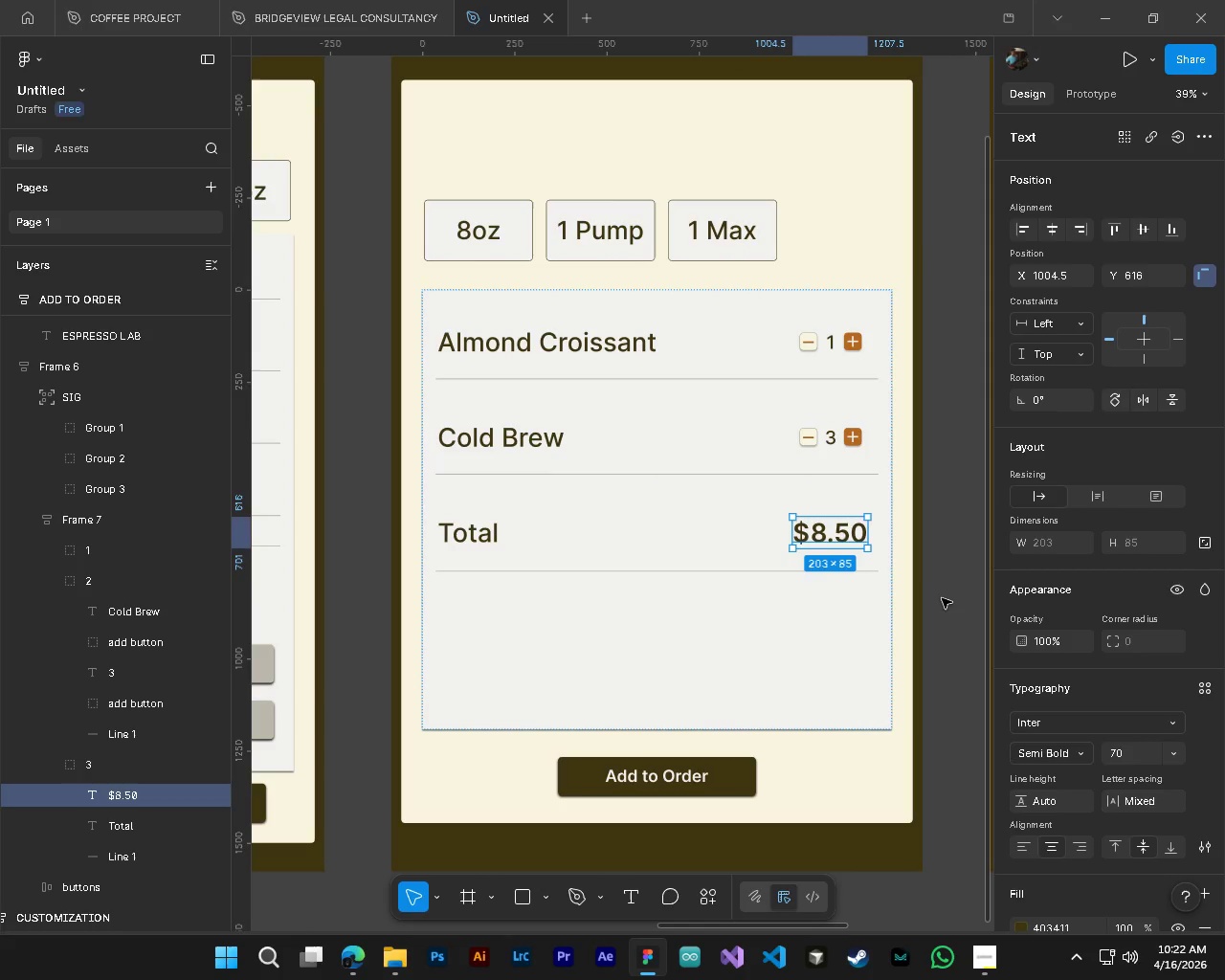 
left_click([952, 598])
 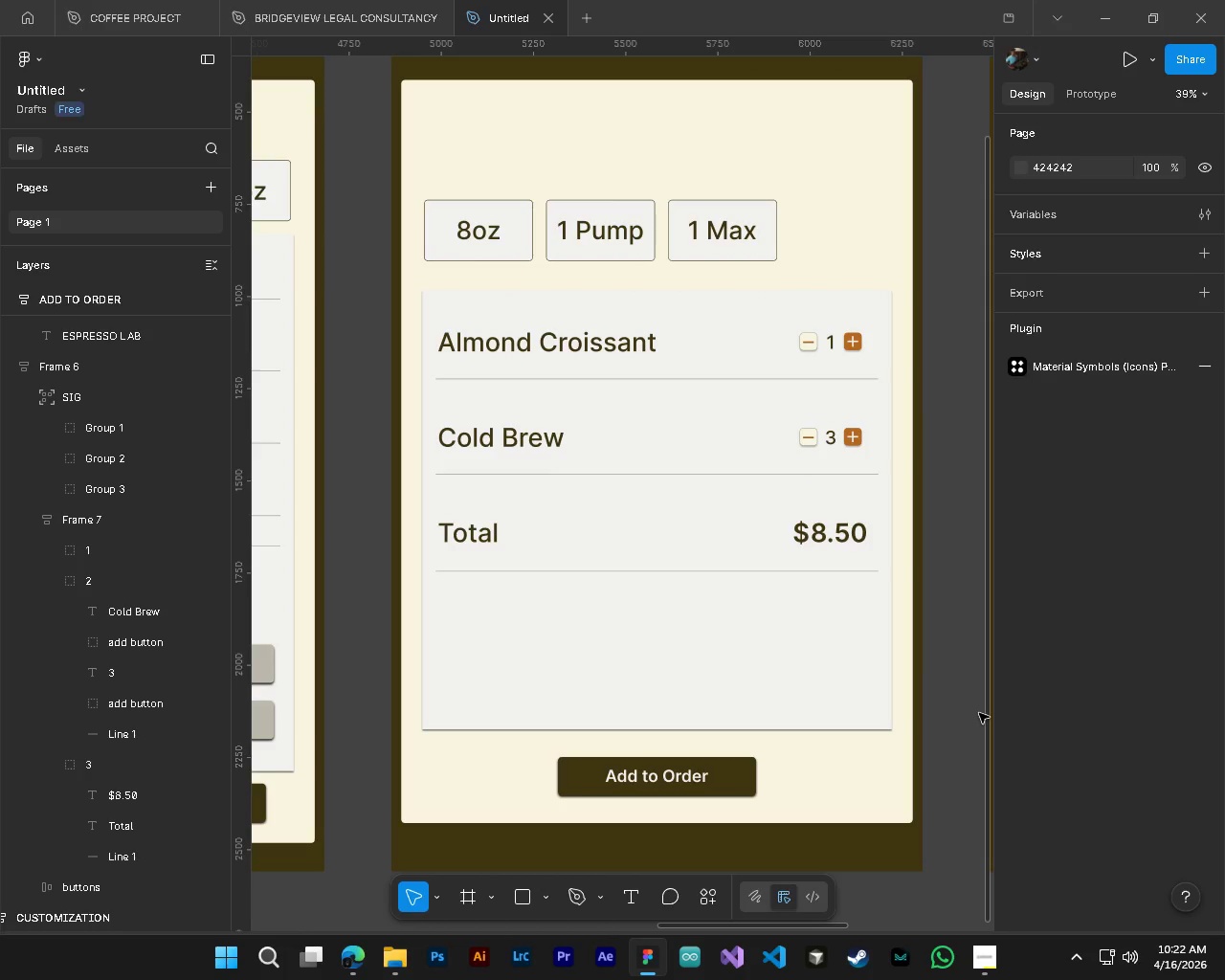 
hold_key(key=ControlLeft, duration=0.55)
hold_key(key=AltLeft, duration=0.44)
scroll: coordinate [979, 713], scroll_direction: down, amount: 3.0
 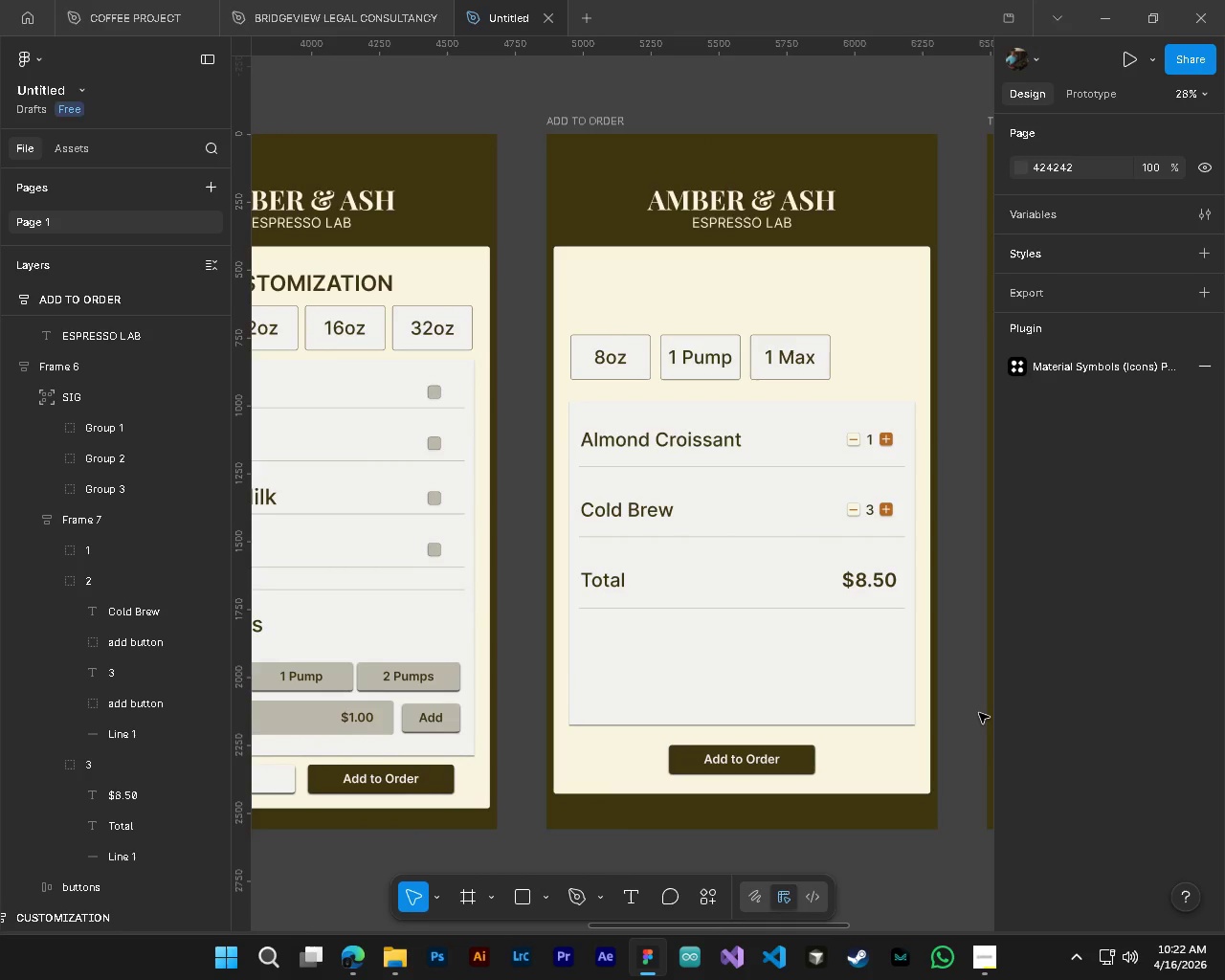 
hold_key(key=ShiftLeft, duration=0.78)
scroll: coordinate [979, 713], scroll_direction: down, amount: 3.0
 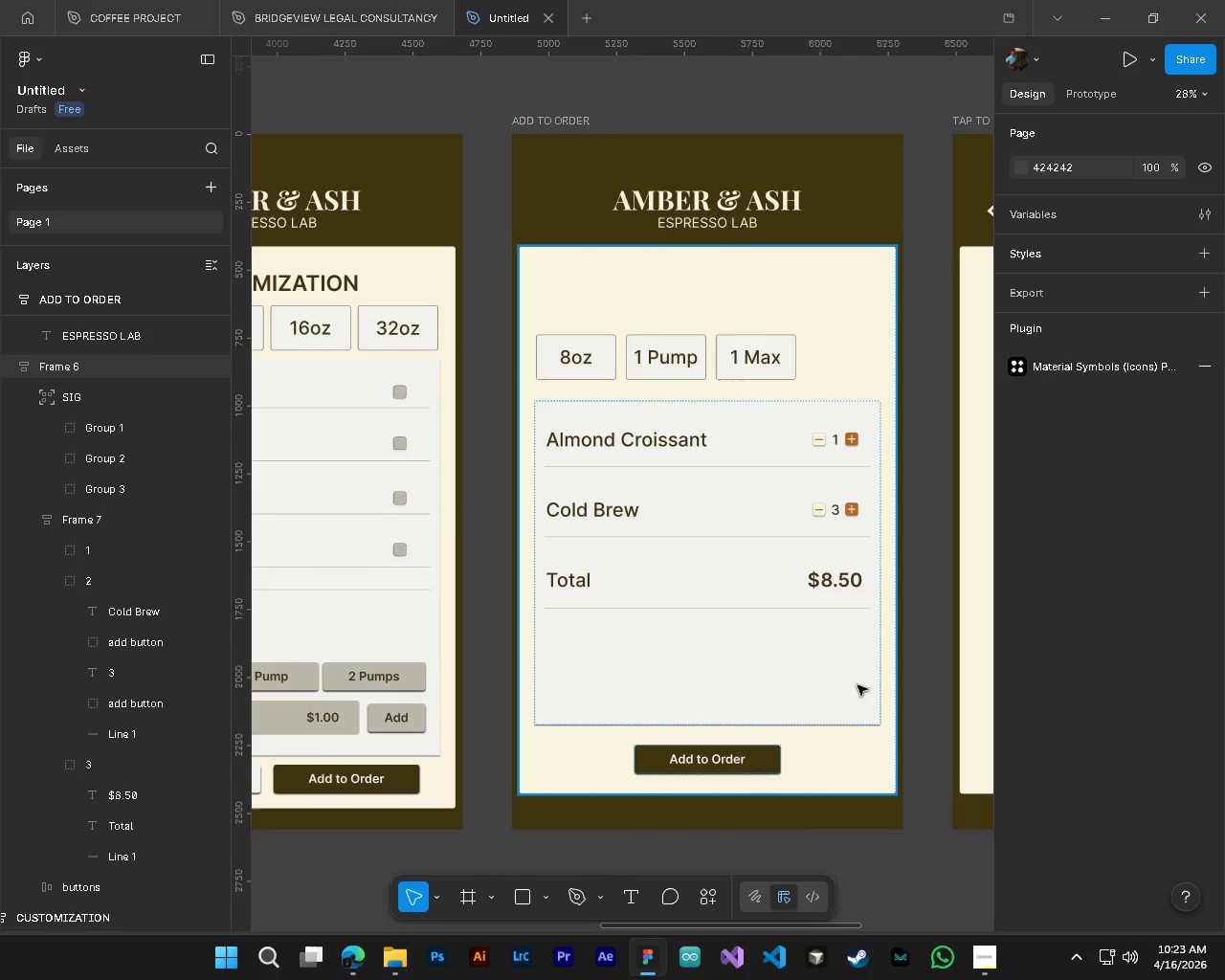 
hold_key(key=ControlLeft, duration=0.53)
 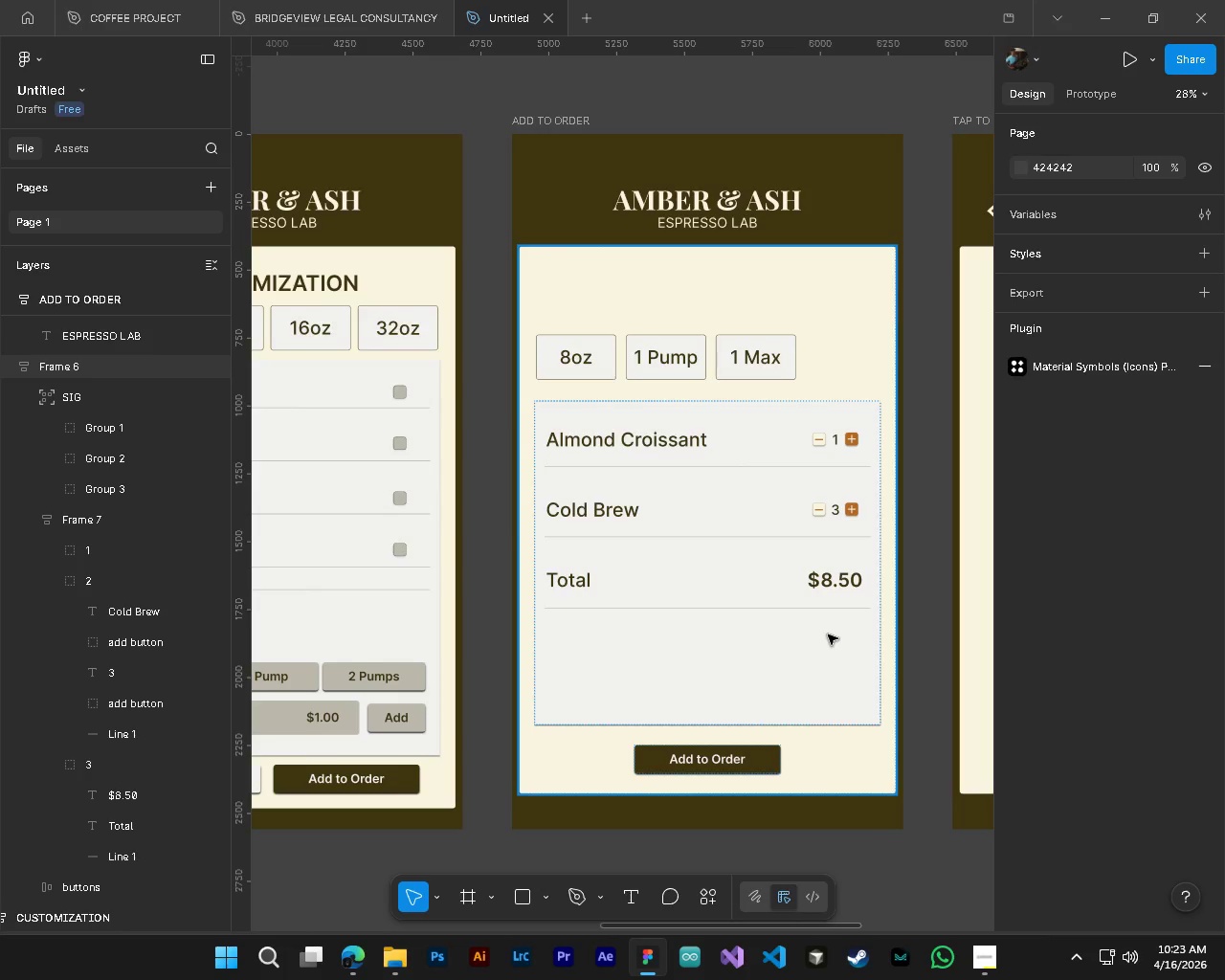 
hold_key(key=AltLeft, duration=0.45)
 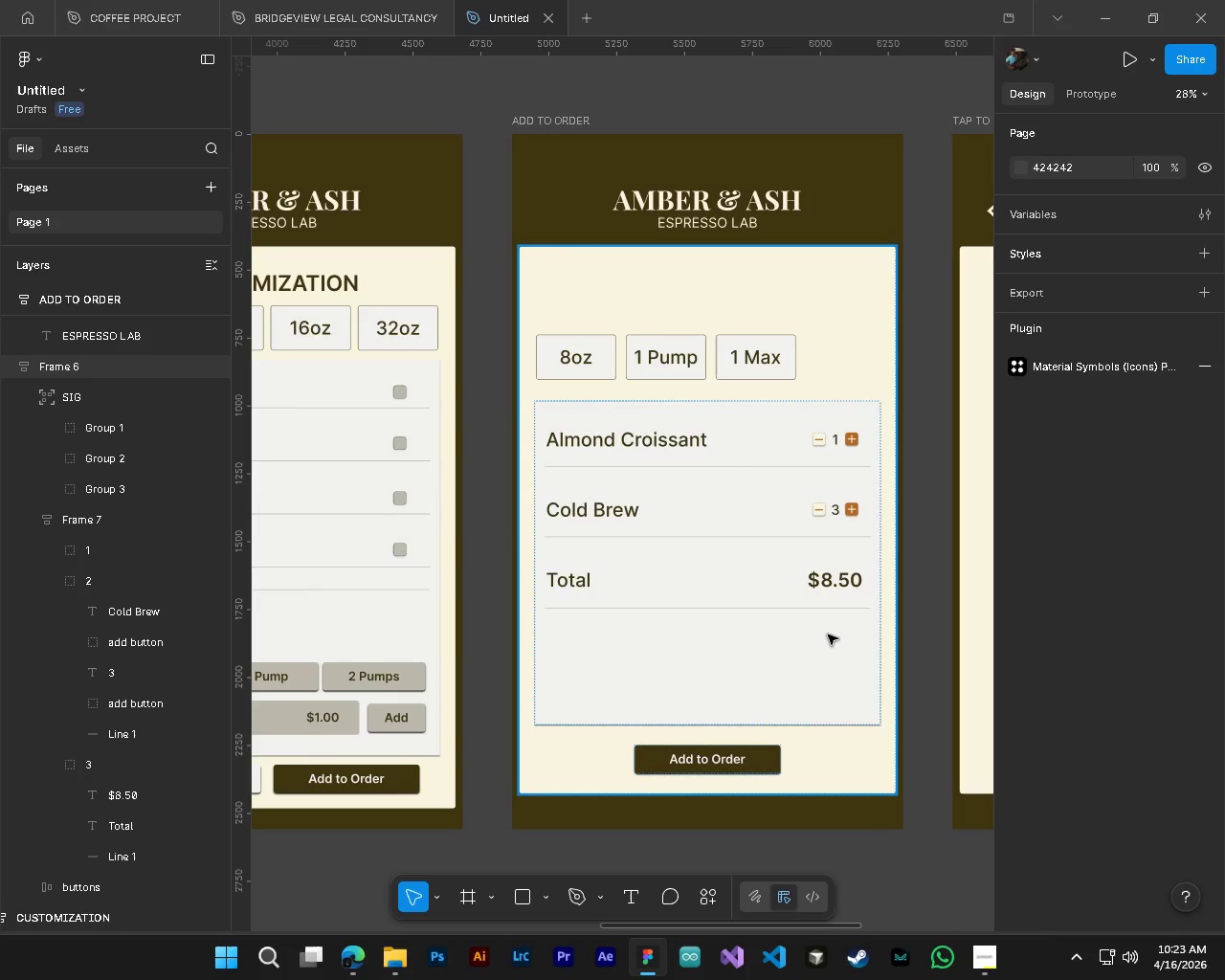 
hold_key(key=ControlLeft, duration=0.41)
 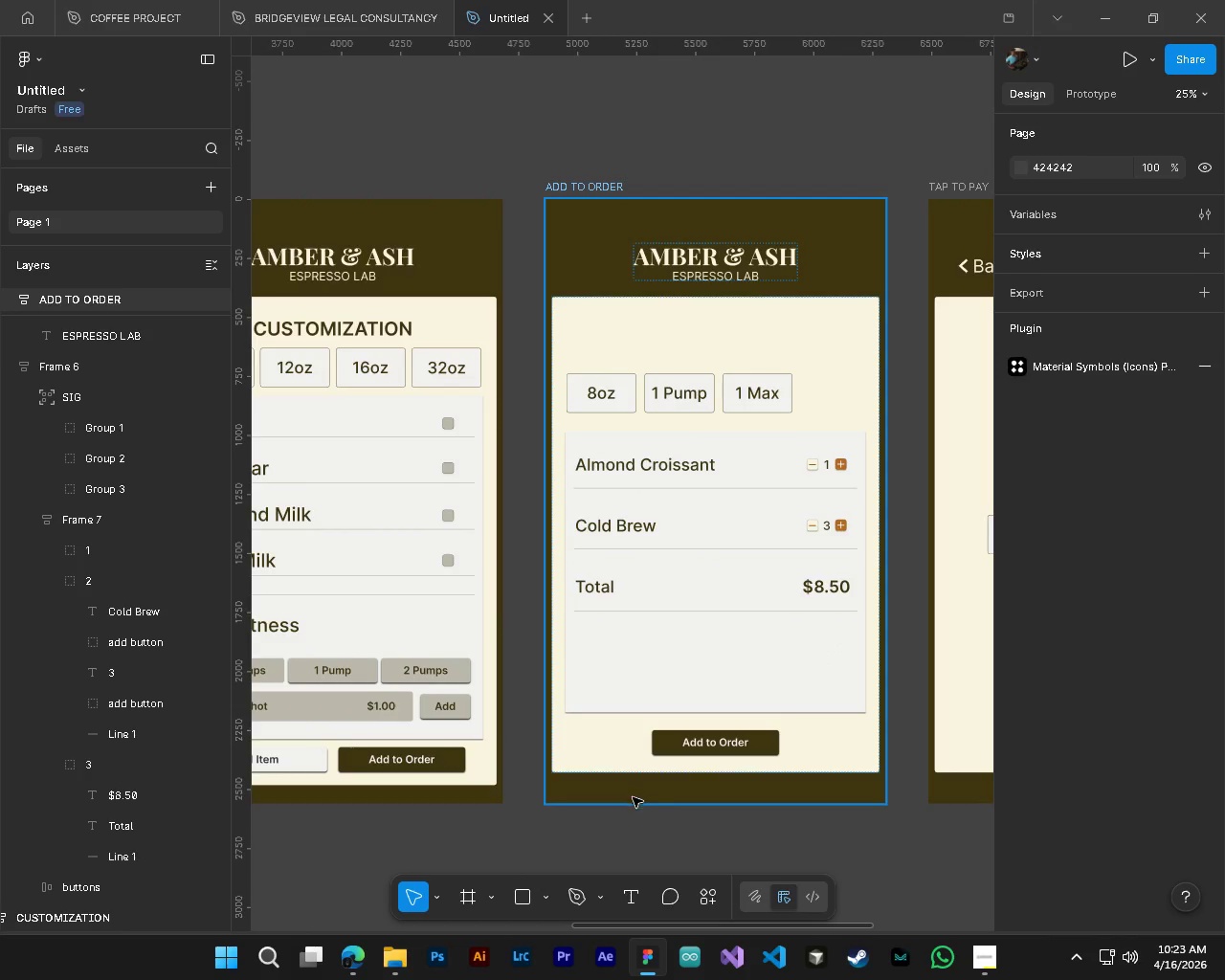 
hold_key(key=AltLeft, duration=0.36)
 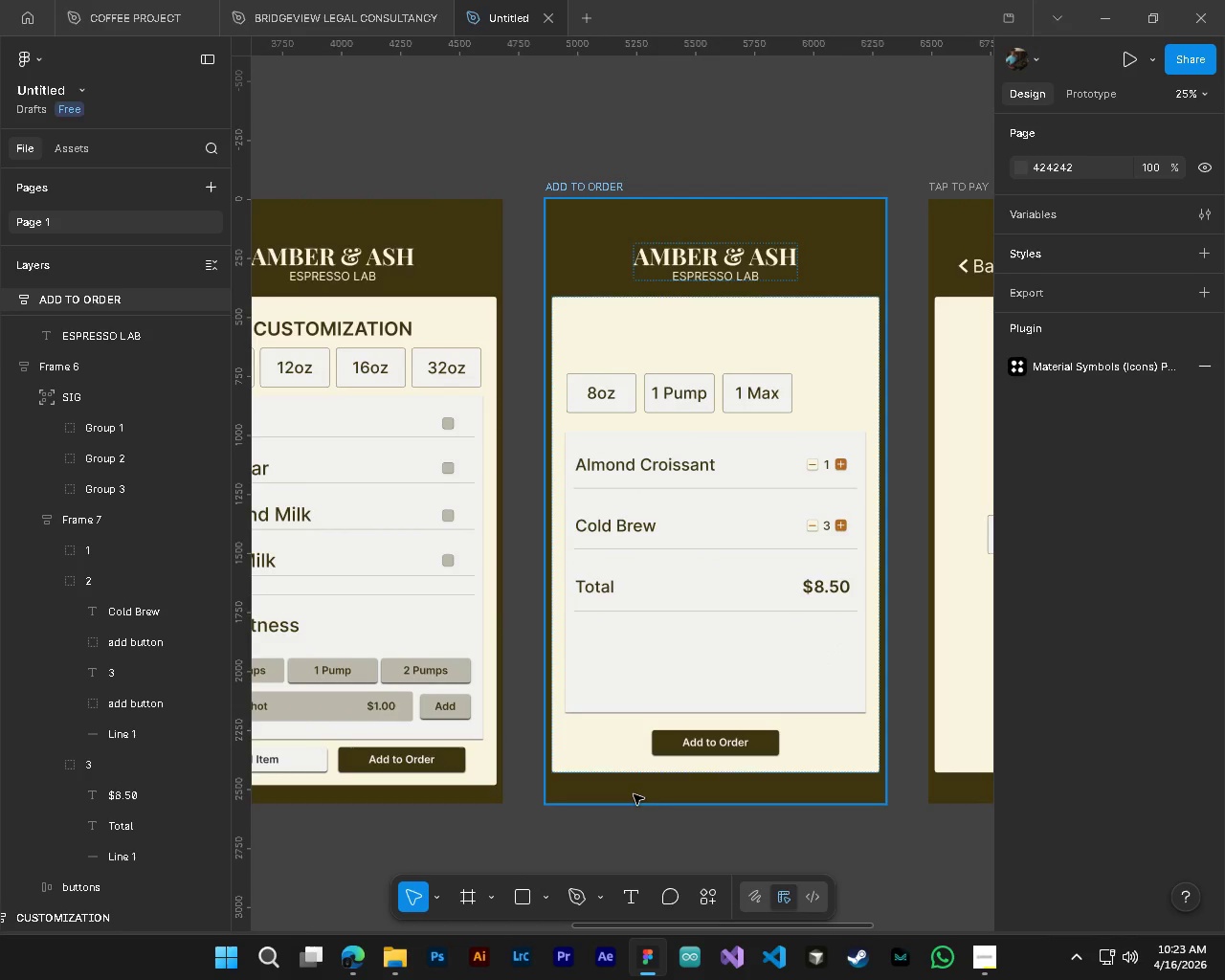 
key(Shift+ShiftLeft)
 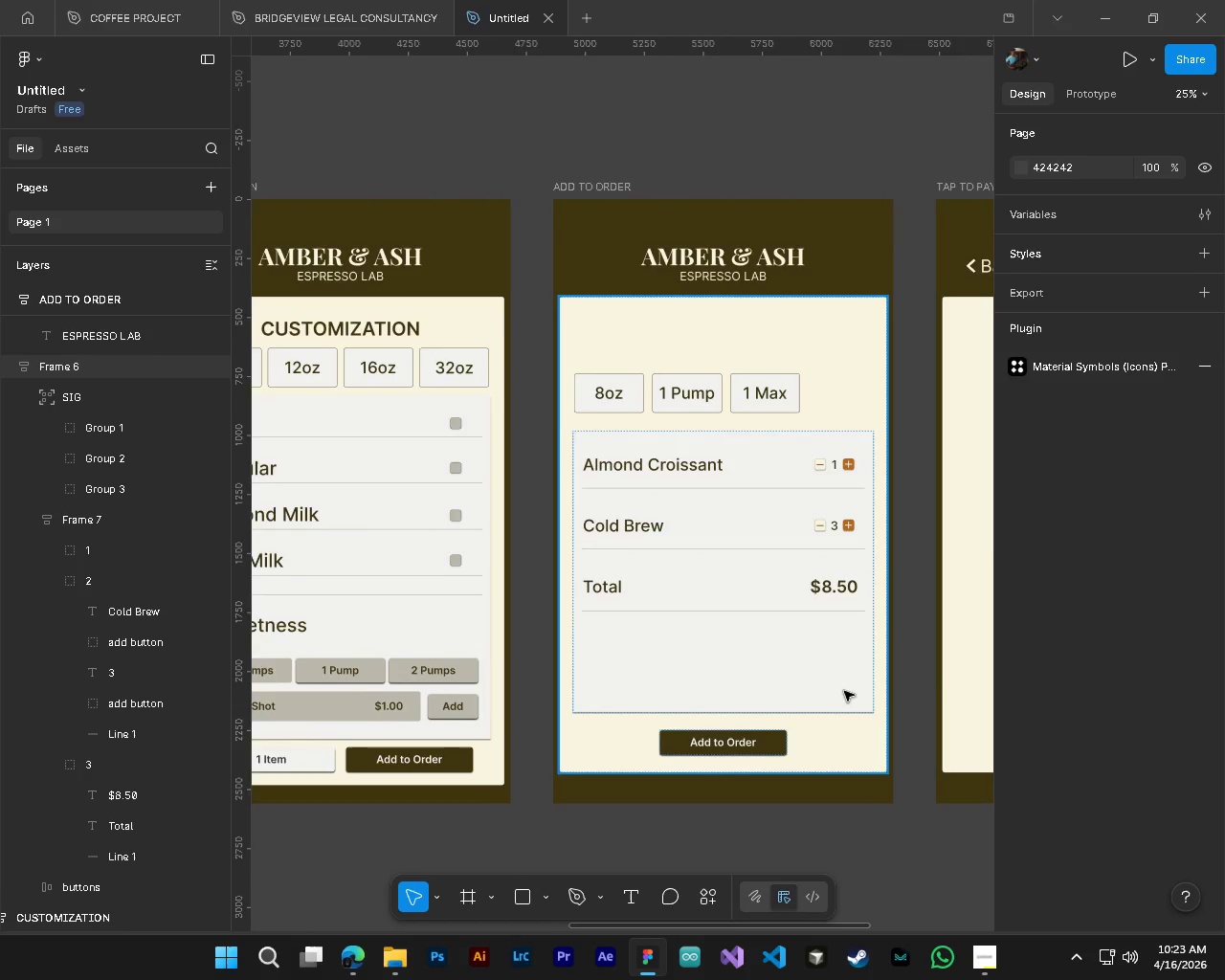 
scroll: coordinate [842, 694], scroll_direction: down, amount: 3.0
 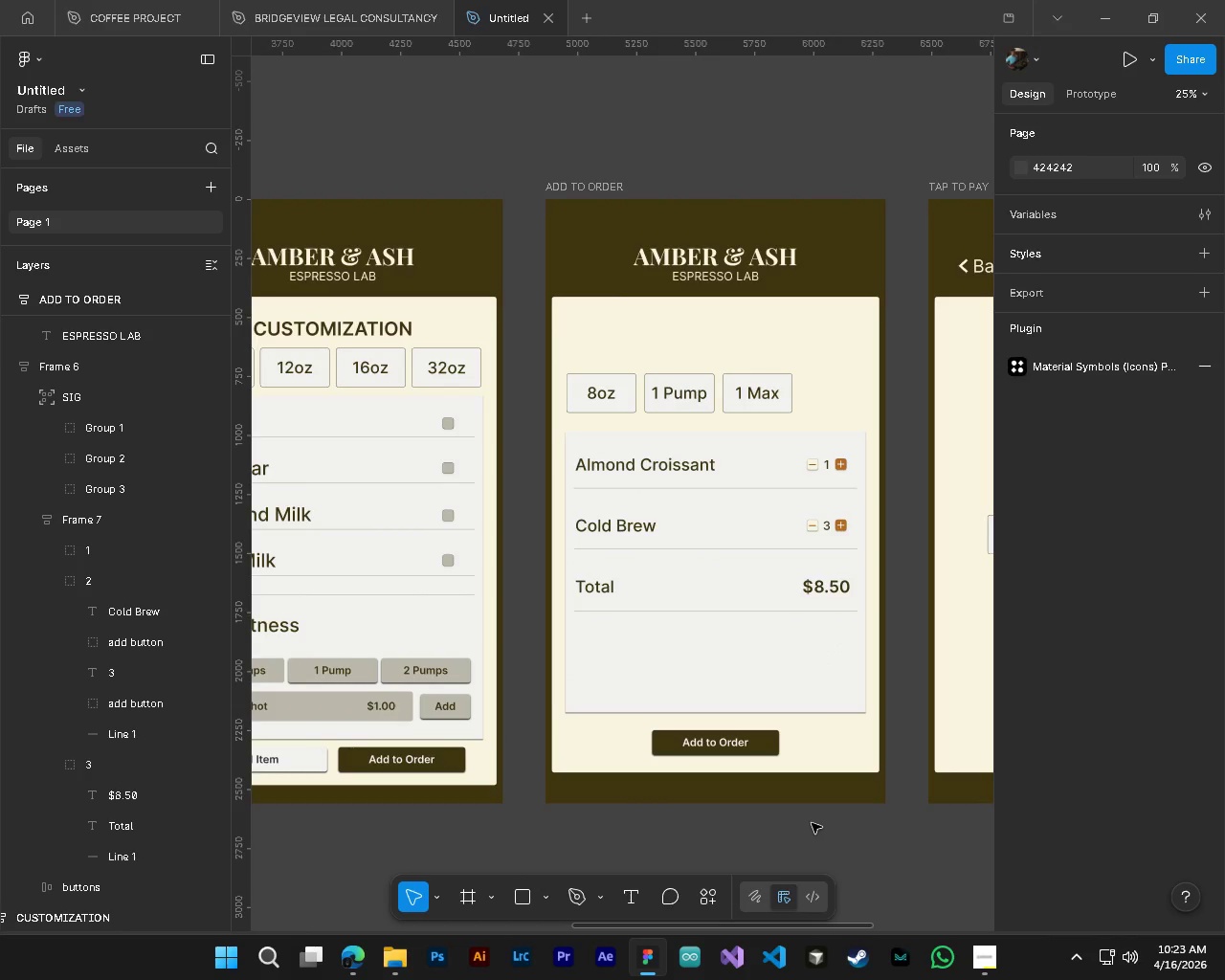 
hold_key(key=ControlLeft, duration=0.67)
 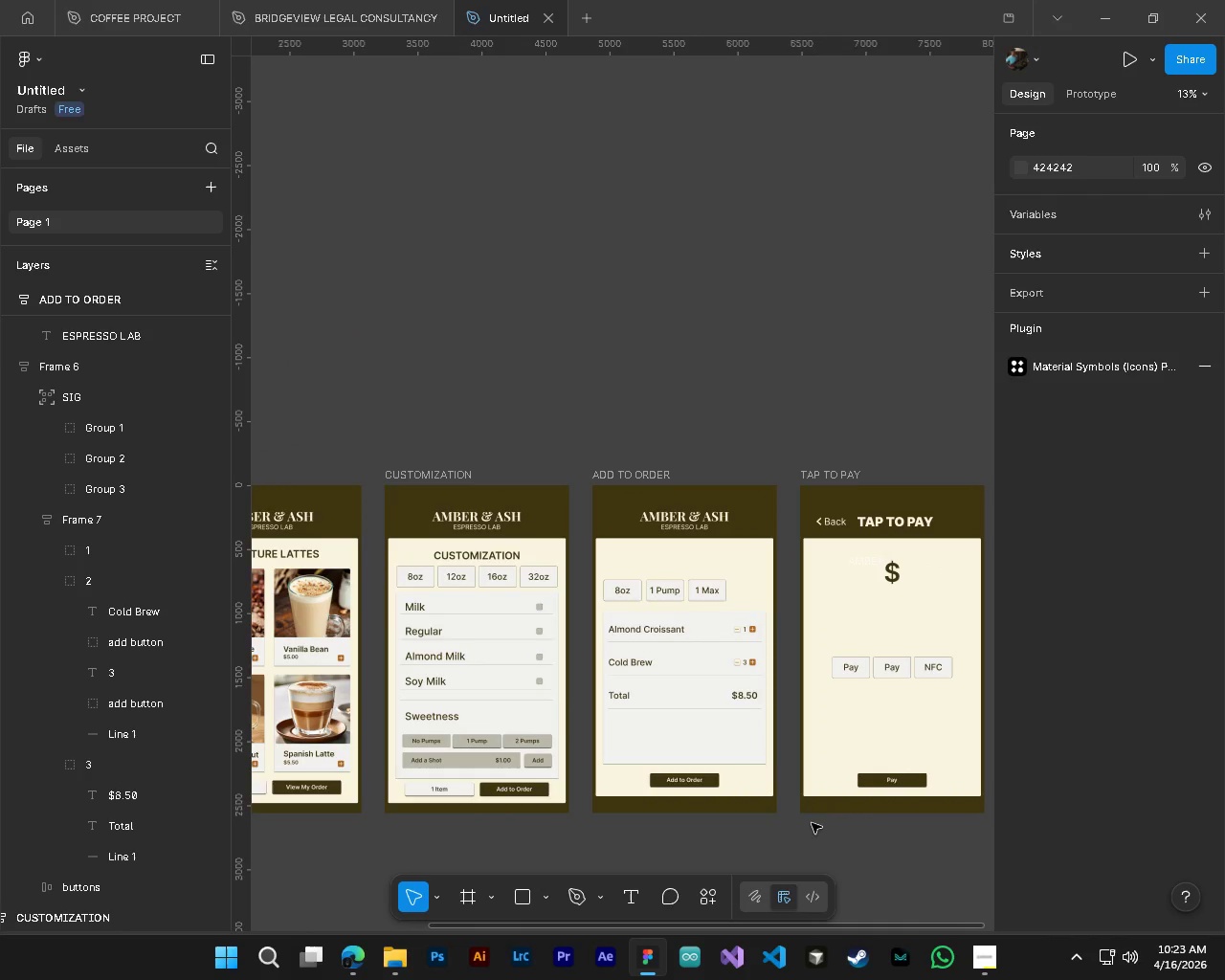 
hold_key(key=AltLeft, duration=0.61)
 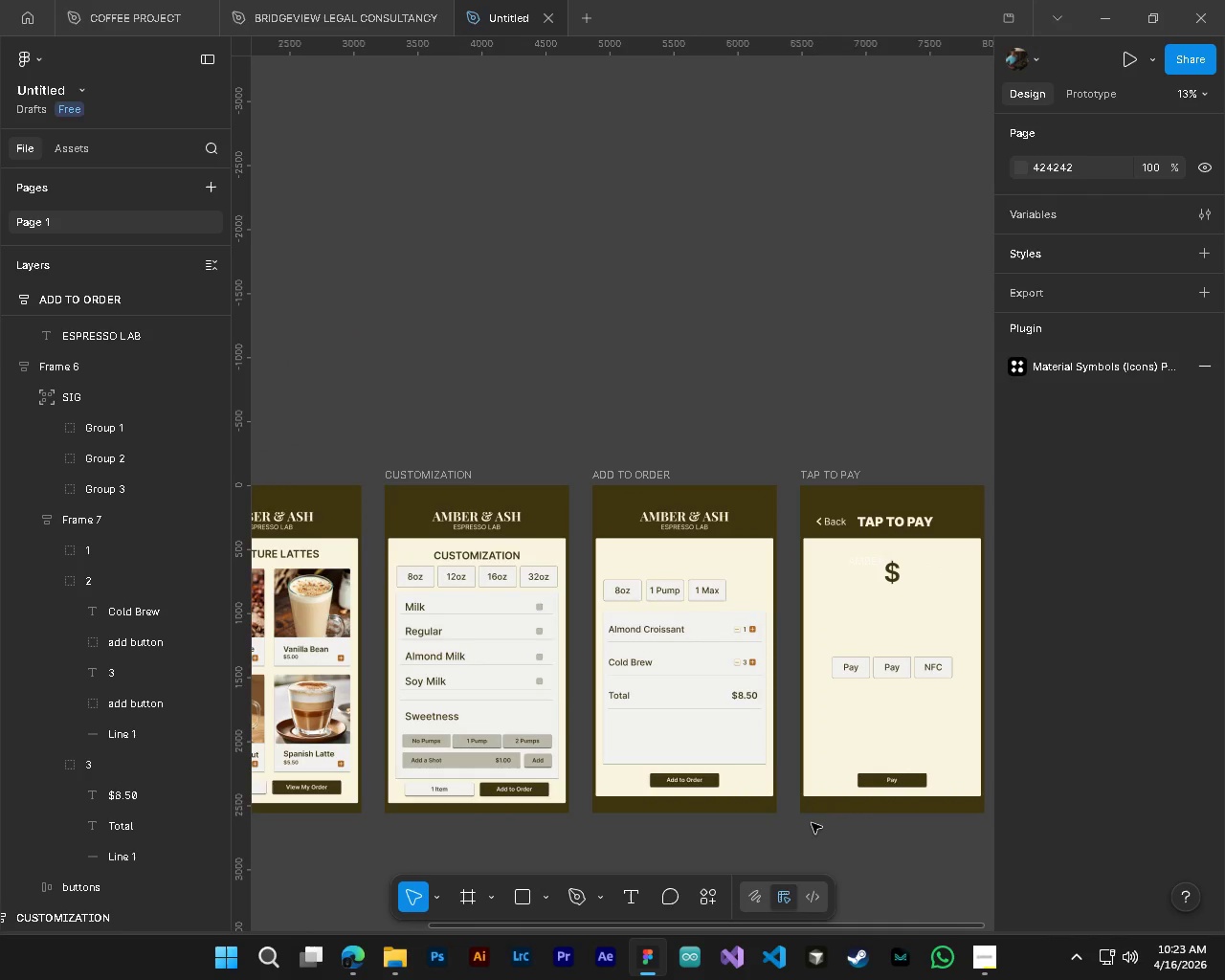 
key(Shift+ShiftLeft)
 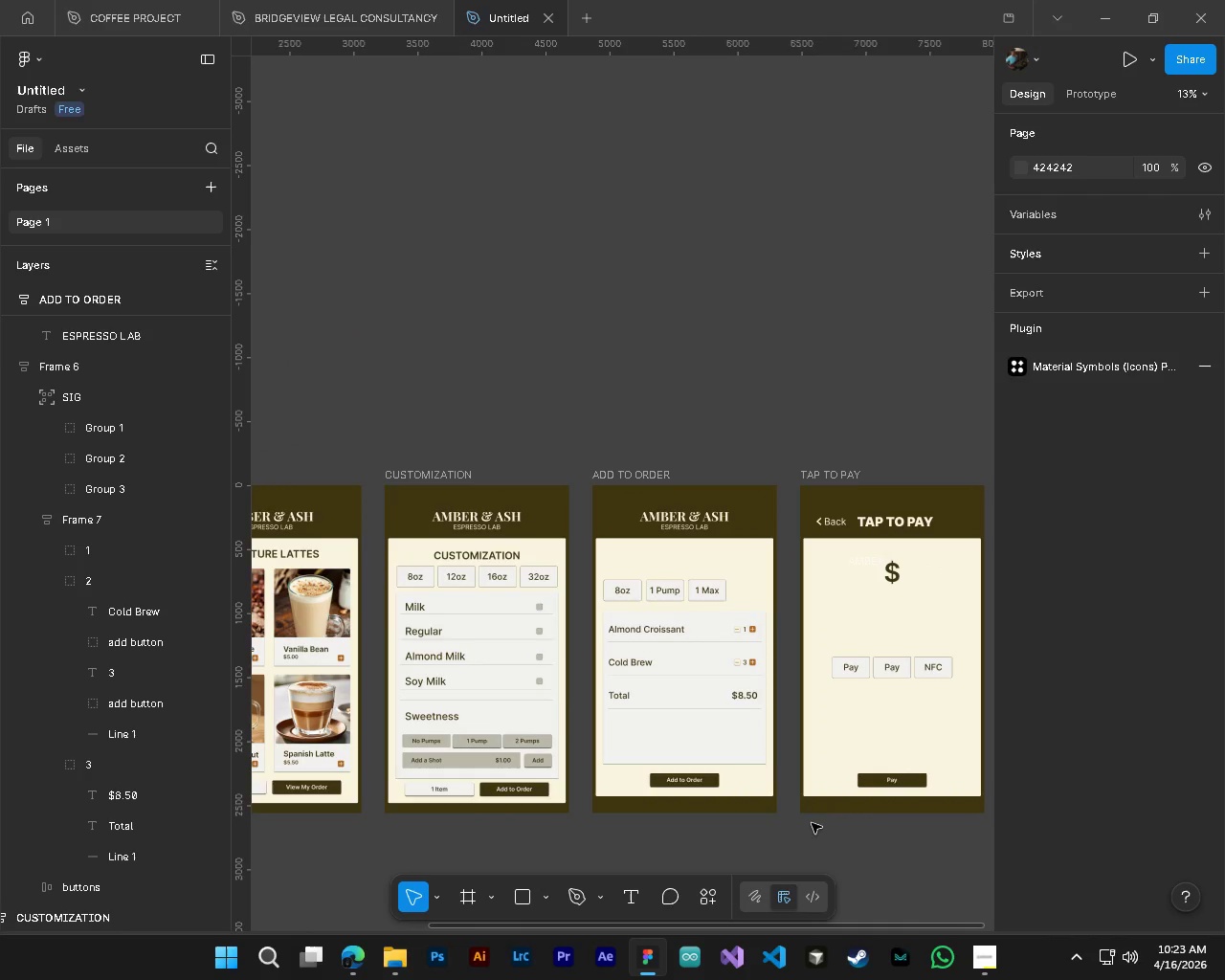 
key(Control+ControlLeft)
 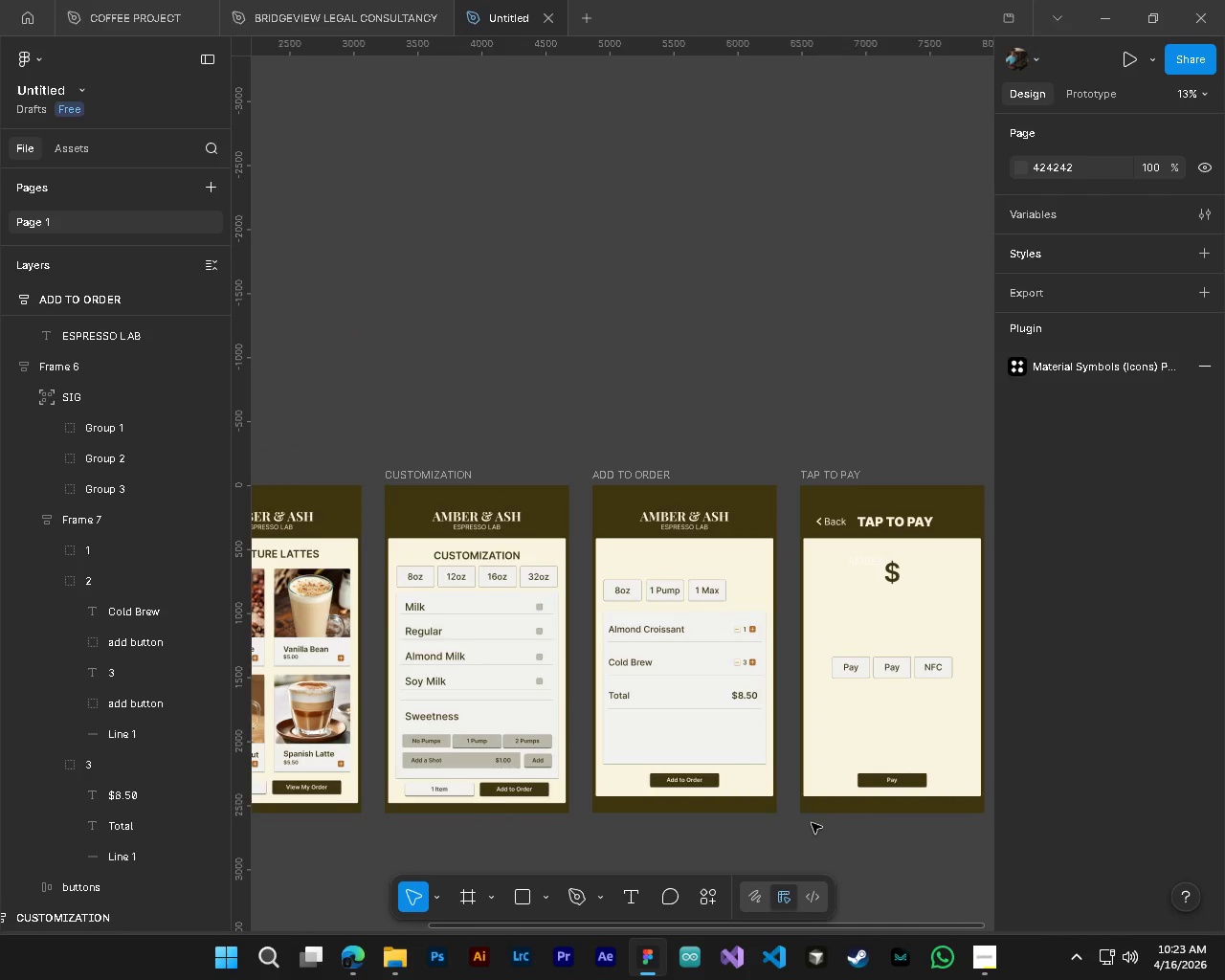 
key(Alt+Control+AltLeft)
 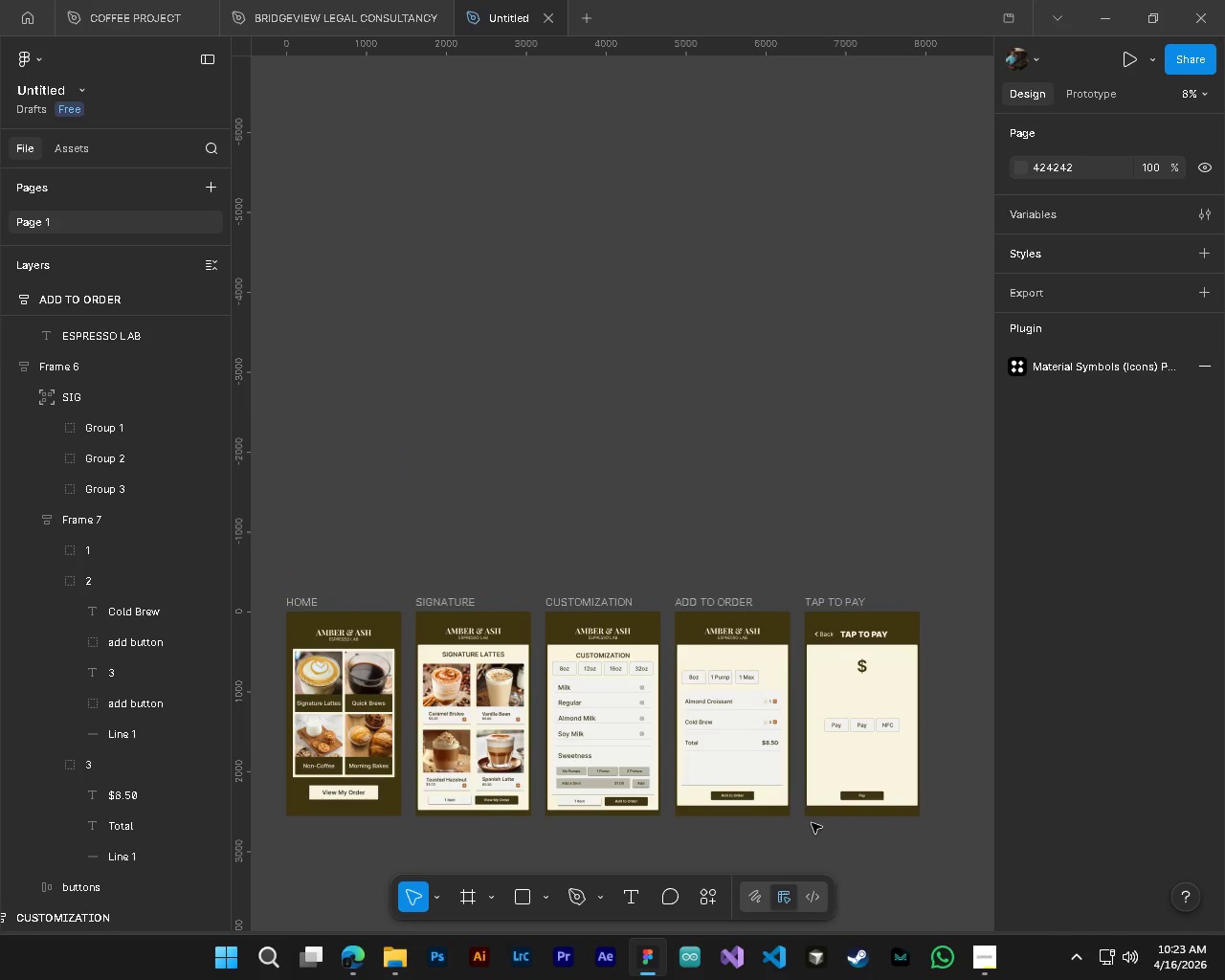 
scroll: coordinate [812, 823], scroll_direction: down, amount: 13.0
 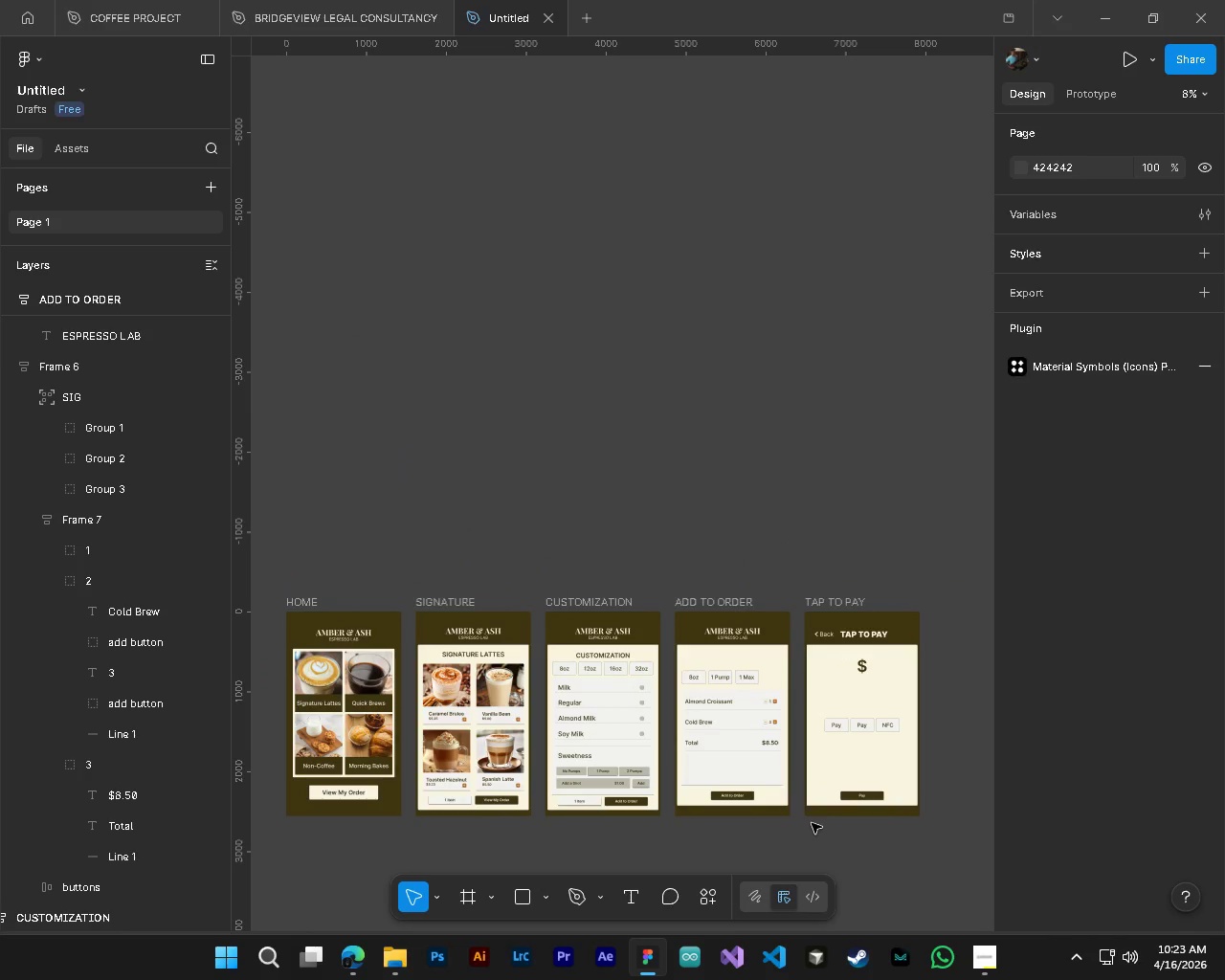 
key(Control+S)
 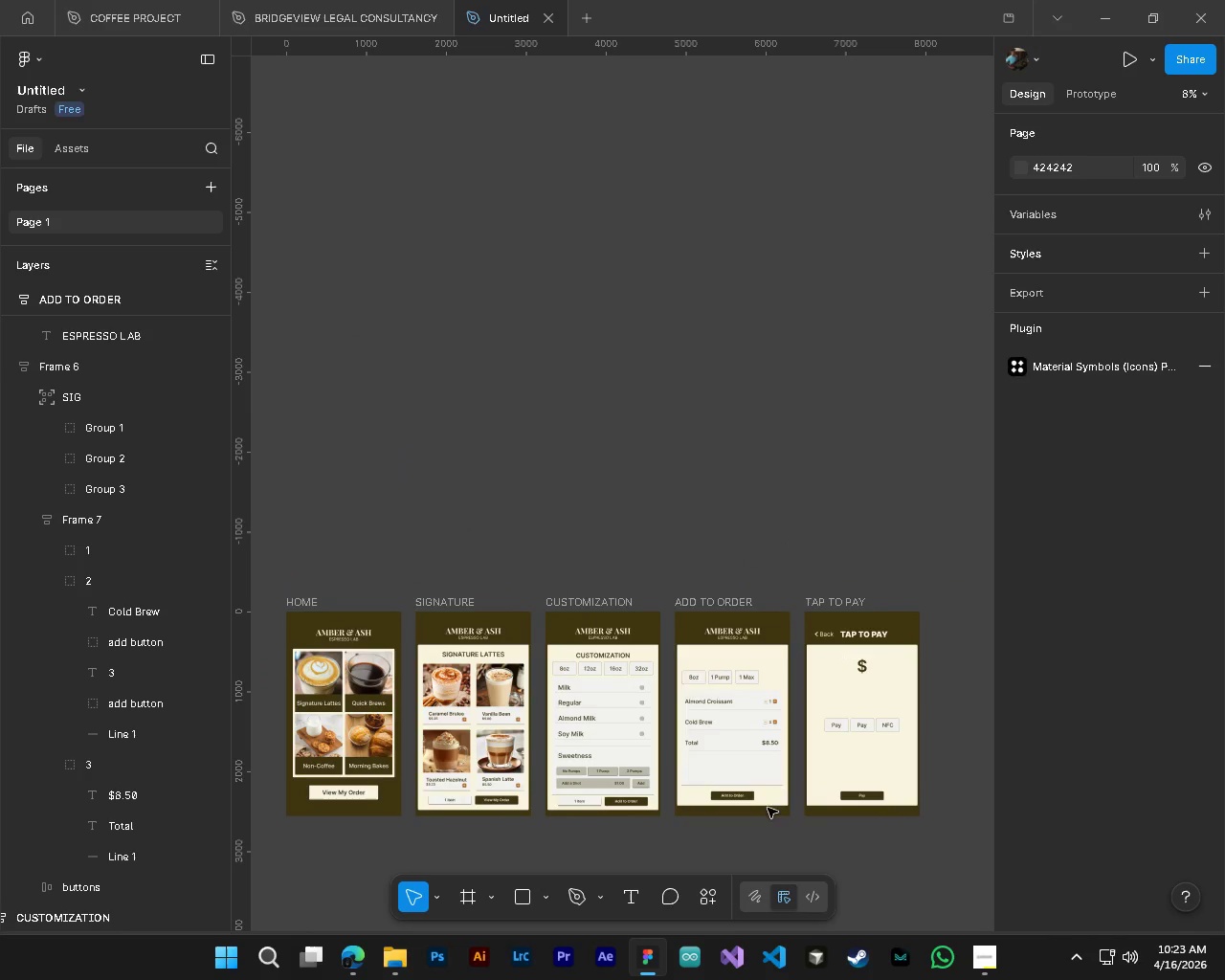 
hold_key(key=ShiftLeft, duration=0.48)
 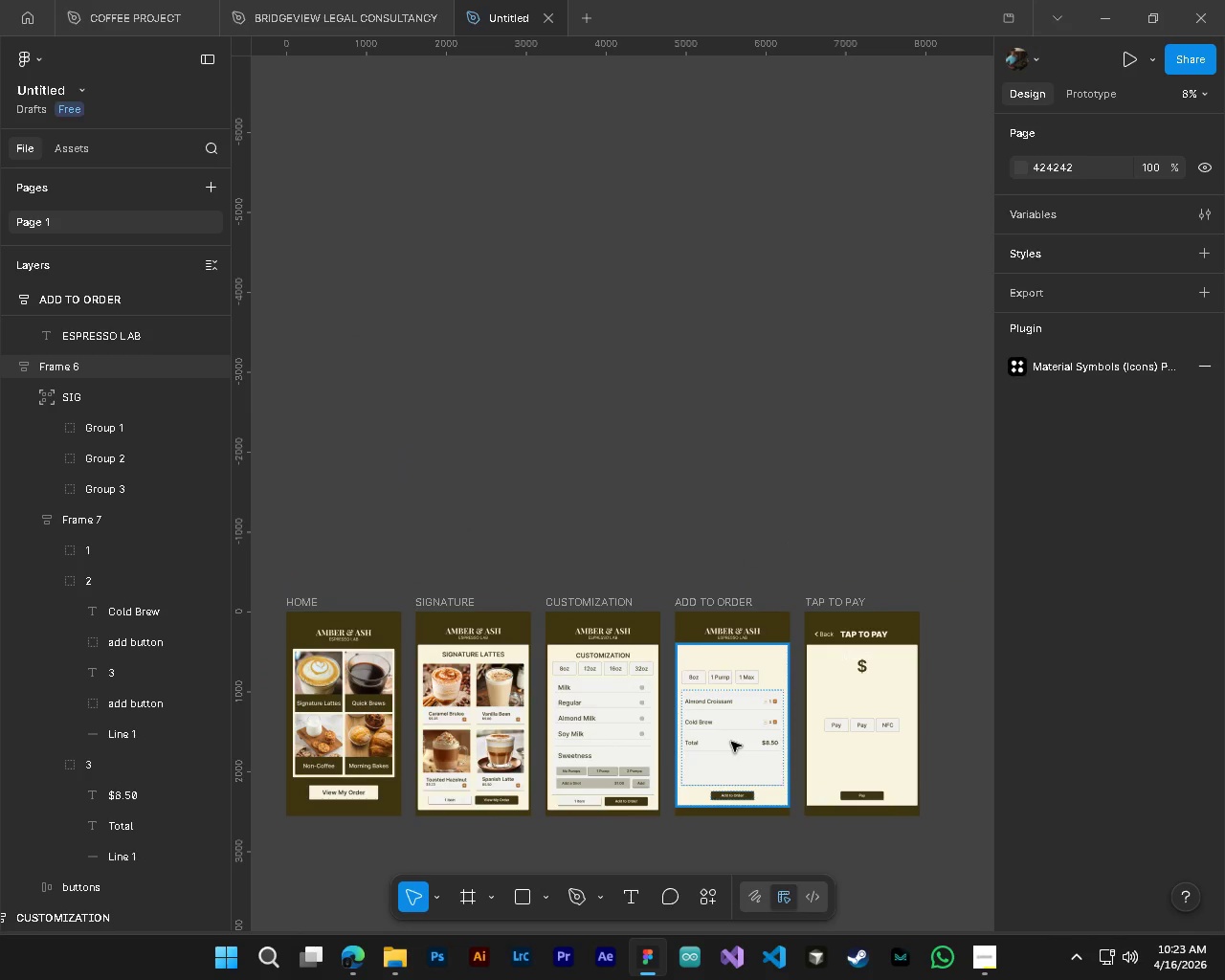 
hold_key(key=ControlLeft, duration=2.45)
hold_key(key=AltLeft, duration=2.39)
scroll: coordinate [704, 822], scroll_direction: up, amount: 3.0
 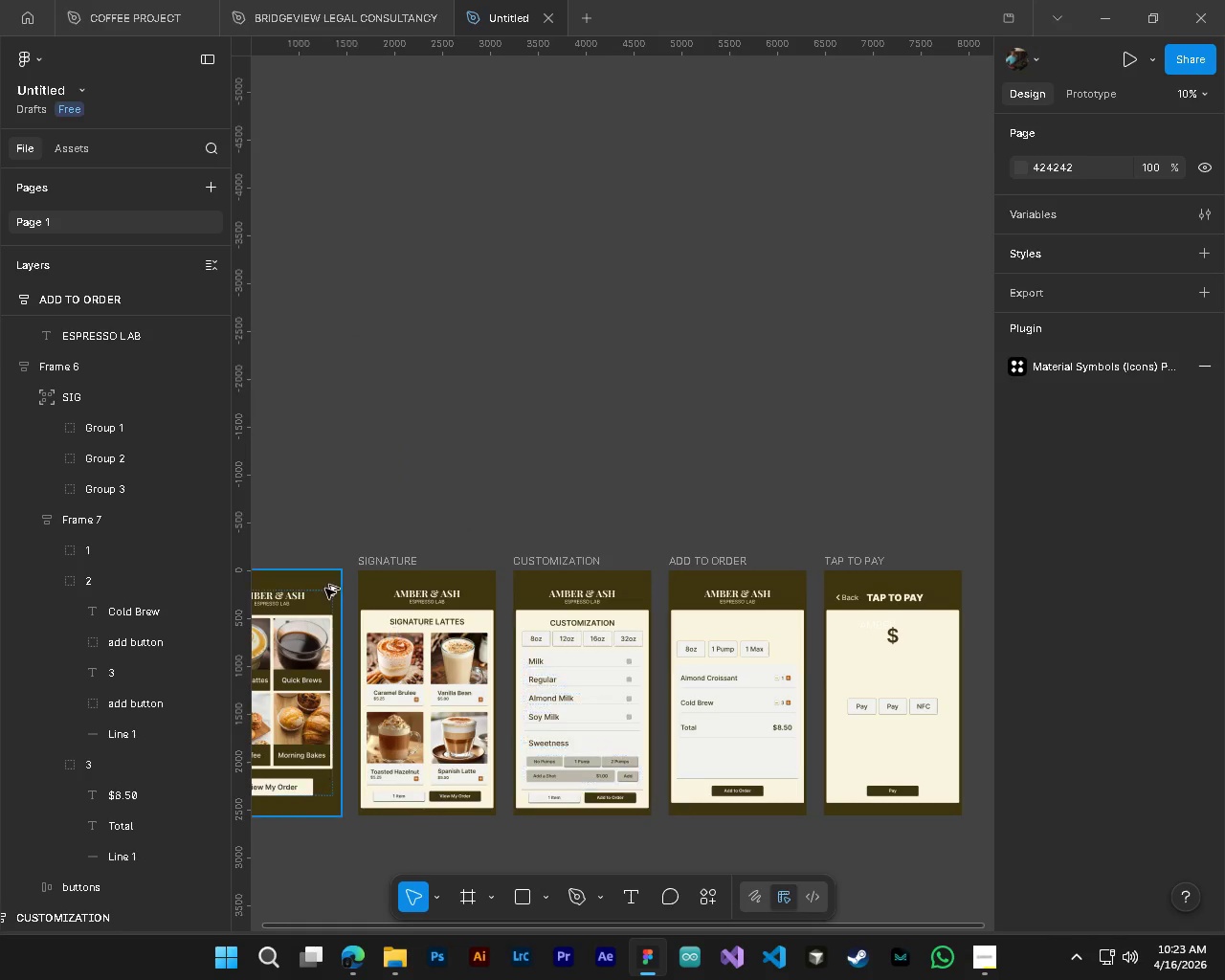 
key(Shift+ShiftLeft)
 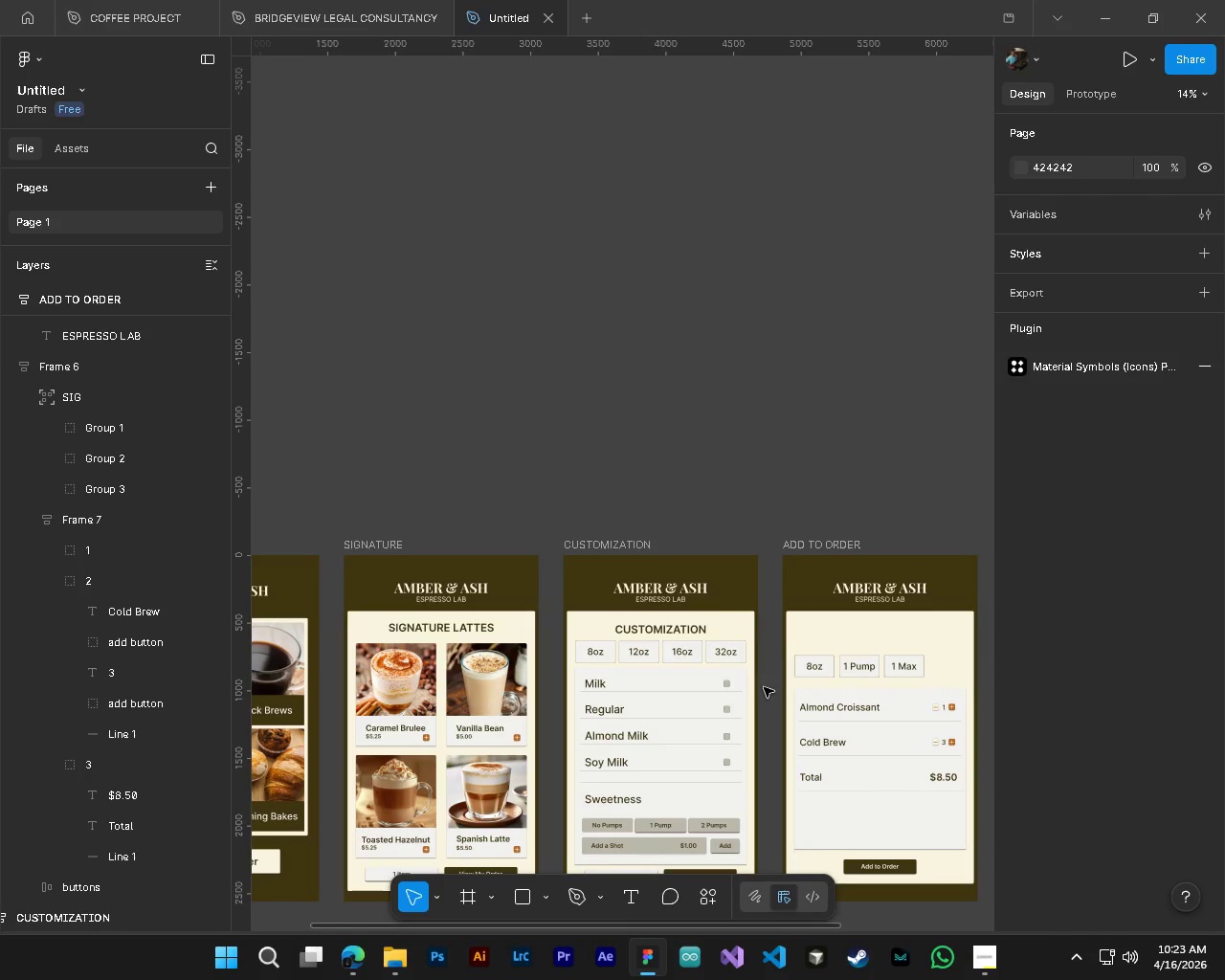 
scroll: coordinate [494, 643], scroll_direction: up, amount: 4.0
 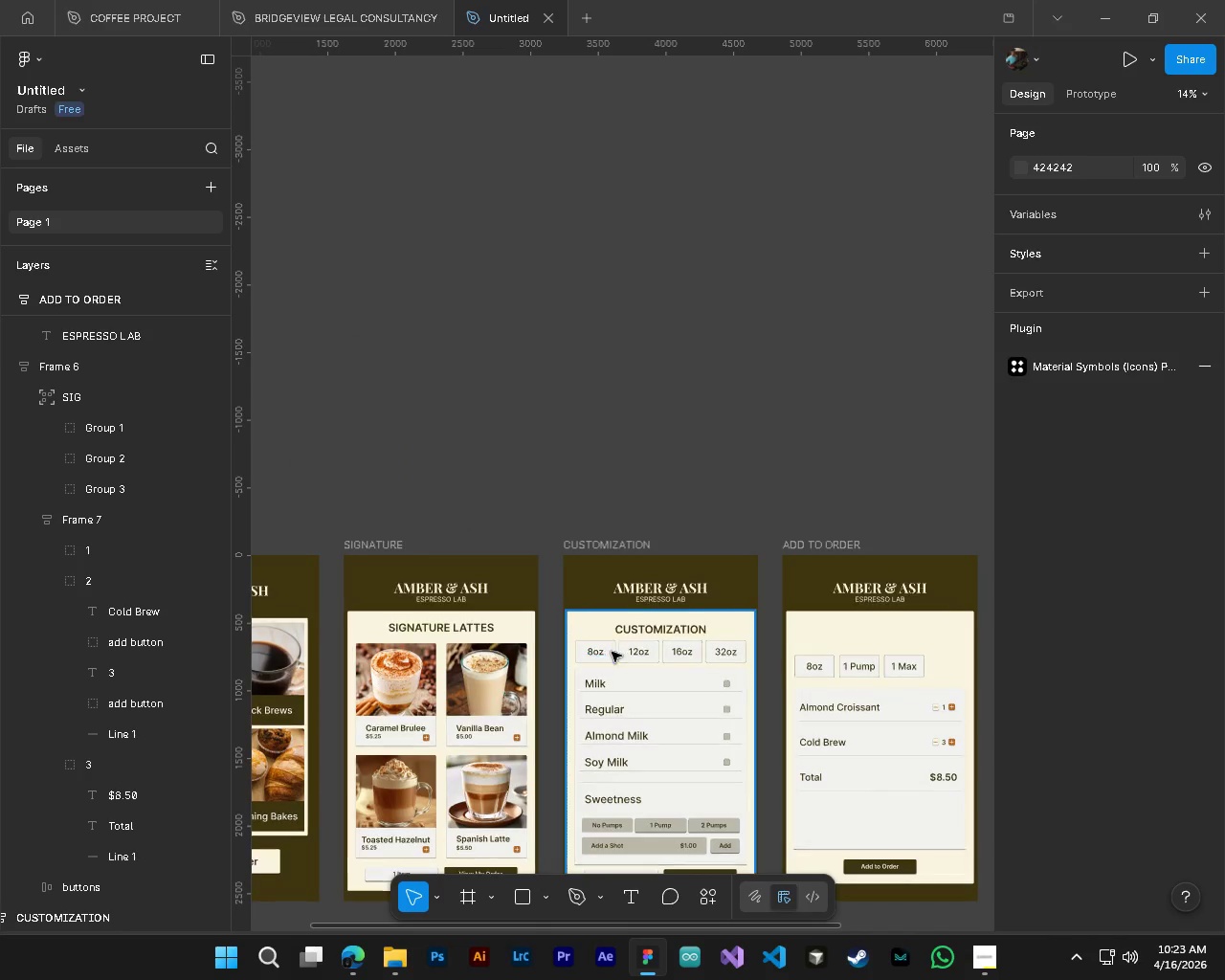 
hold_key(key=ShiftLeft, duration=0.59)
 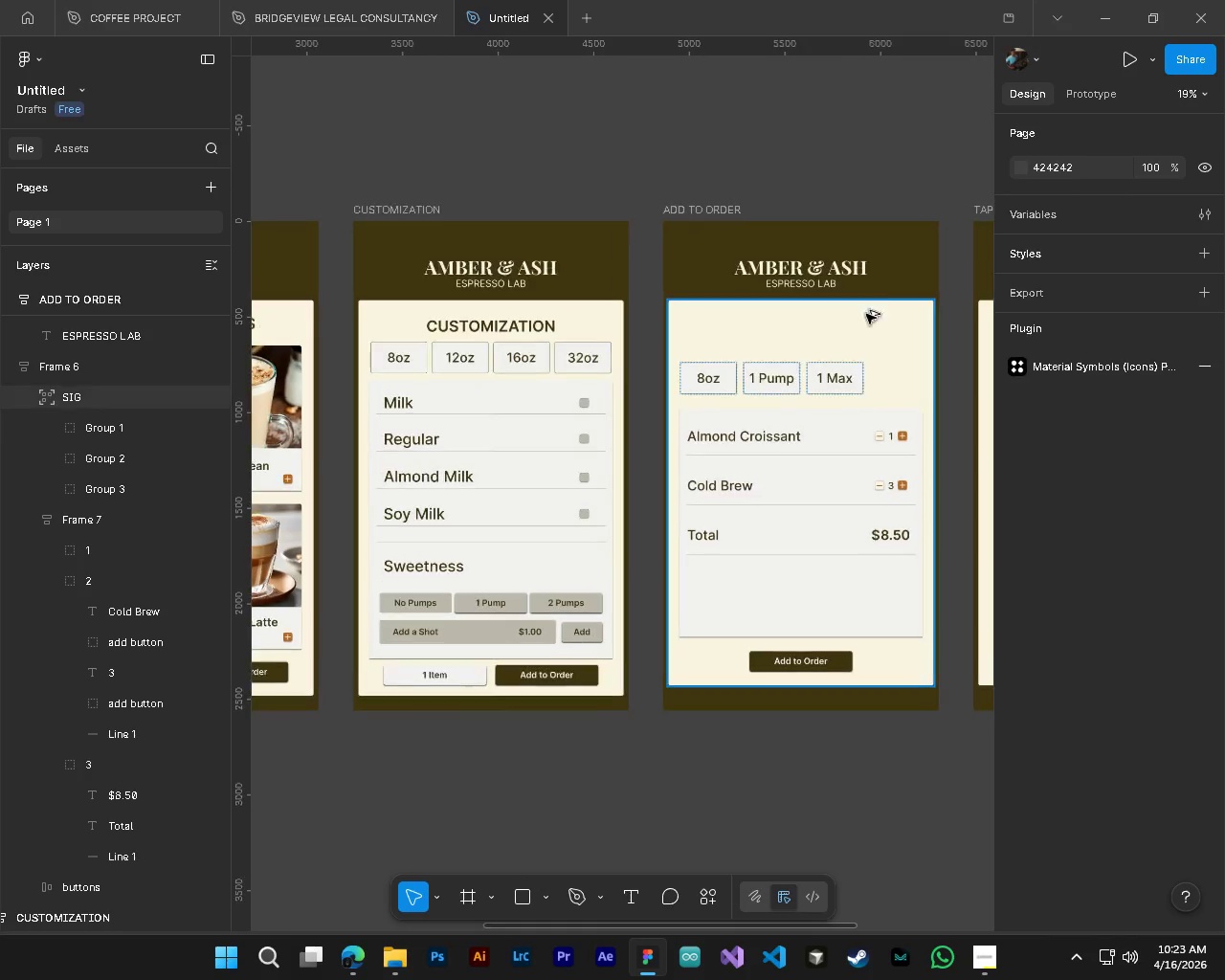 
scroll: coordinate [763, 687], scroll_direction: down, amount: 5.0
 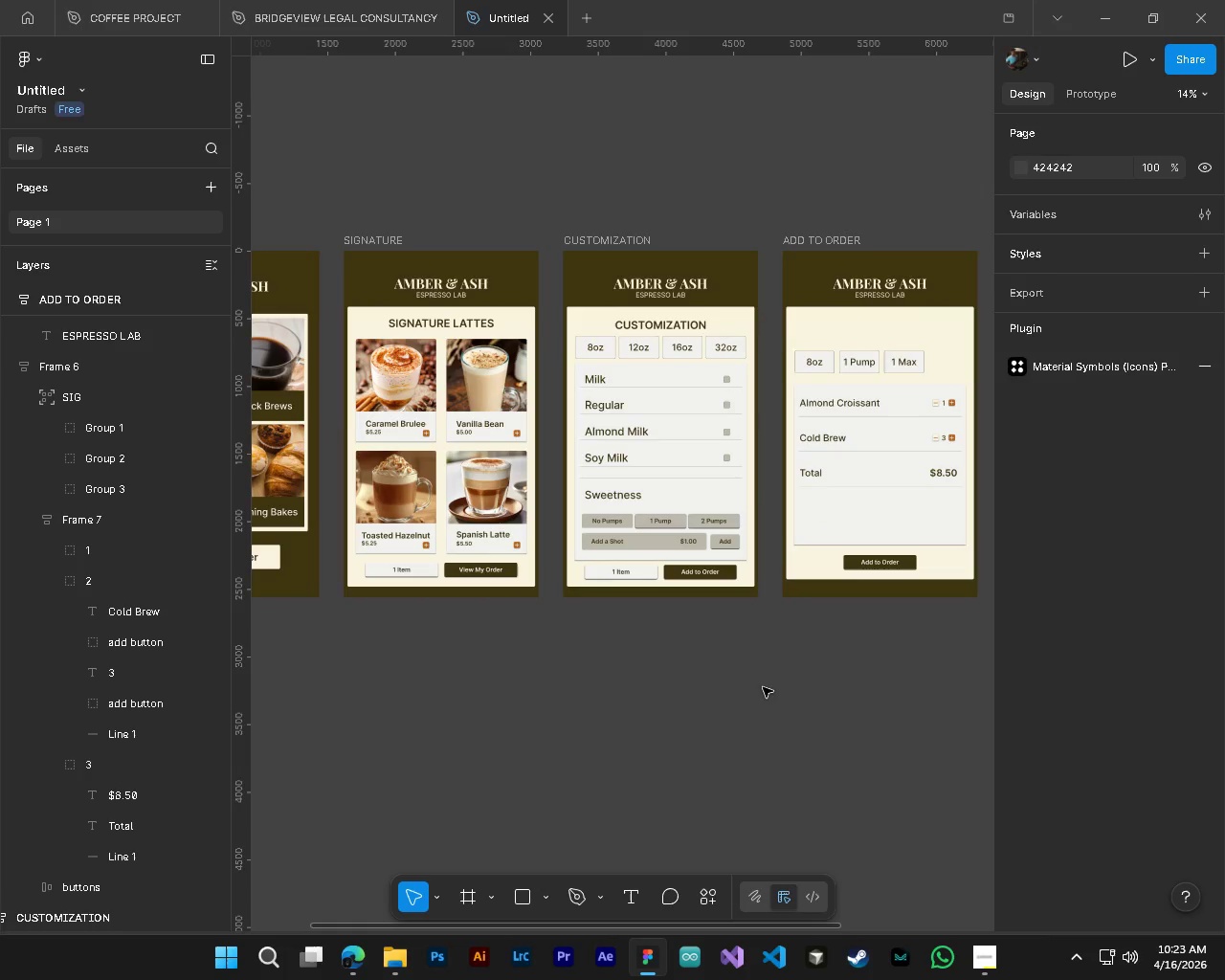 
hold_key(key=AltLeft, duration=0.78)
hold_key(key=ControlLeft, duration=0.77)
scroll: coordinate [817, 324], scroll_direction: up, amount: 1.0
 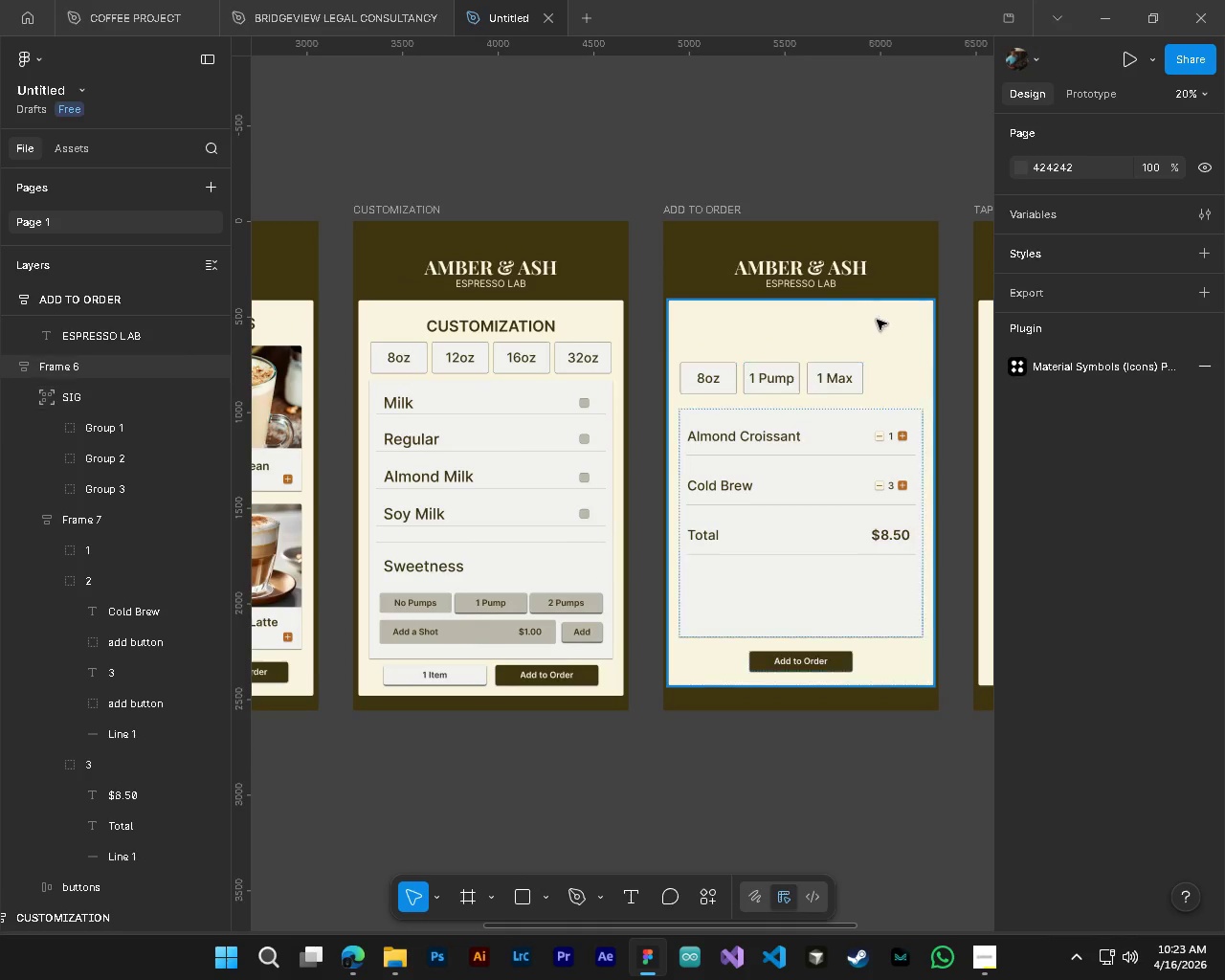 
hold_key(key=ShiftLeft, duration=0.5)
 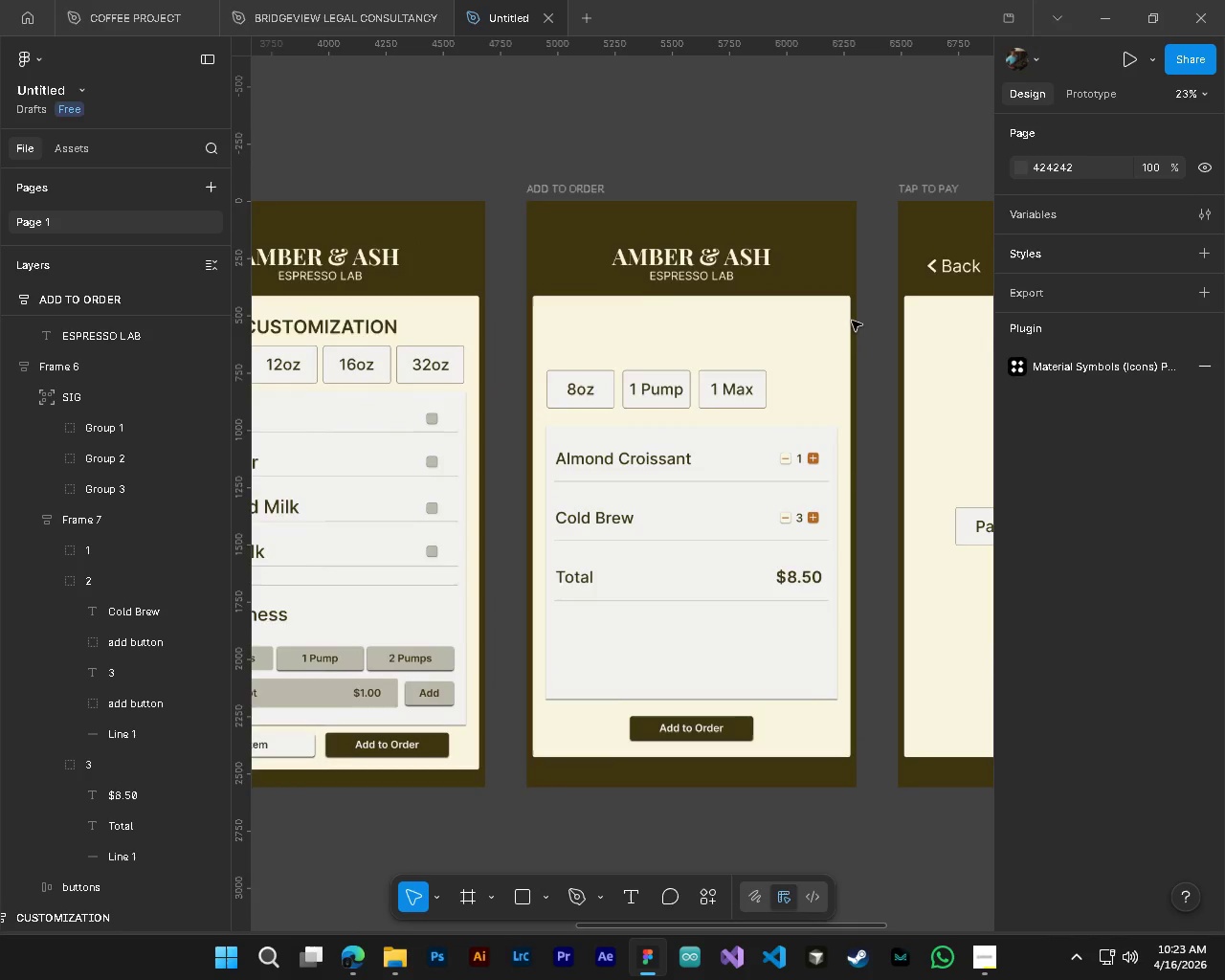 
hold_key(key=AltLeft, duration=0.44)
 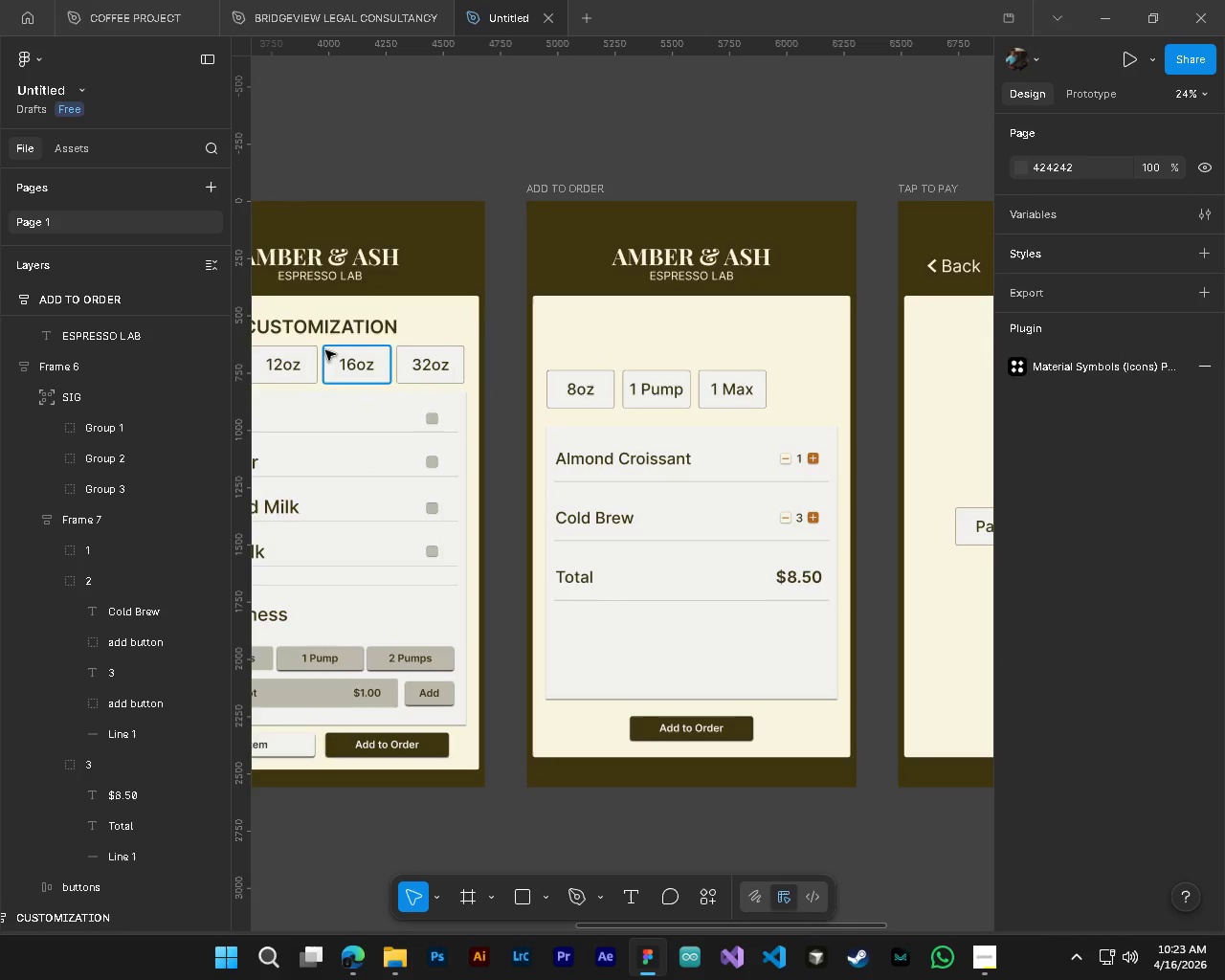 
hold_key(key=ControlLeft, duration=0.52)
 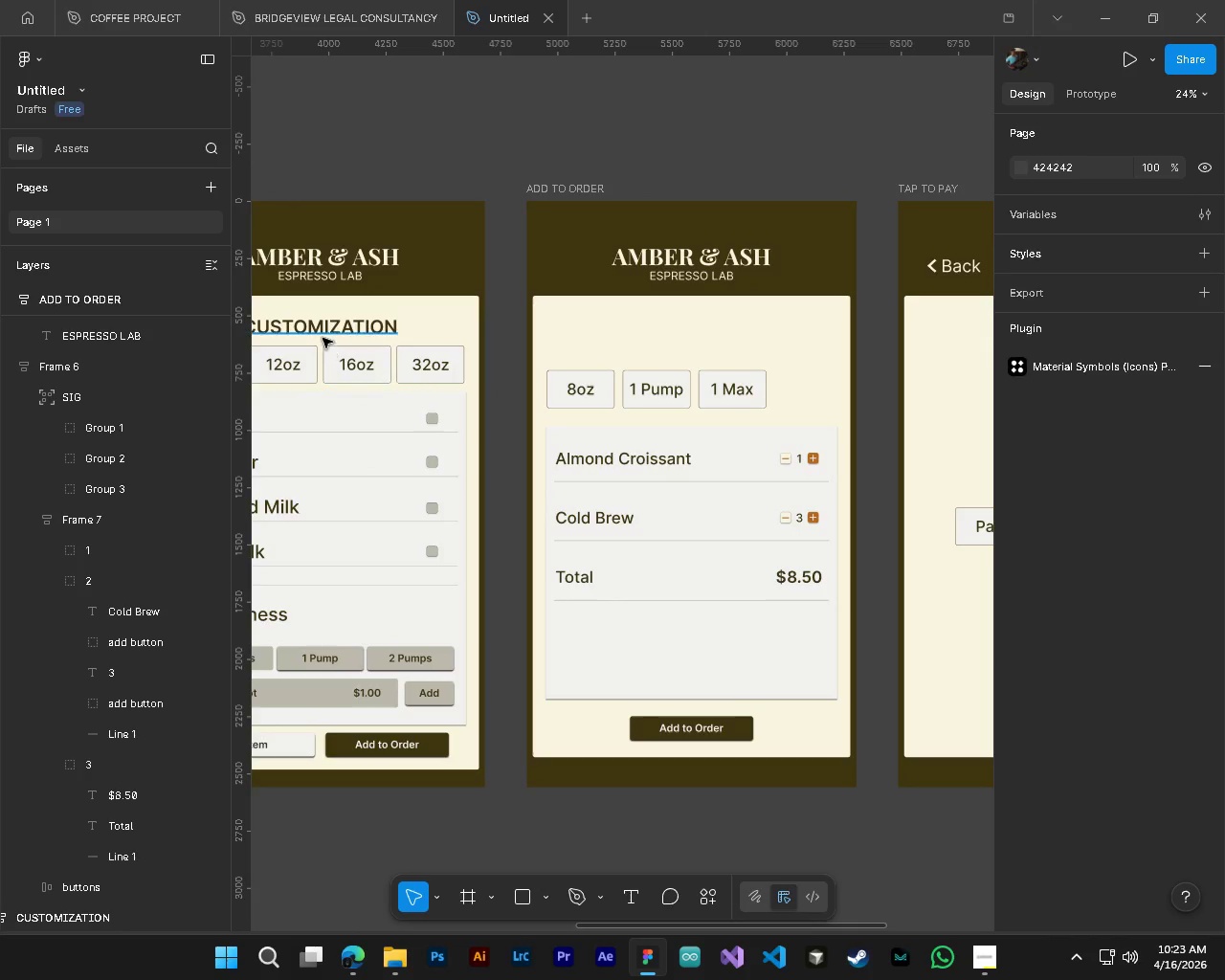 
scroll: coordinate [877, 320], scroll_direction: down, amount: 4.0
 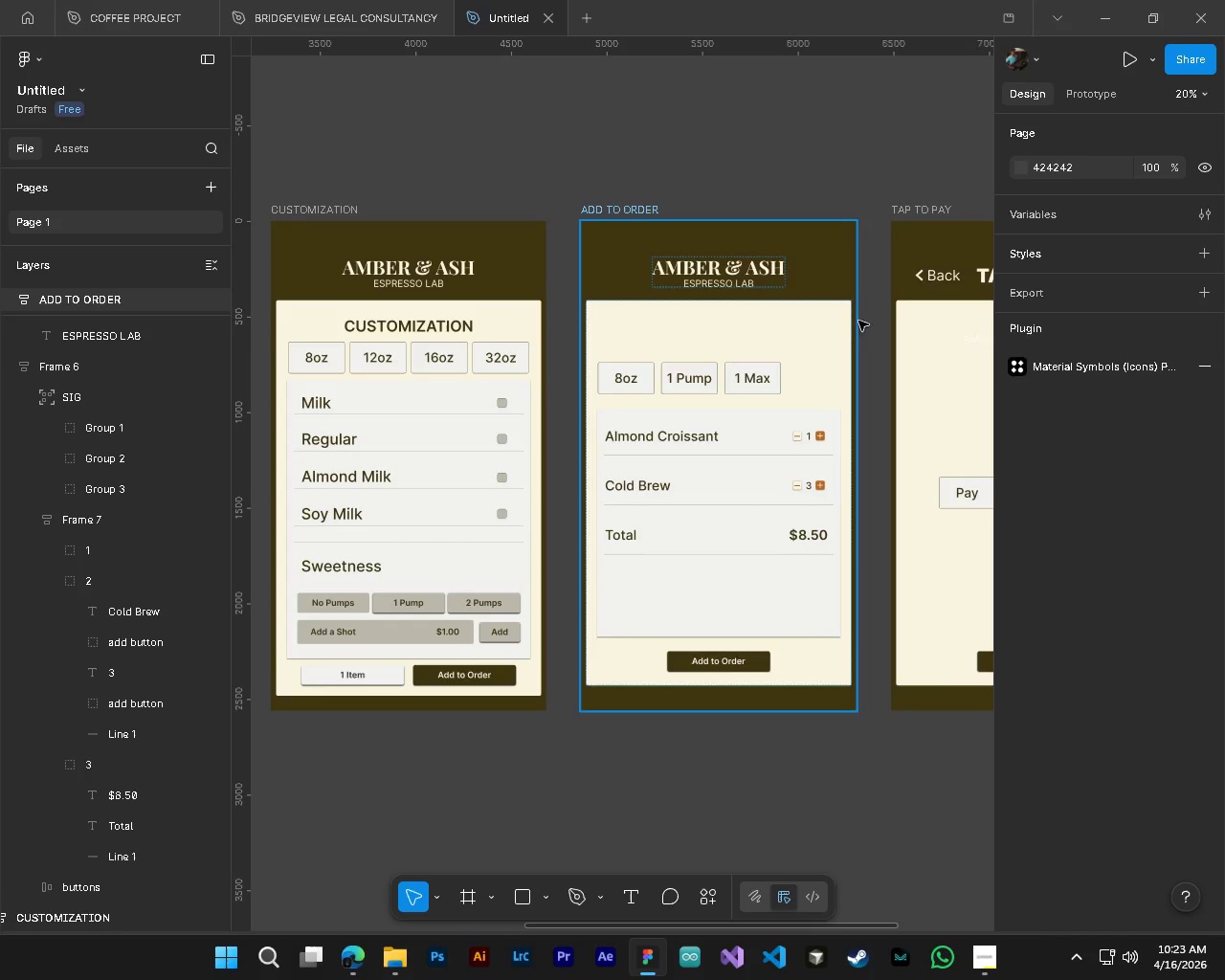 
hold_key(key=ControlLeft, duration=0.81)
 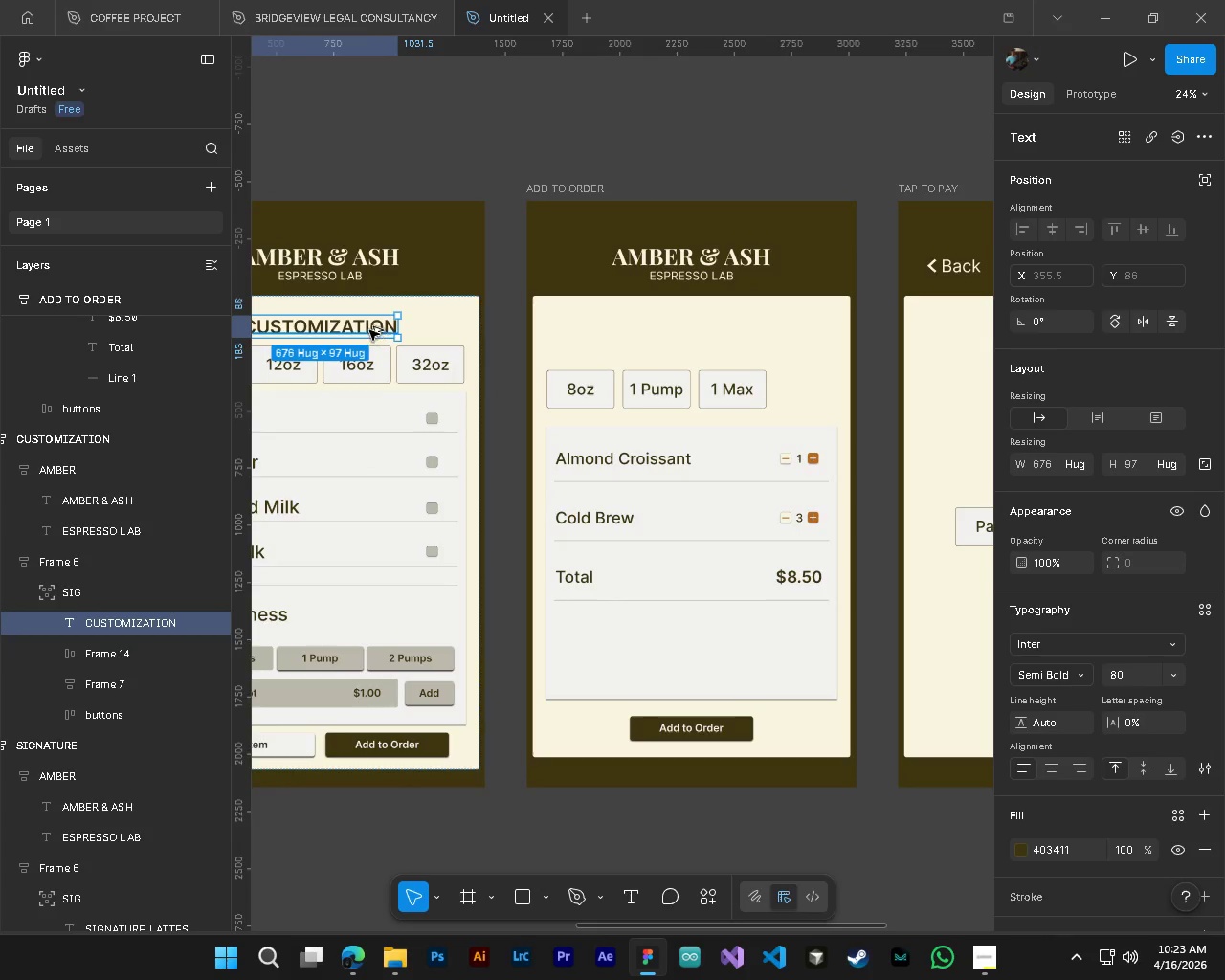 
scroll: coordinate [852, 321], scroll_direction: up, amount: 3.0
 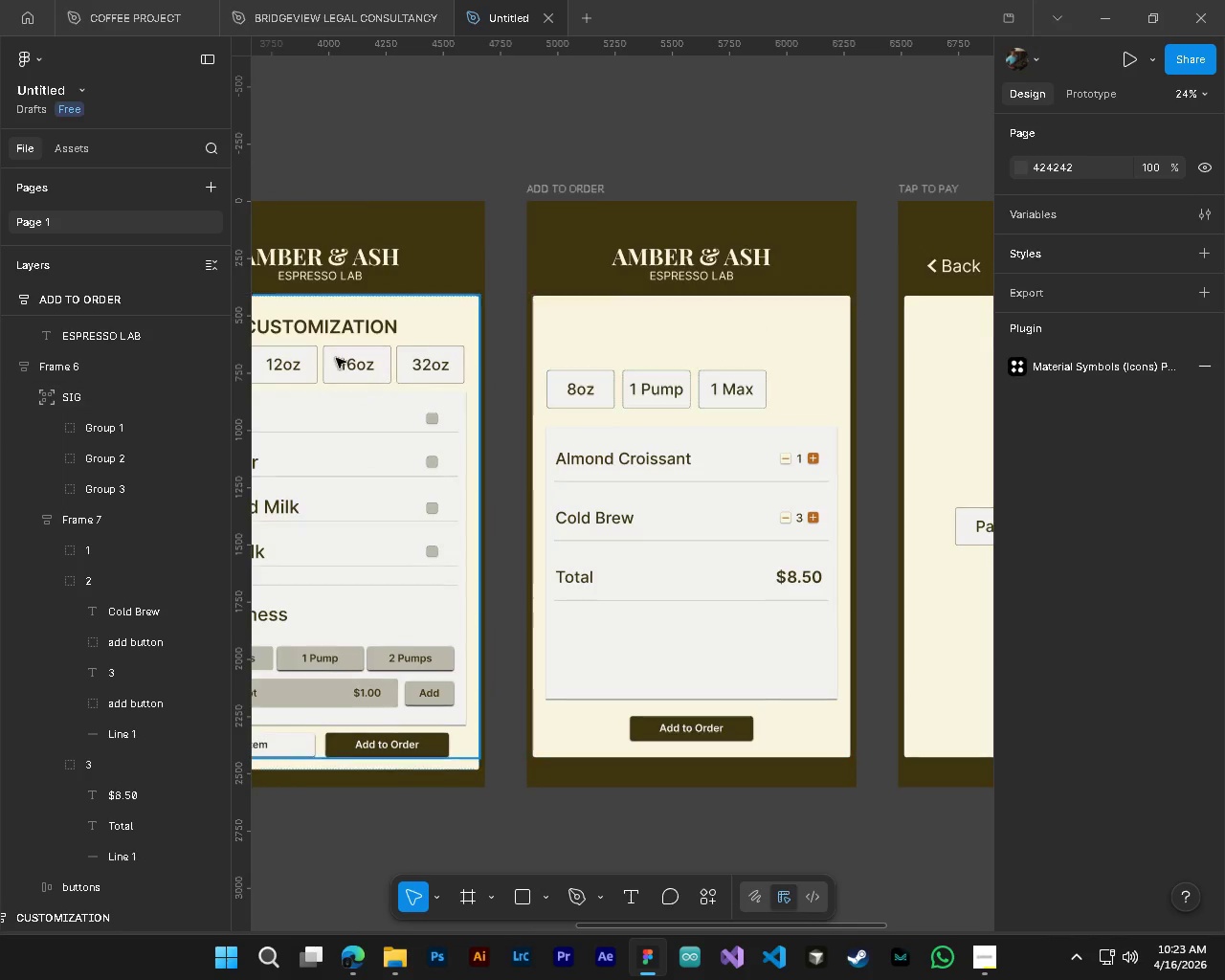 
left_click([323, 338])
 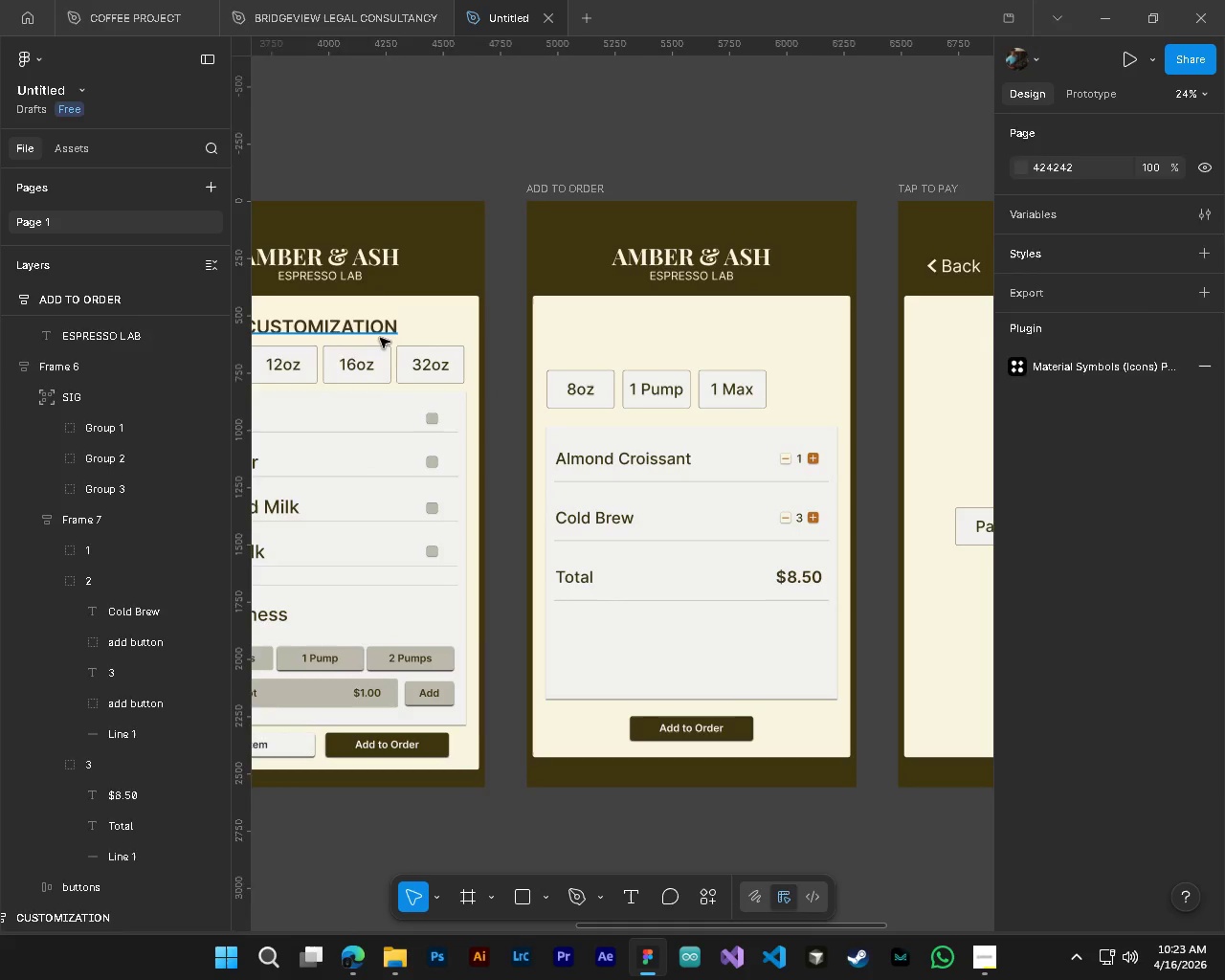 
hold_key(key=AltLeft, duration=2.73)
left_click([368, 330])
 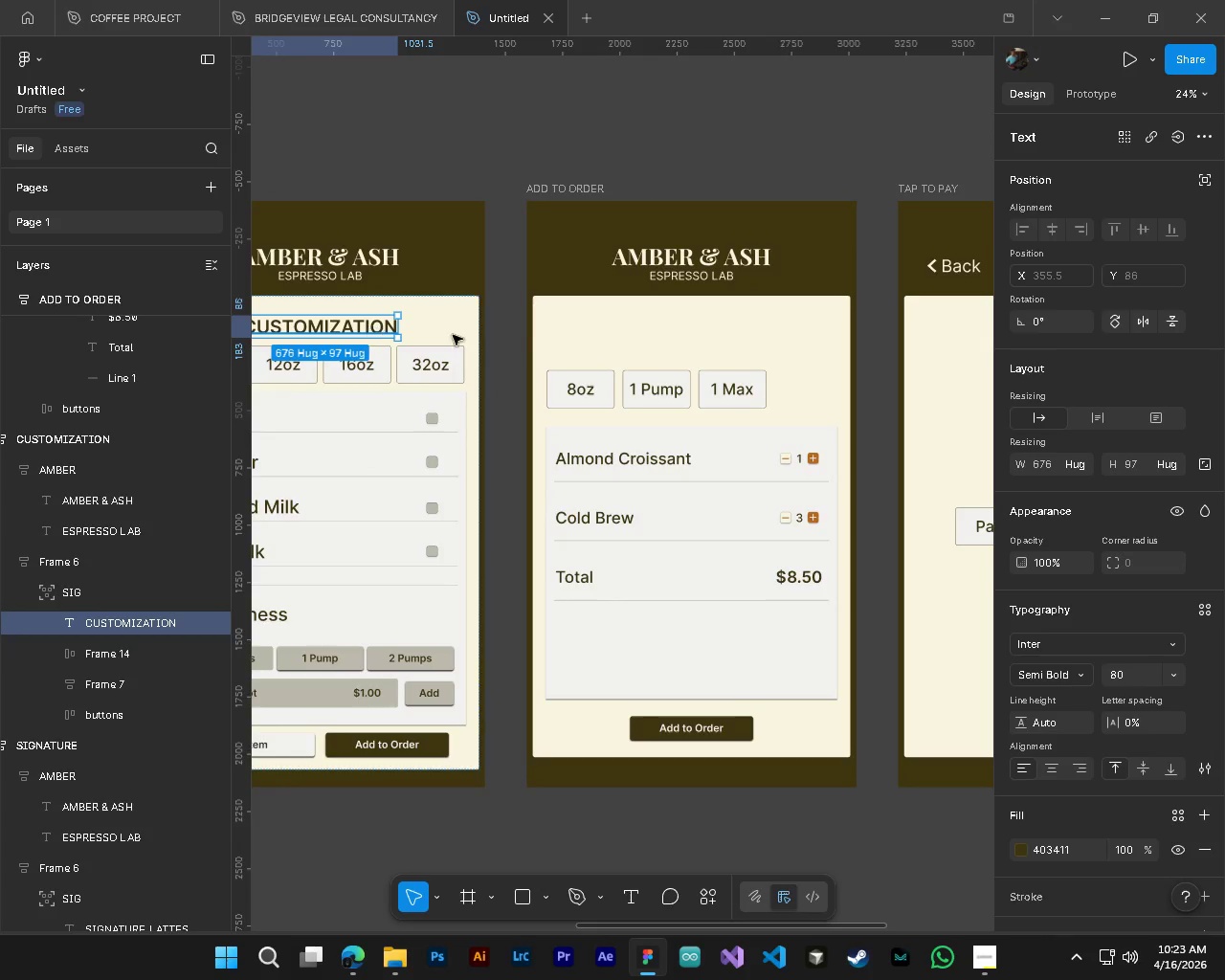 
left_click_drag(start_coordinate=[369, 330], to_coordinate=[705, 340])
 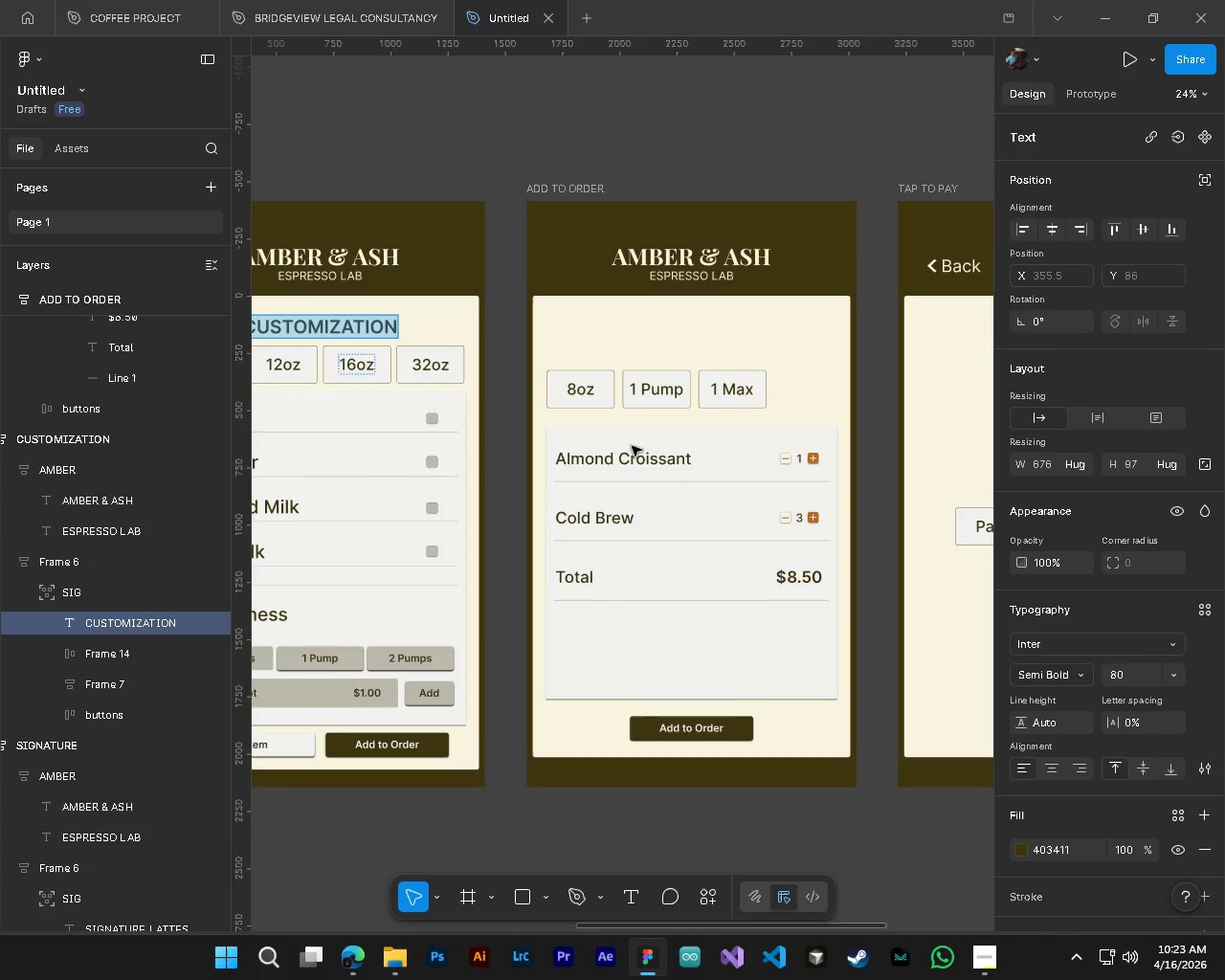 
hold_key(key=AltLeft, duration=1.12)
 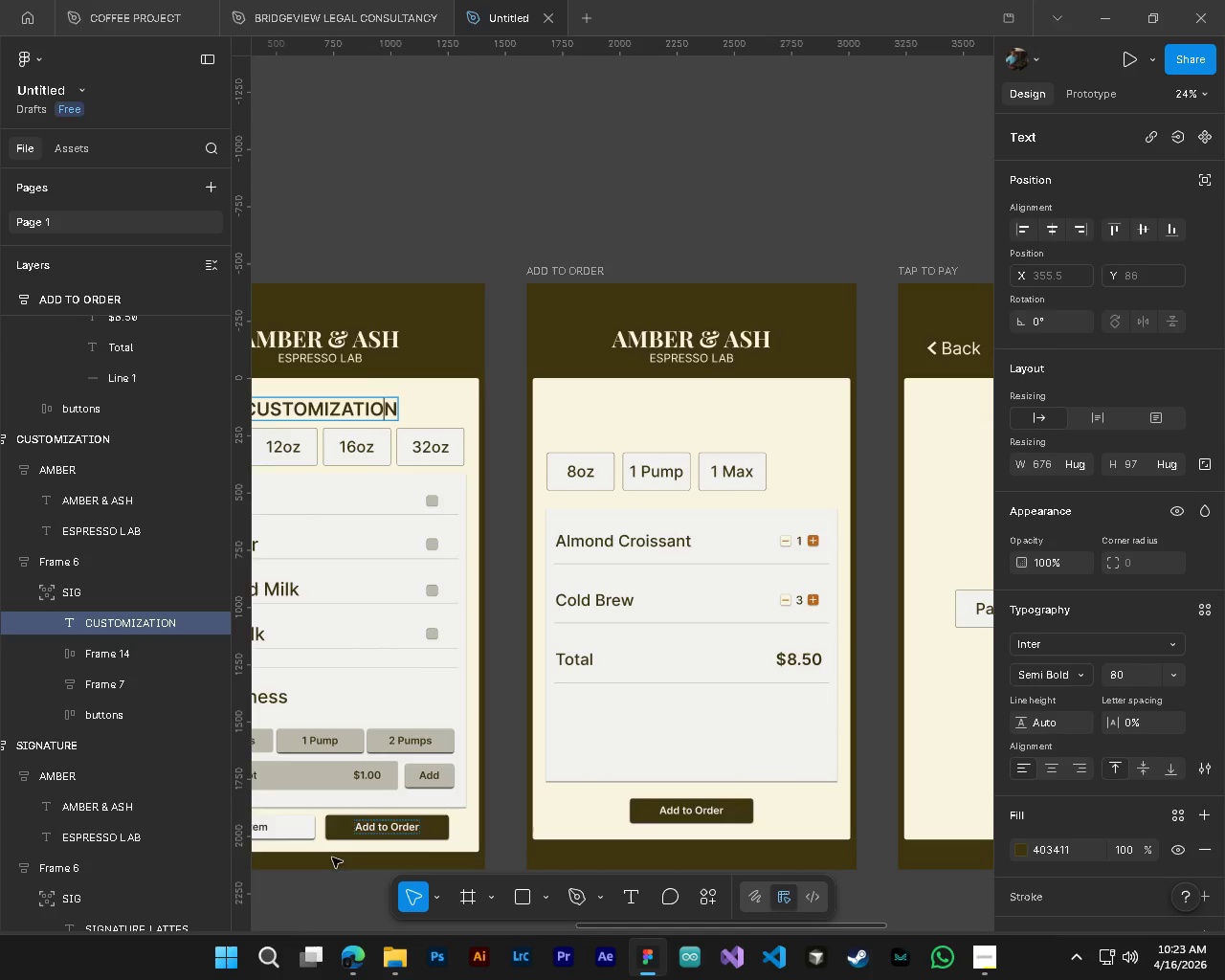 
scroll: coordinate [735, 534], scroll_direction: up, amount: 4.0
 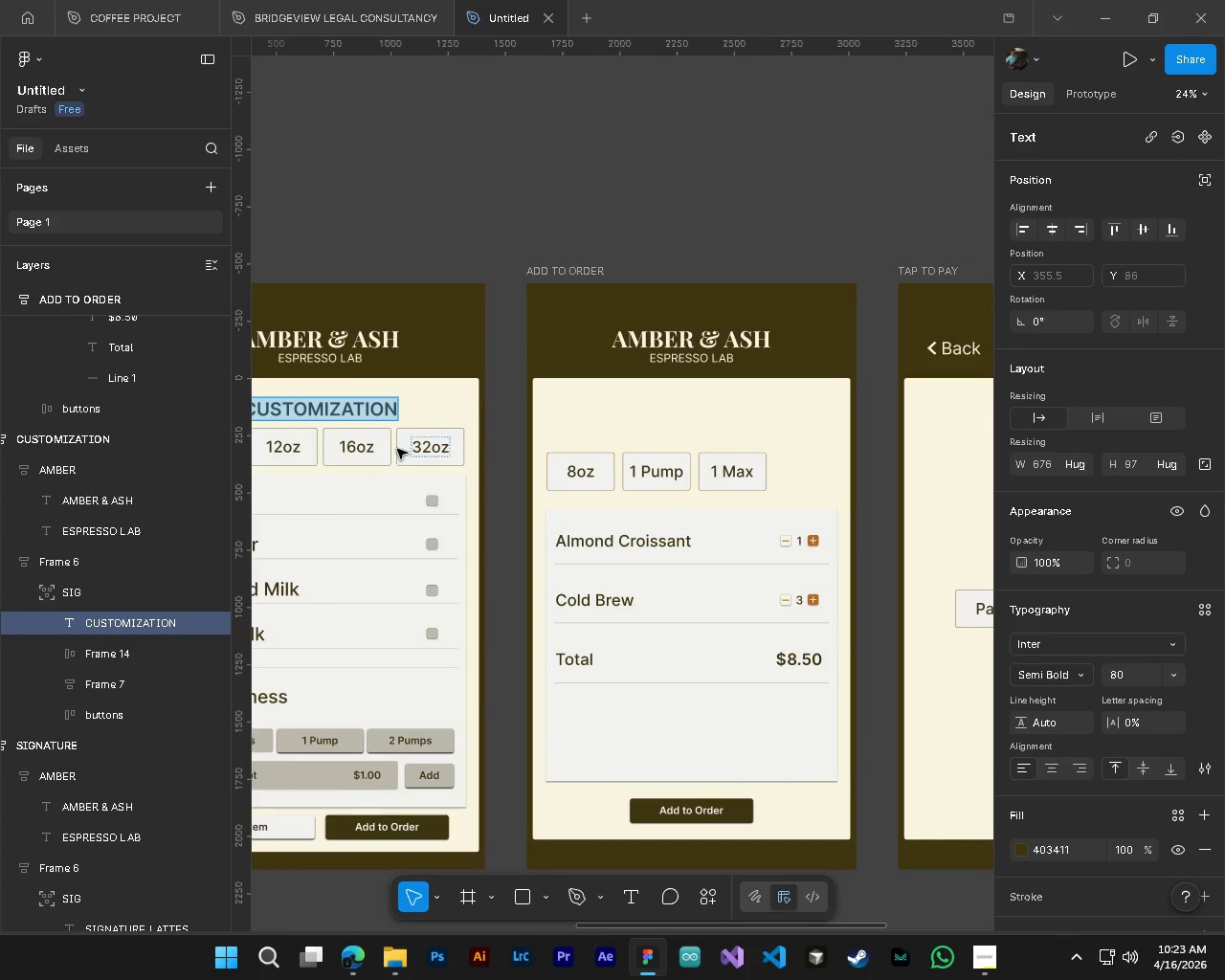 
left_click([383, 411])
 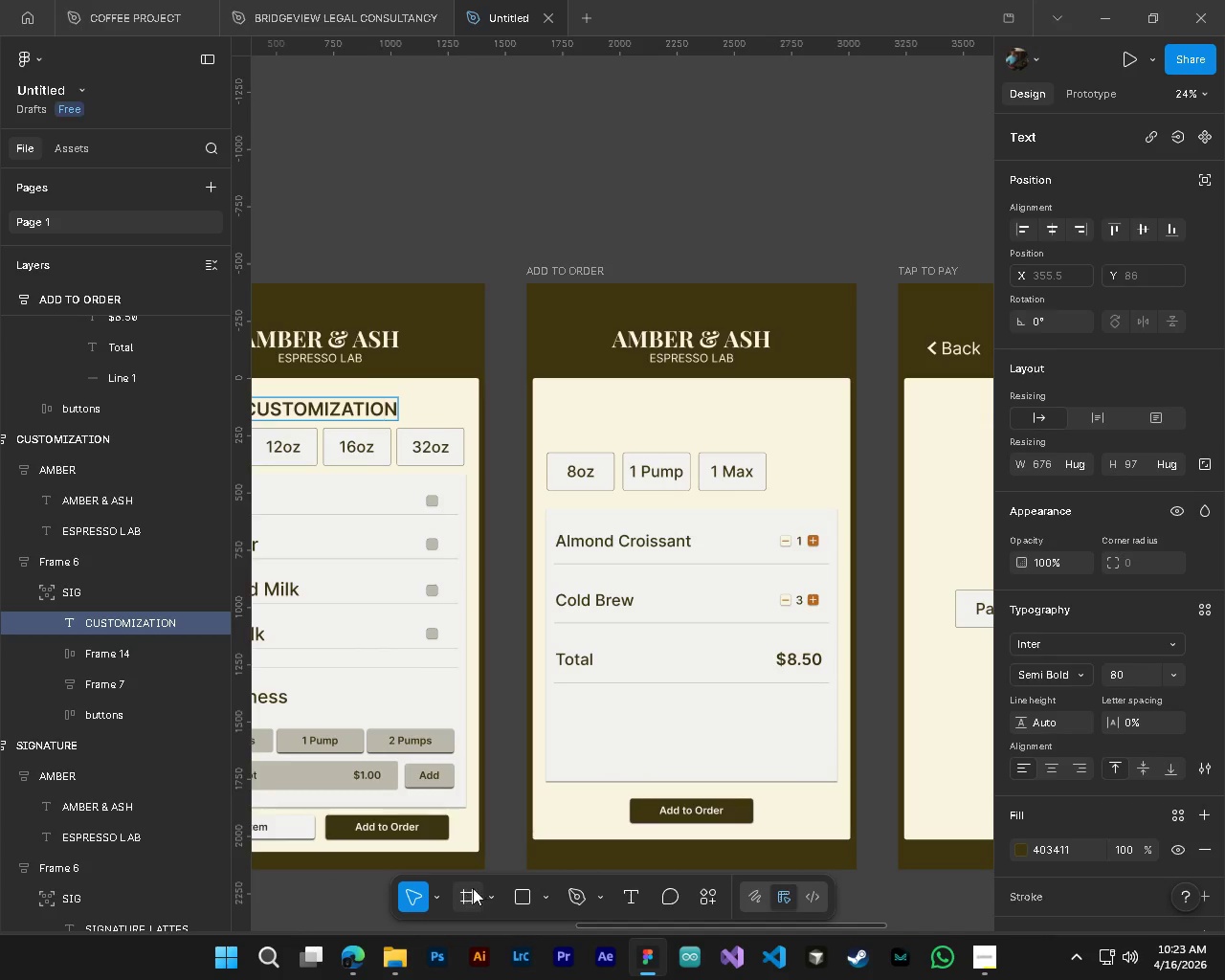 
left_click([504, 795])
 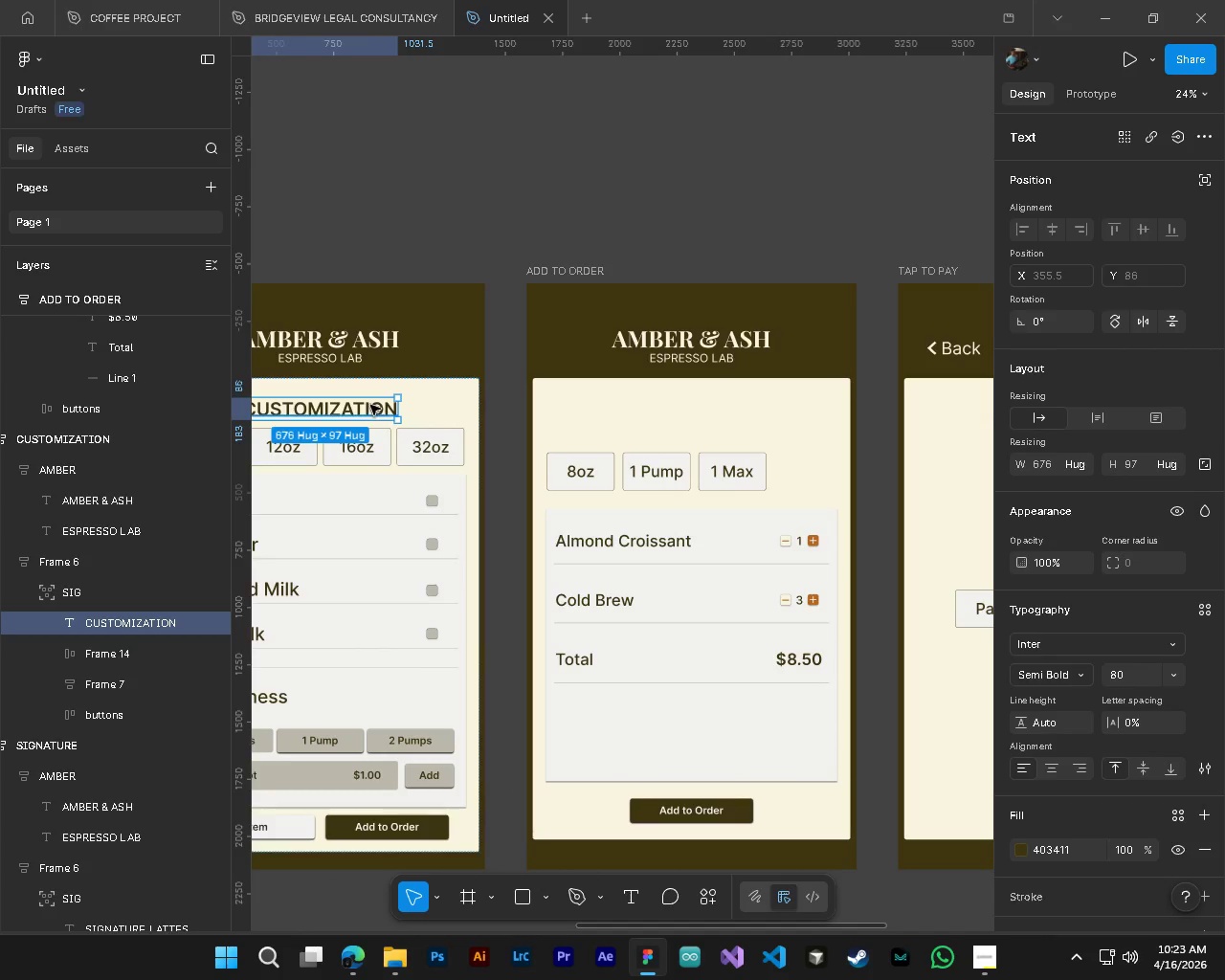 
hold_key(key=AltLeft, duration=2.42)
left_click_drag(start_coordinate=[357, 412], to_coordinate=[676, 237])
 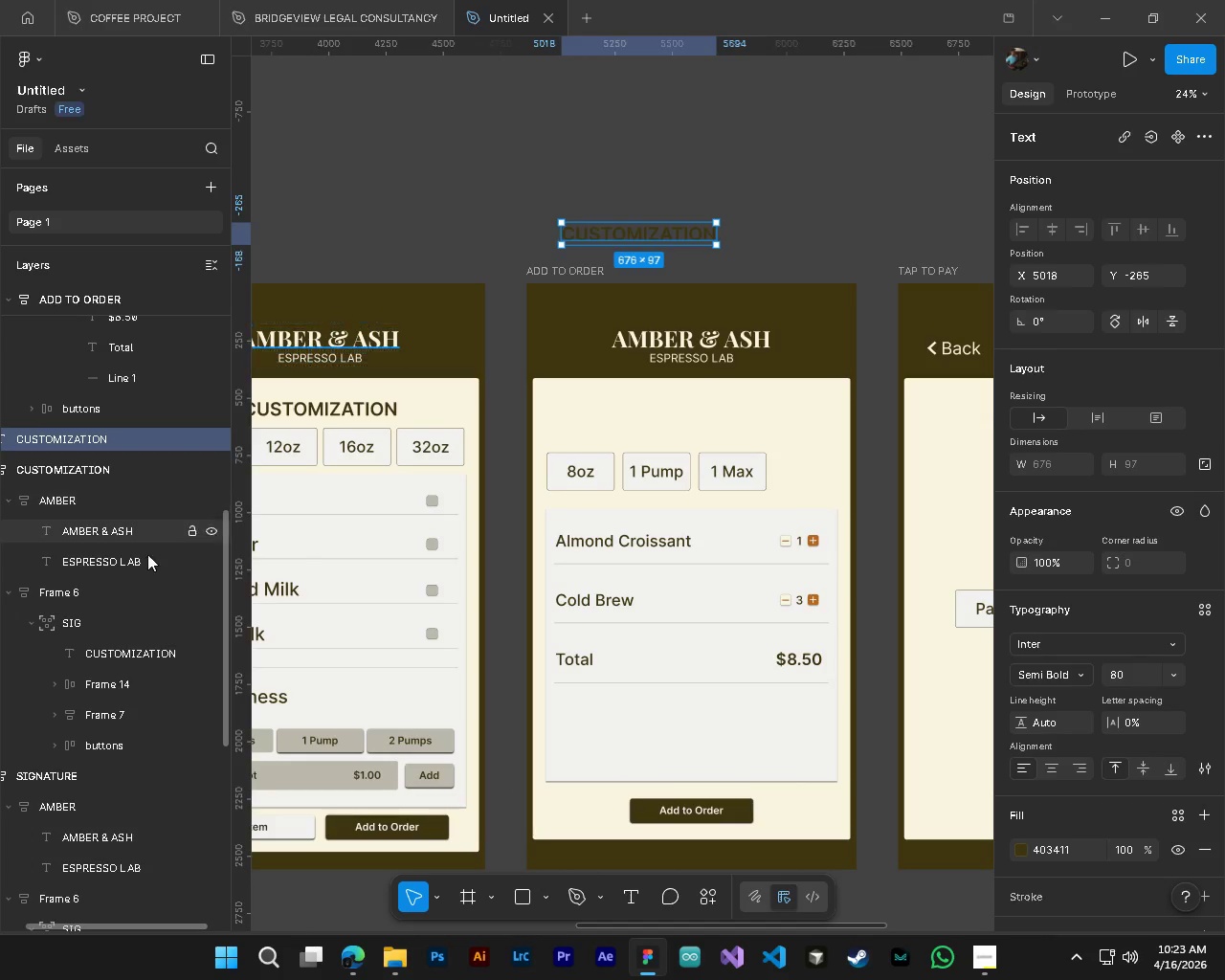 
key(Shift+ShiftLeft)
 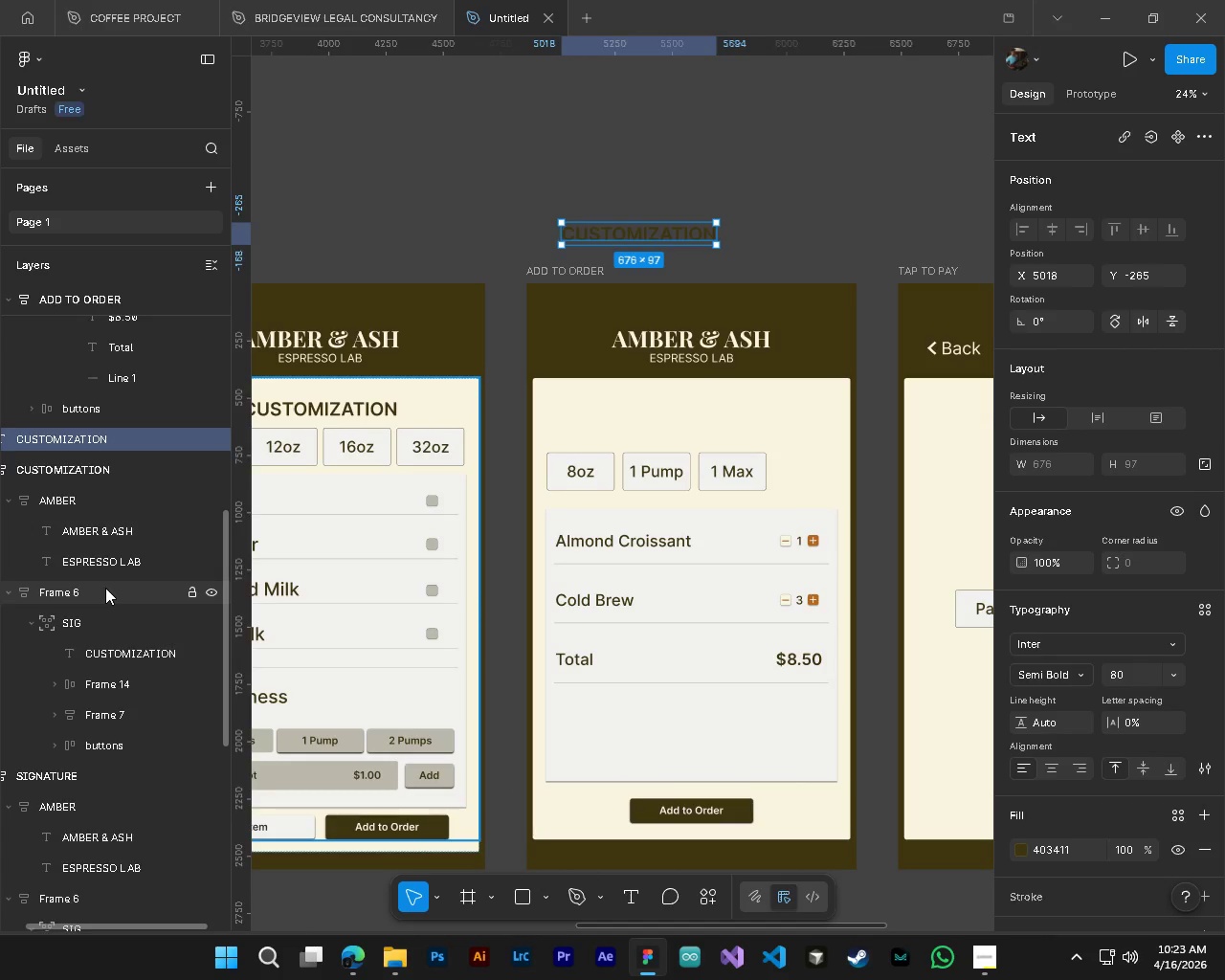 
scroll: coordinate [105, 588], scroll_direction: up, amount: 4.0
 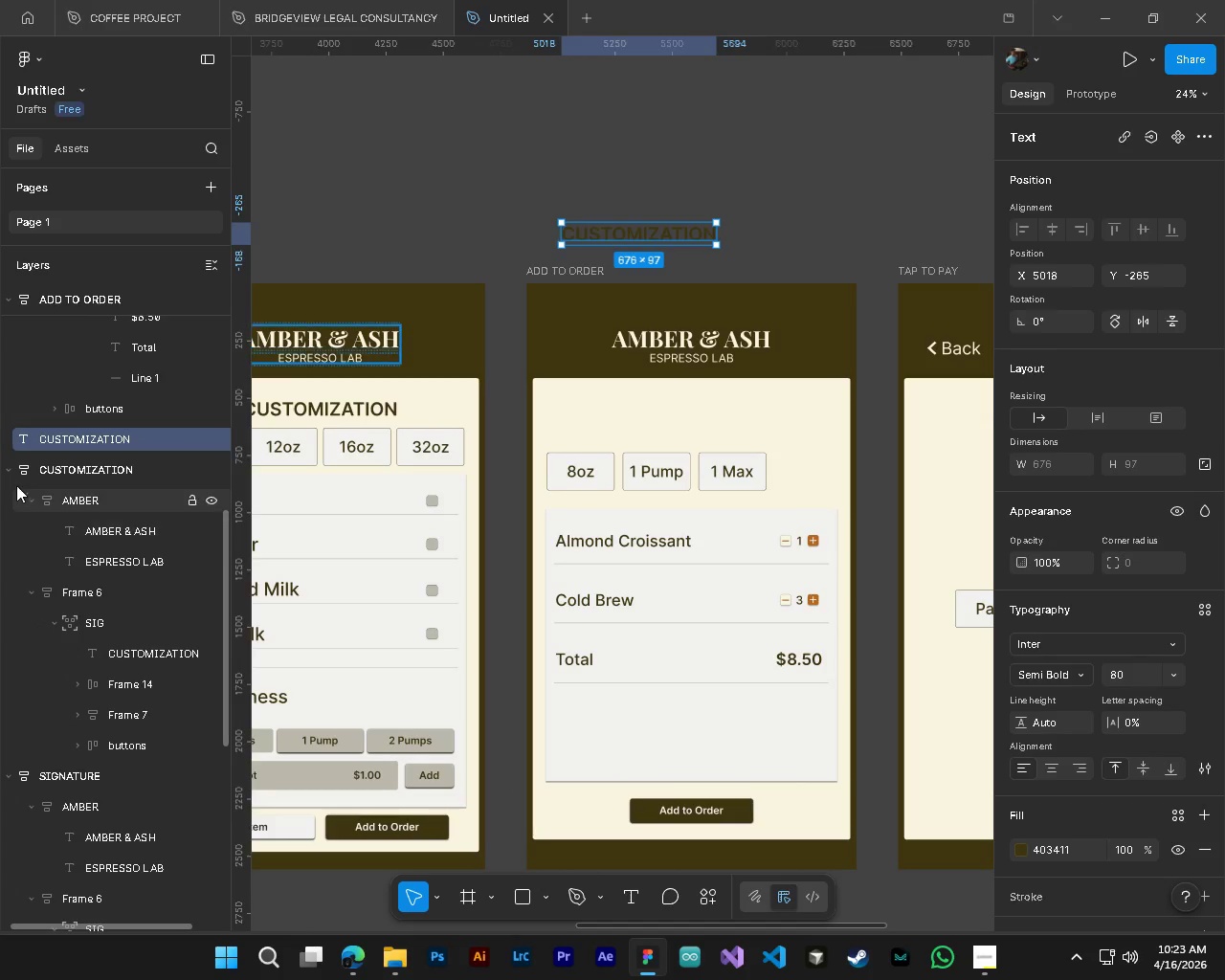 
left_click_drag(start_coordinate=[9, 473], to_coordinate=[13, 469])
 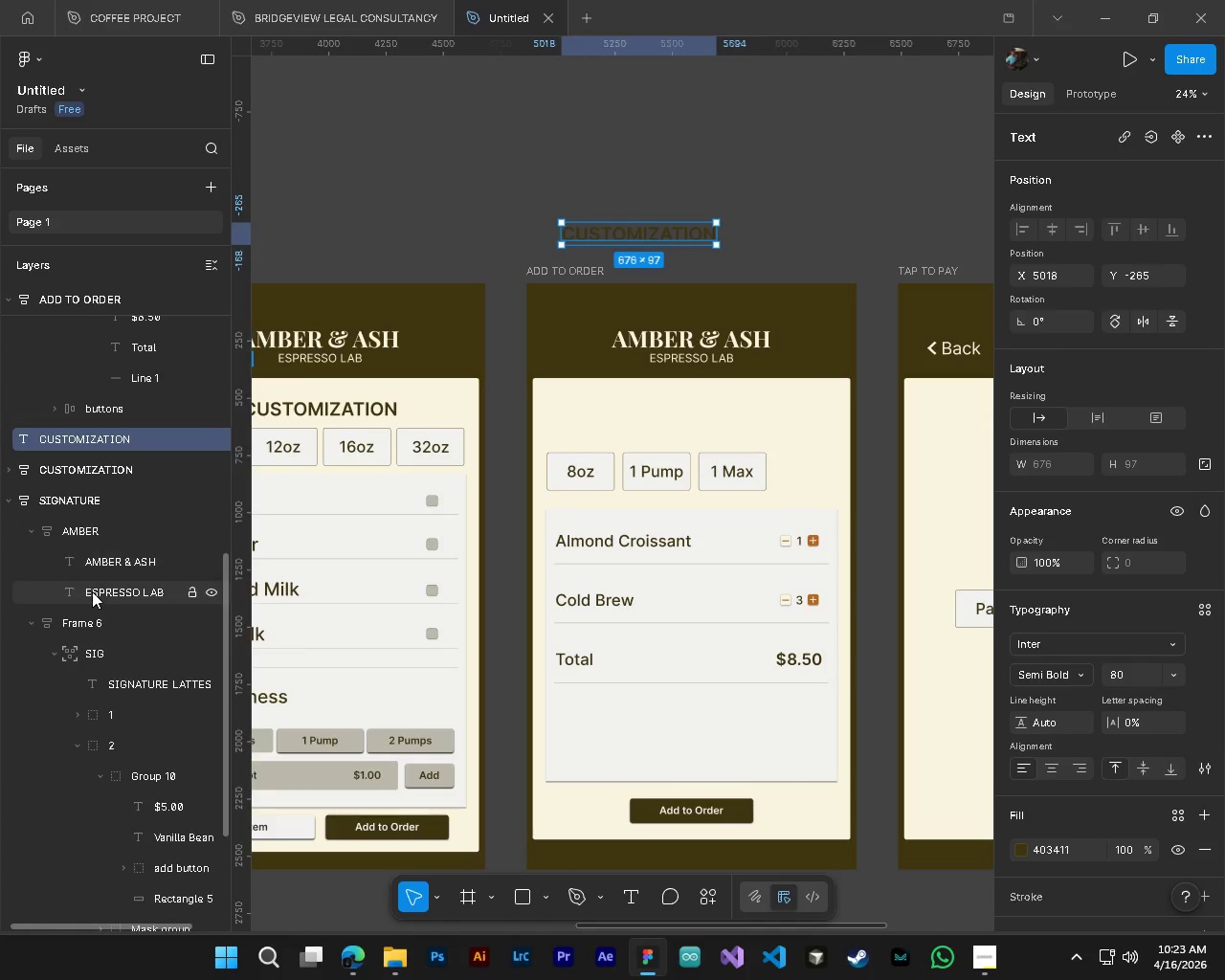 
scroll: coordinate [92, 594], scroll_direction: up, amount: 3.0
 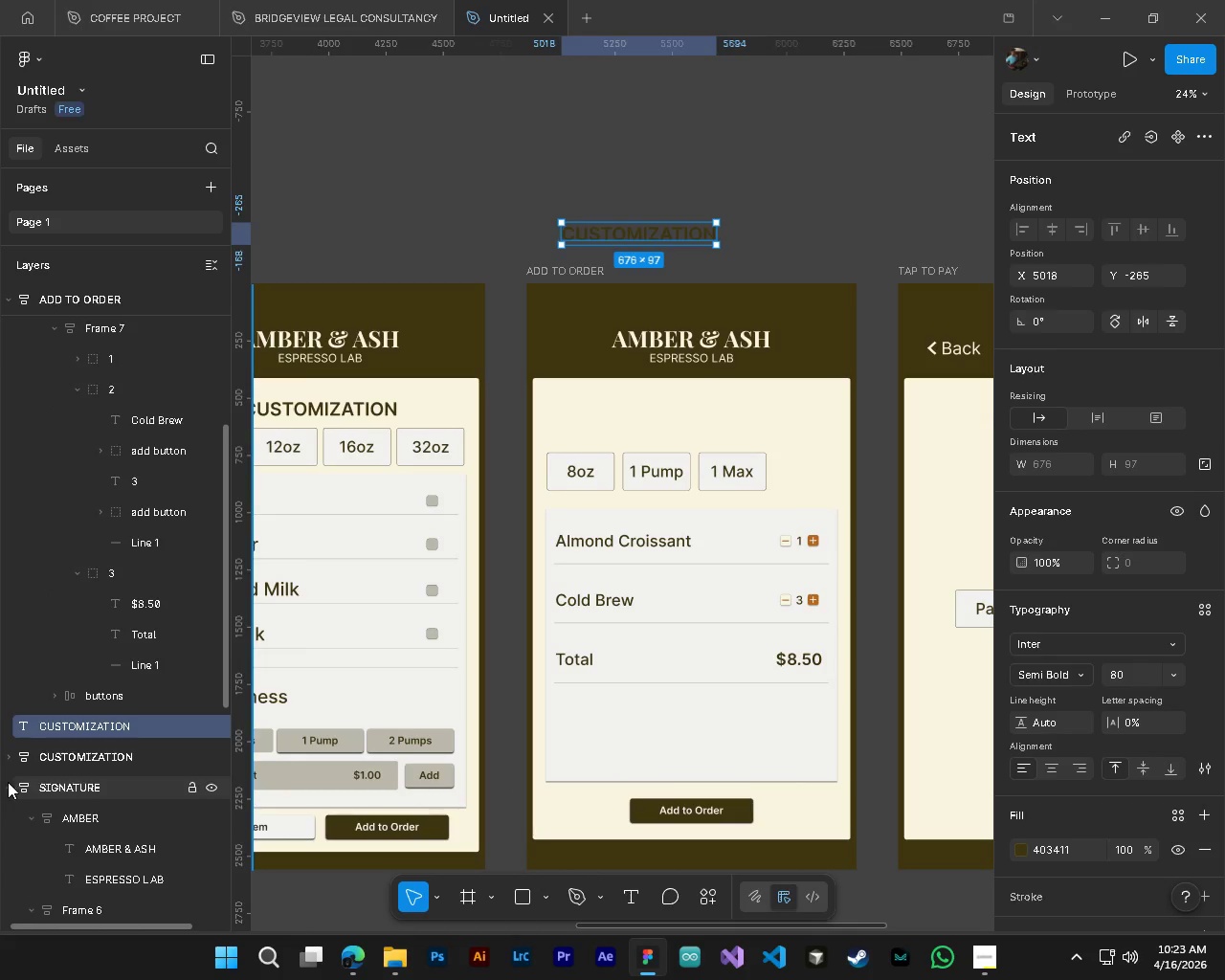 
left_click([3, 794])
 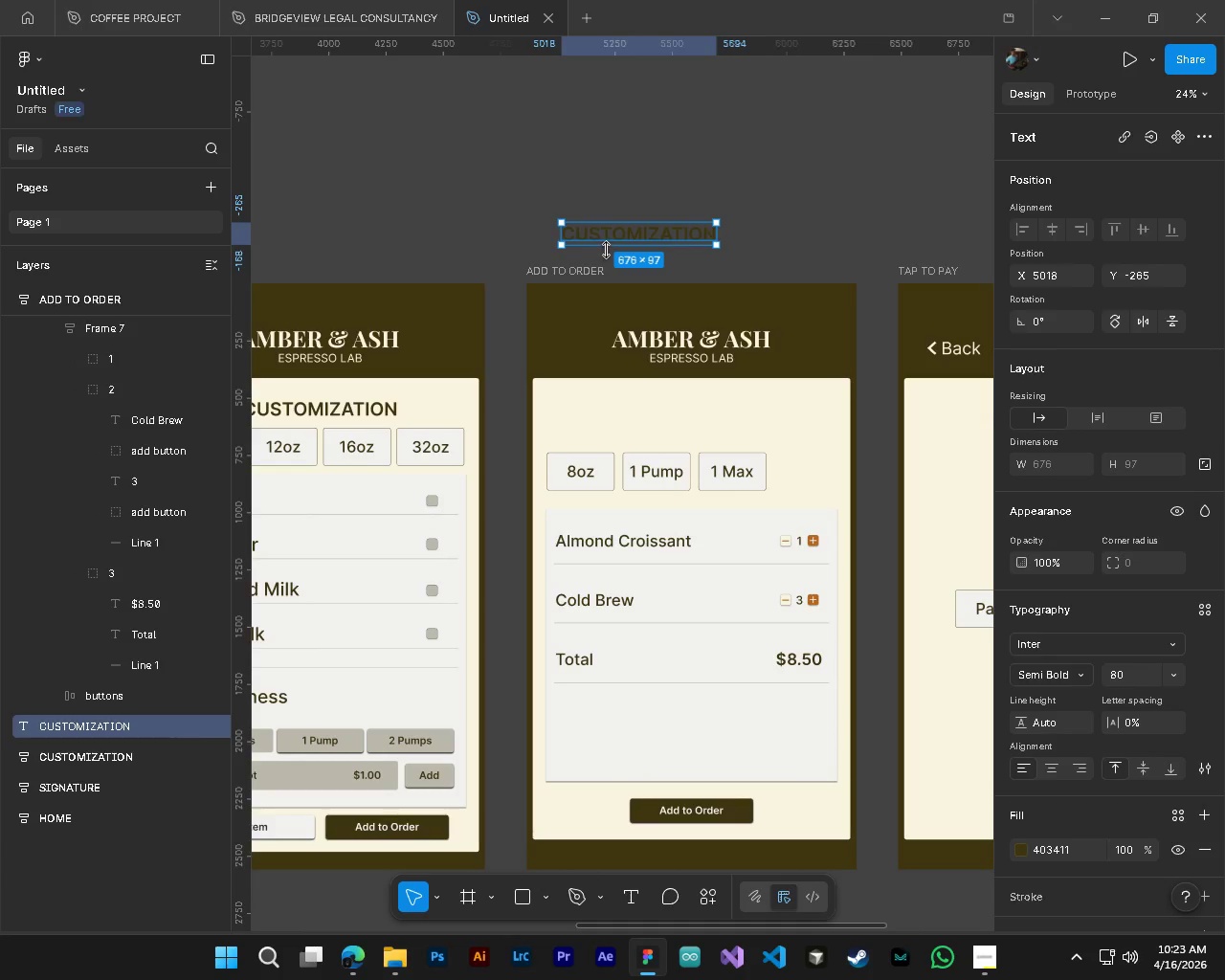 
left_click_drag(start_coordinate=[615, 237], to_coordinate=[858, 296])
 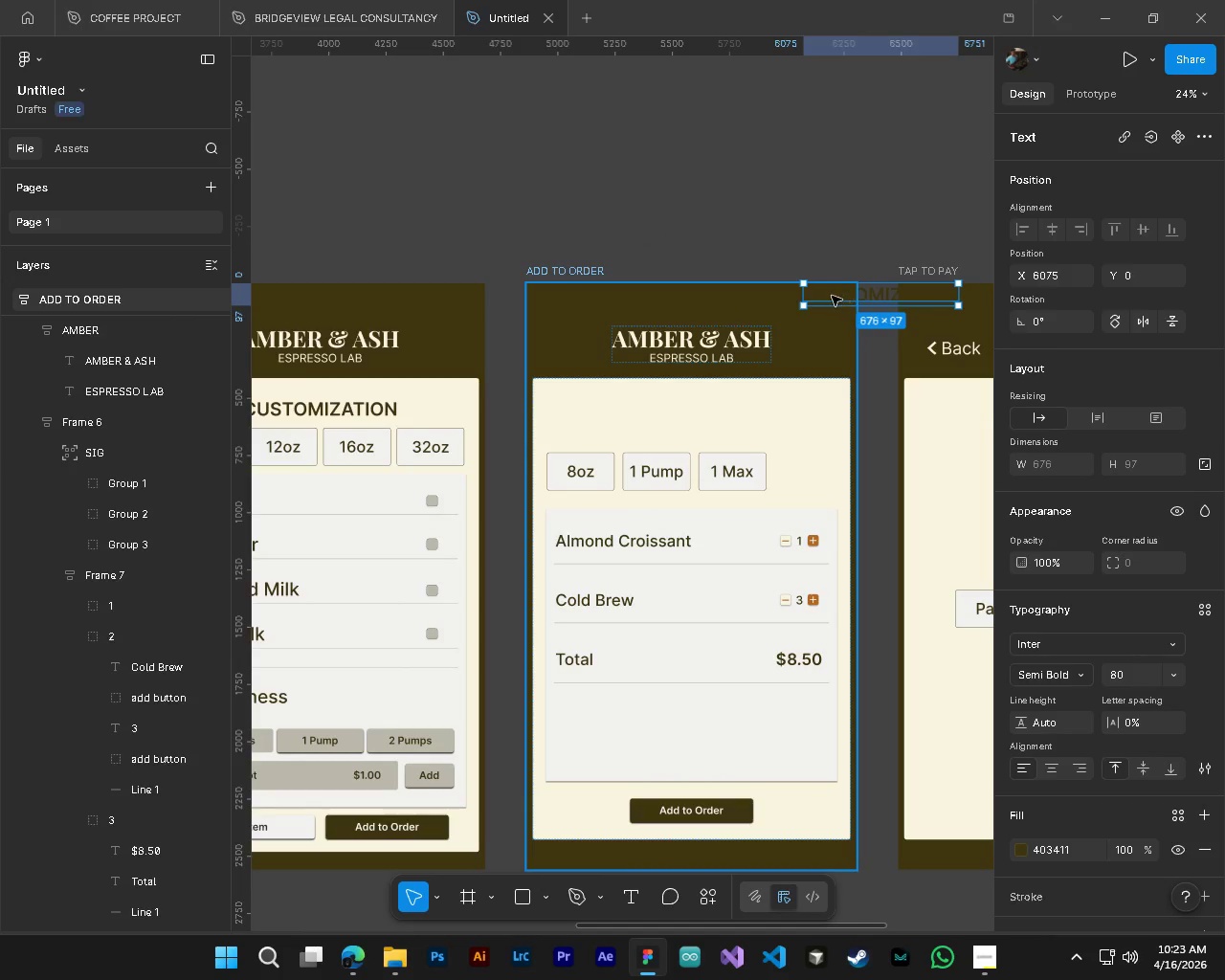 
left_click_drag(start_coordinate=[826, 294], to_coordinate=[791, 388])
 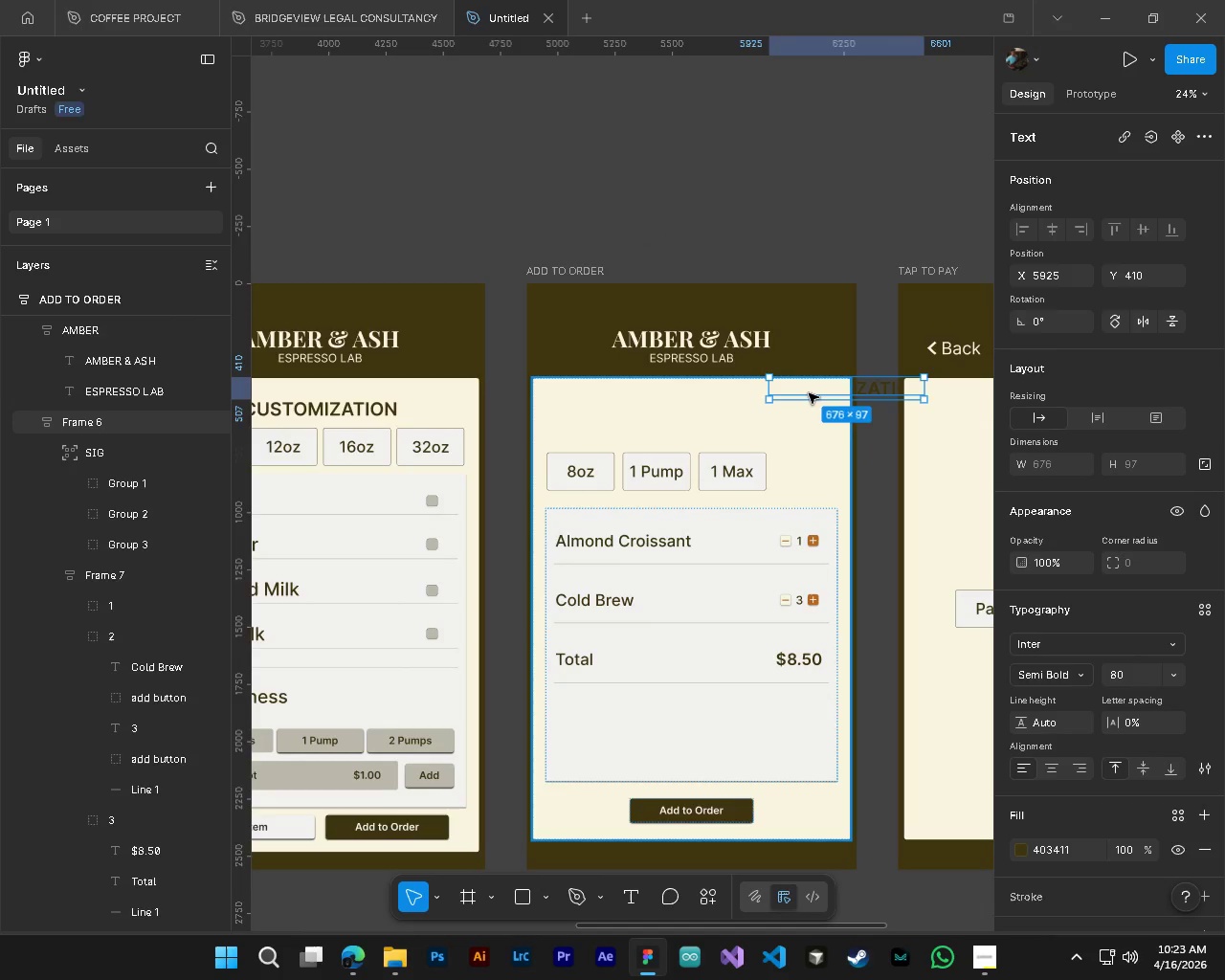 
left_click_drag(start_coordinate=[809, 393], to_coordinate=[781, 396])
 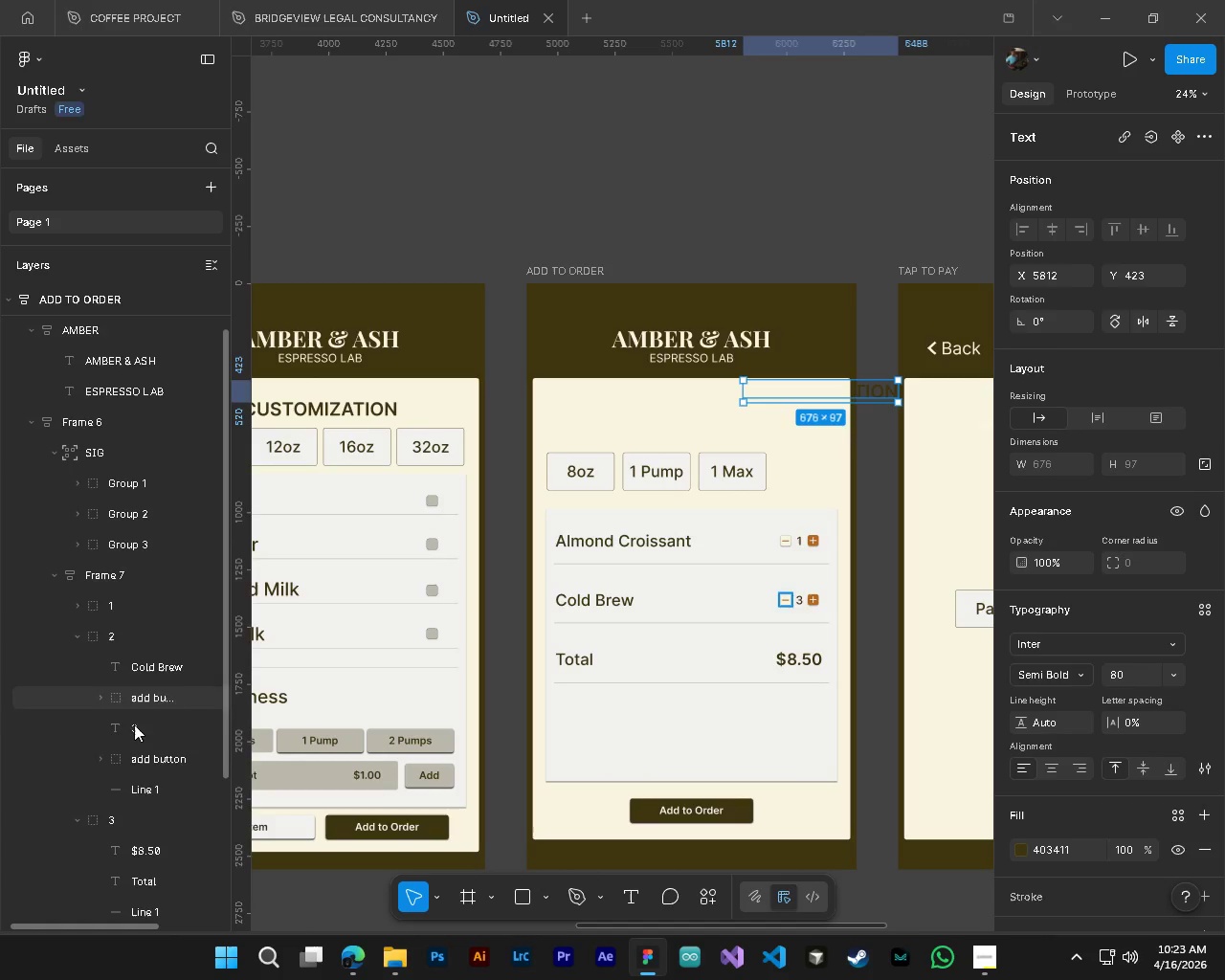 
scroll: coordinate [129, 758], scroll_direction: down, amount: 3.0
 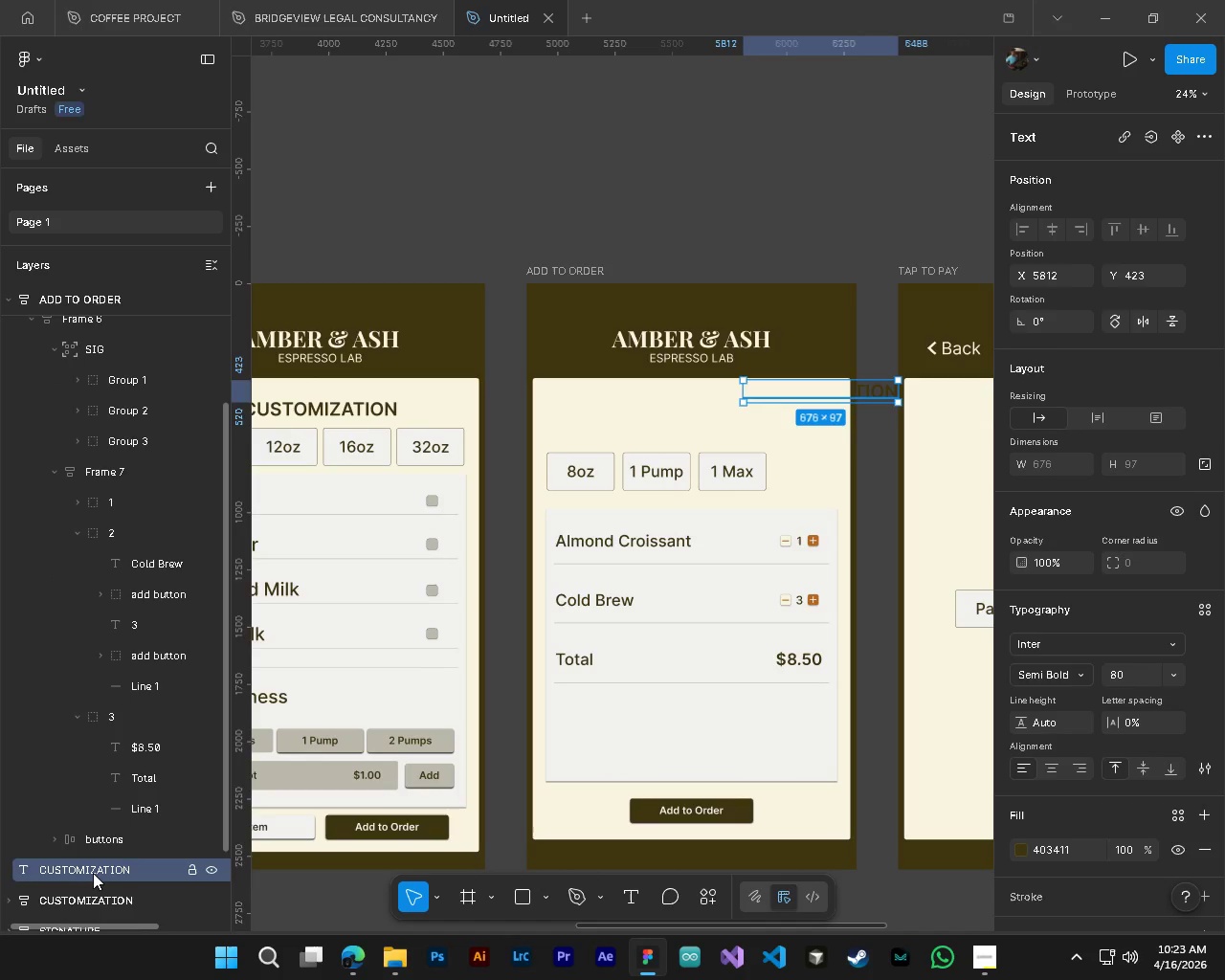 
left_click_drag(start_coordinate=[92, 873], to_coordinate=[91, 365])
 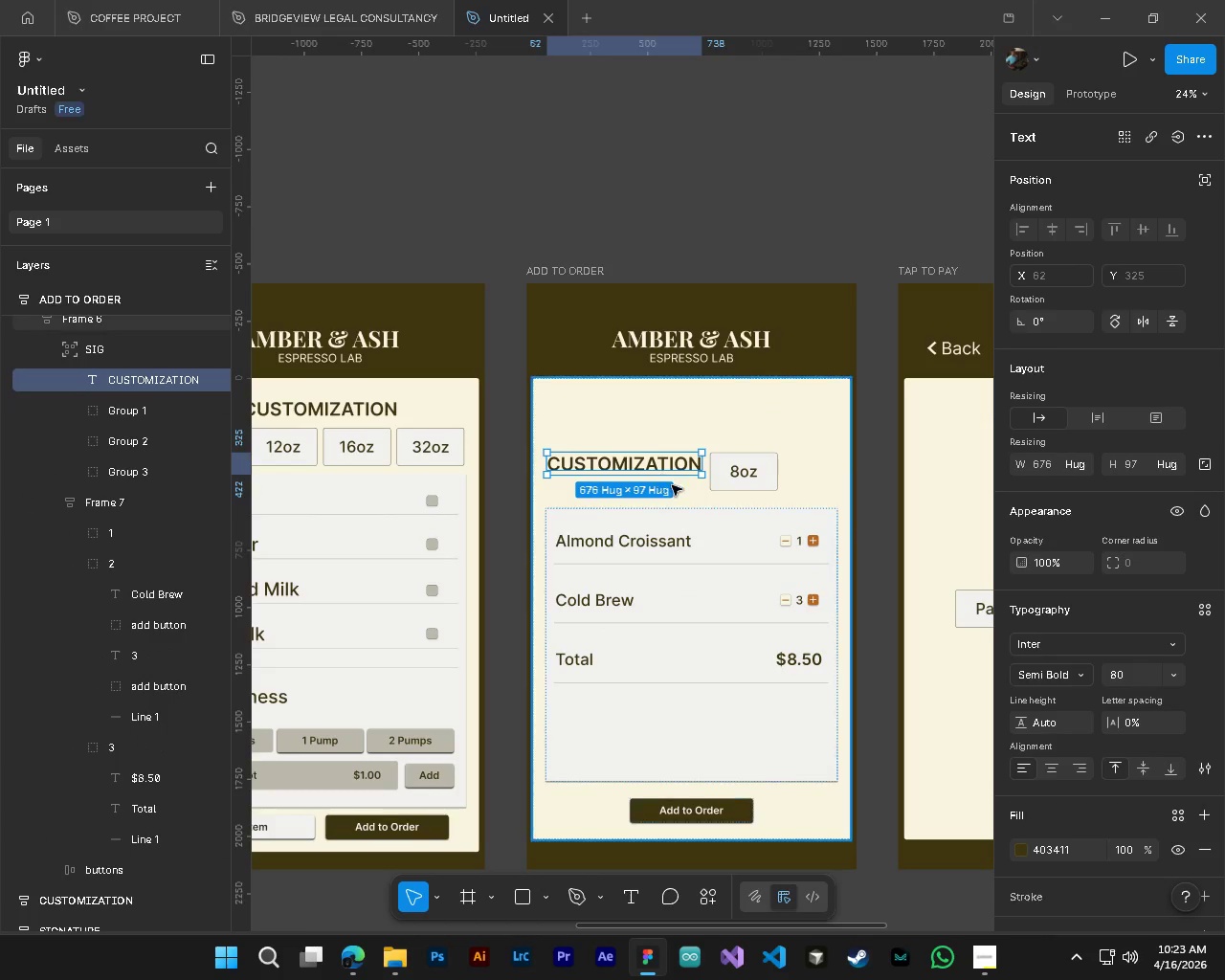 
left_click_drag(start_coordinate=[638, 468], to_coordinate=[856, 453])
 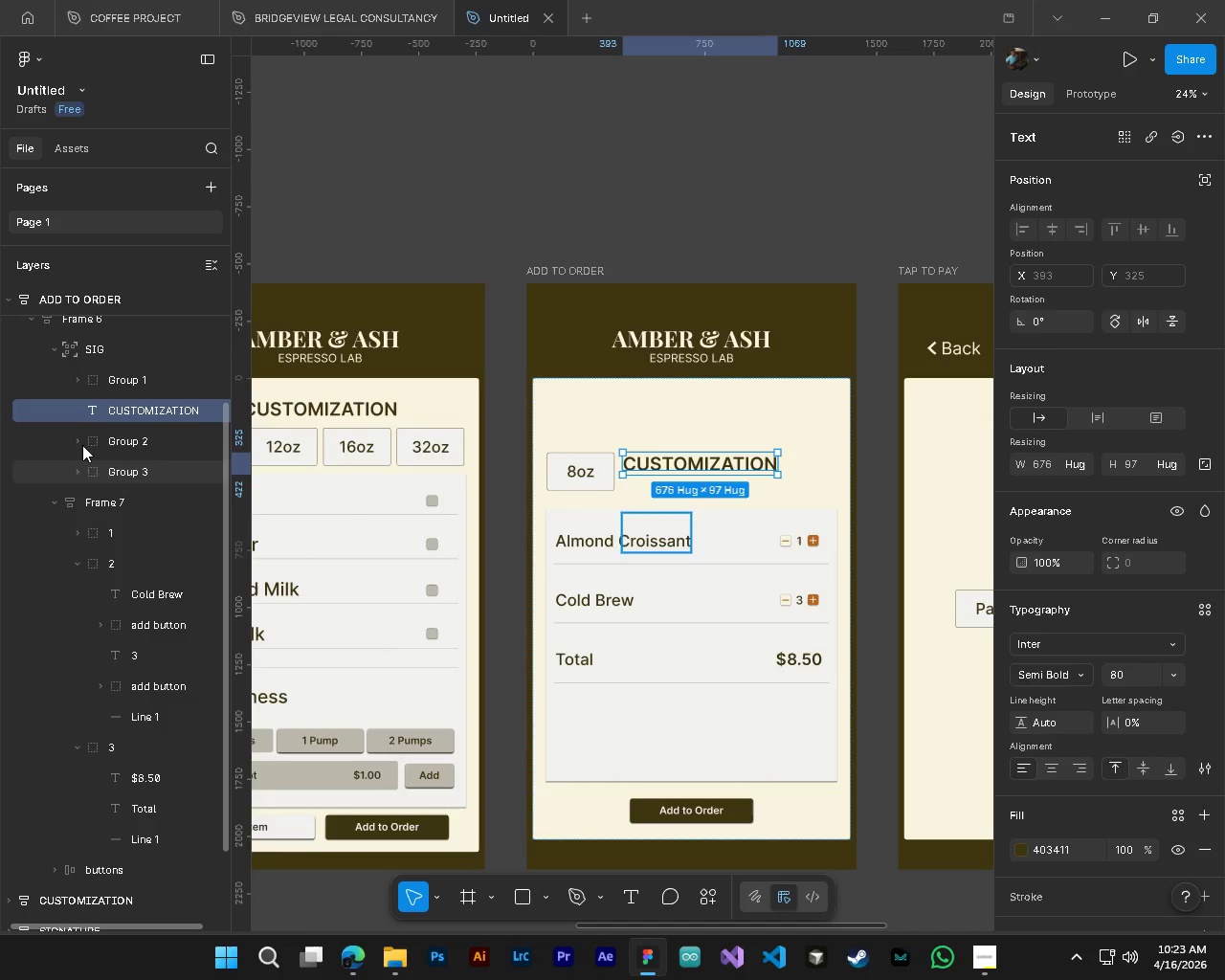 
left_click_drag(start_coordinate=[103, 413], to_coordinate=[103, 369])
 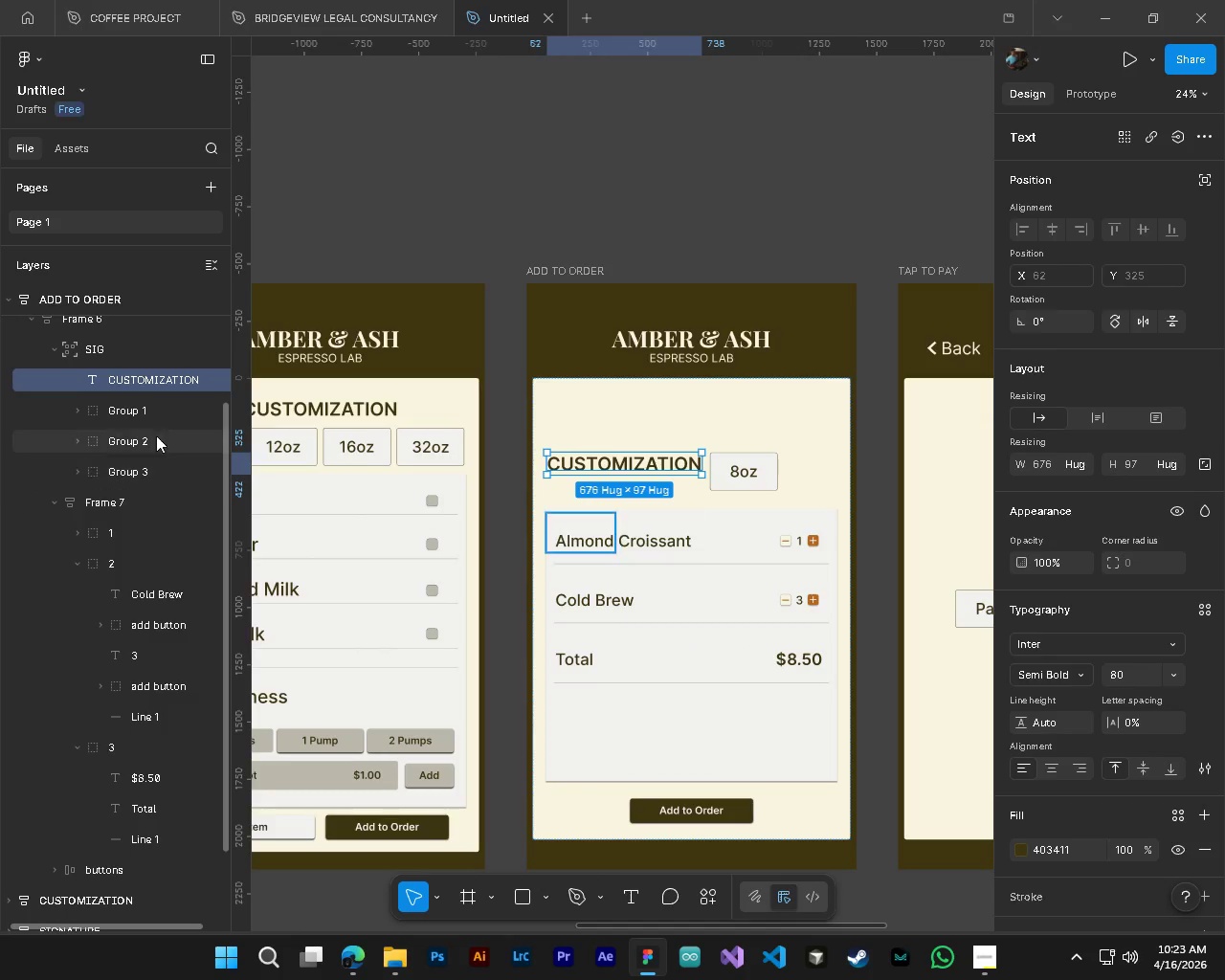 
left_click([134, 412])
 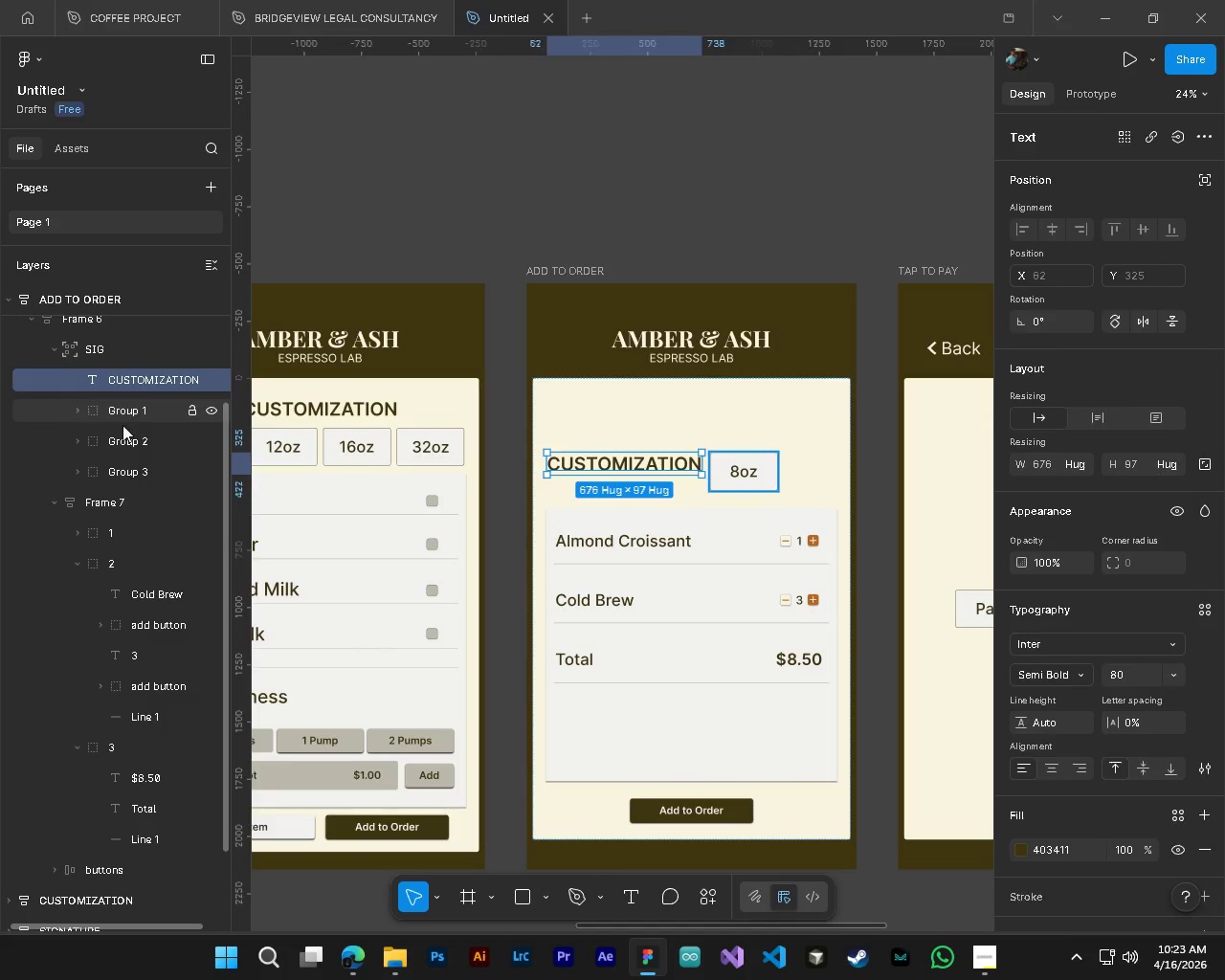 
hold_key(key=ControlLeft, duration=1.44)
double_click([131, 472])
 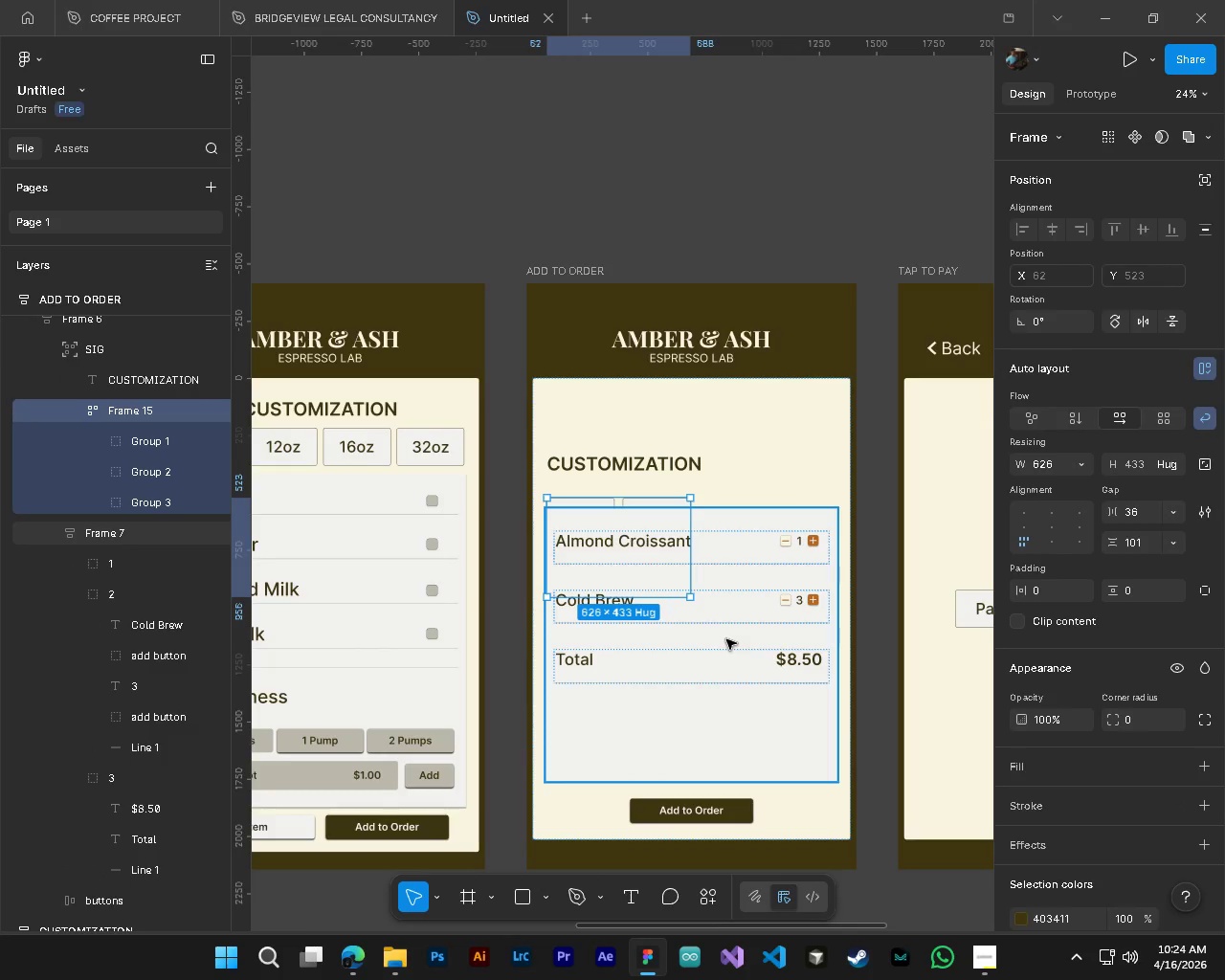 
left_click([1051, 508])
 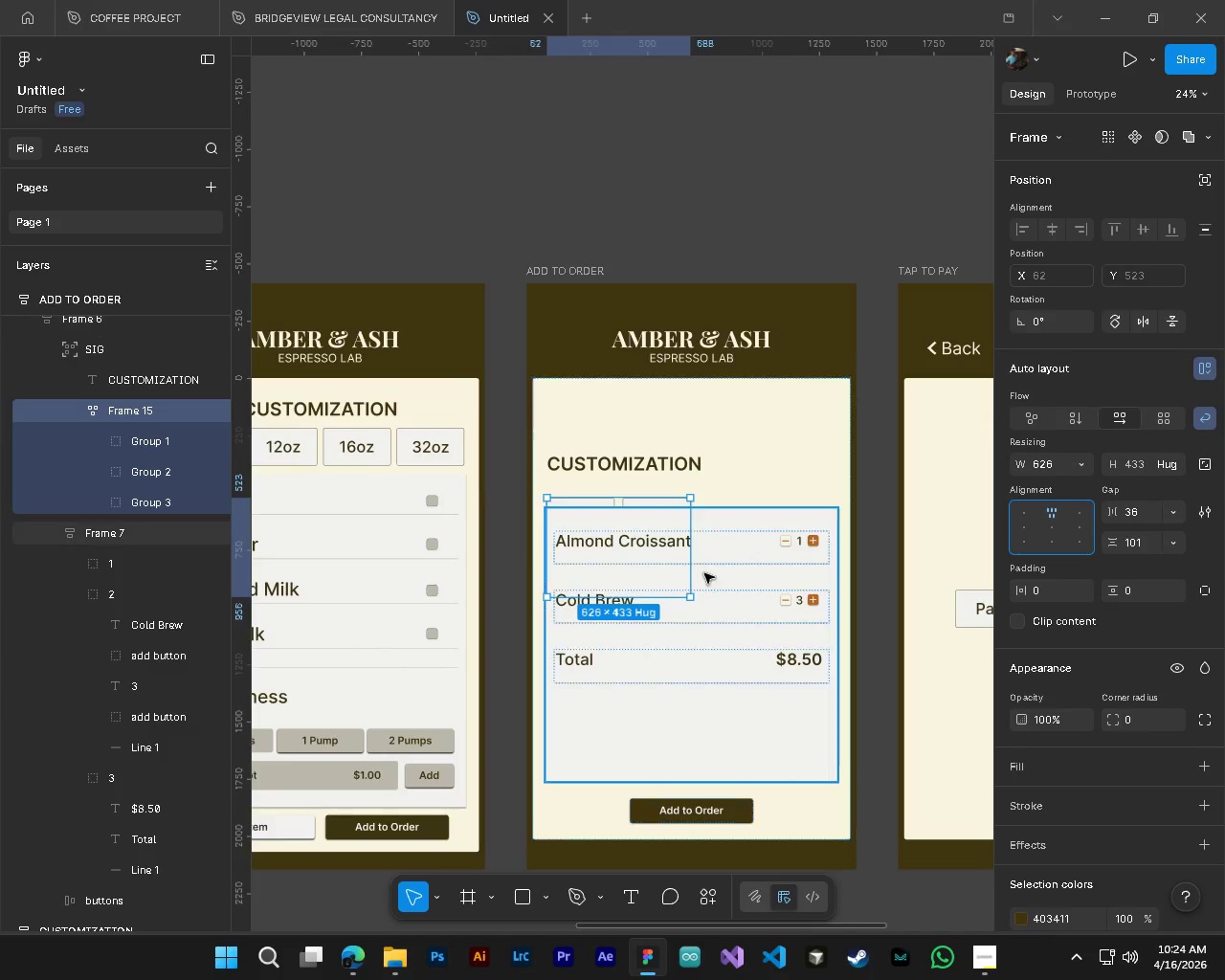 
wait(9.03)
 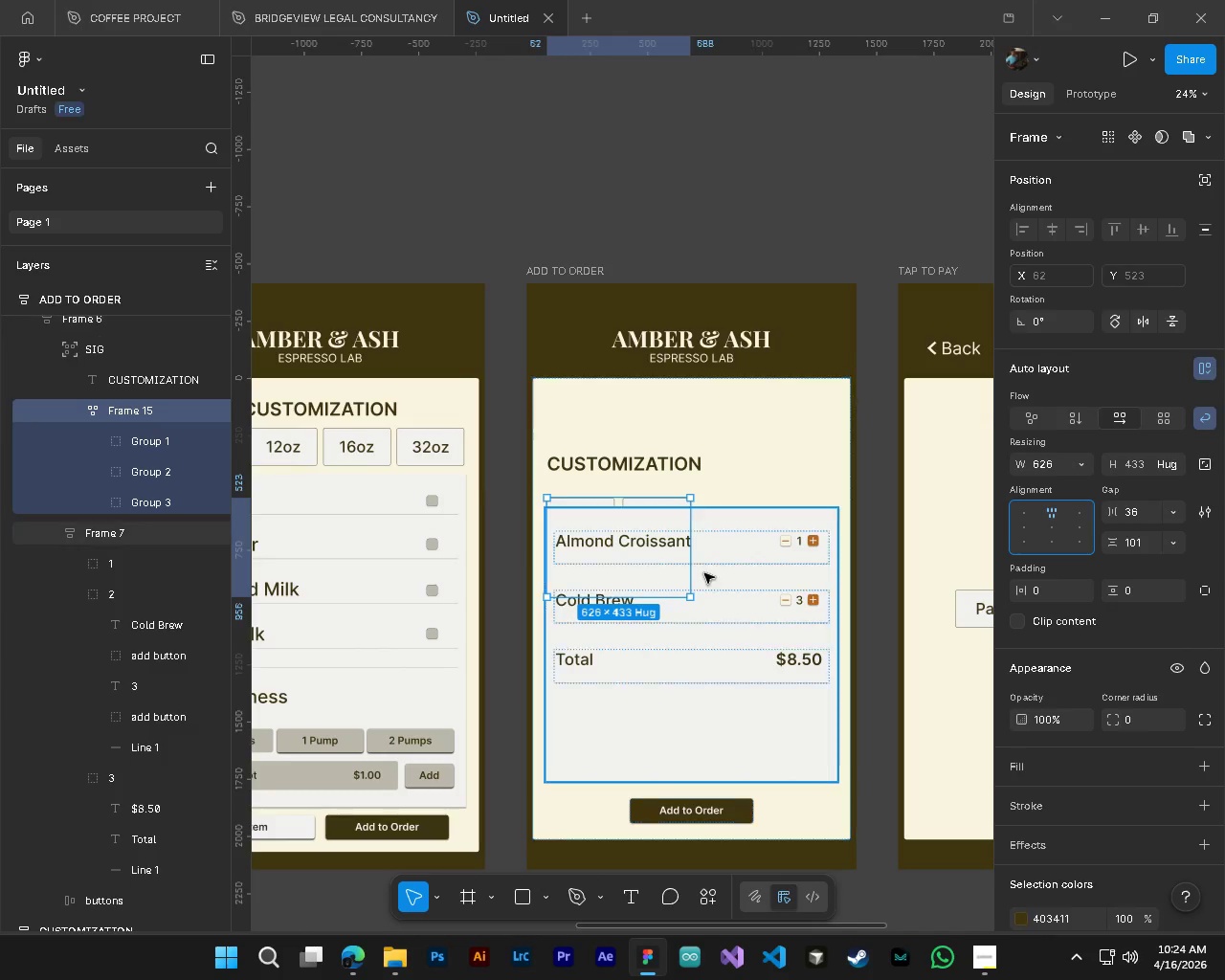 
left_click_drag(start_coordinate=[1115, 549], to_coordinate=[561, 489])
 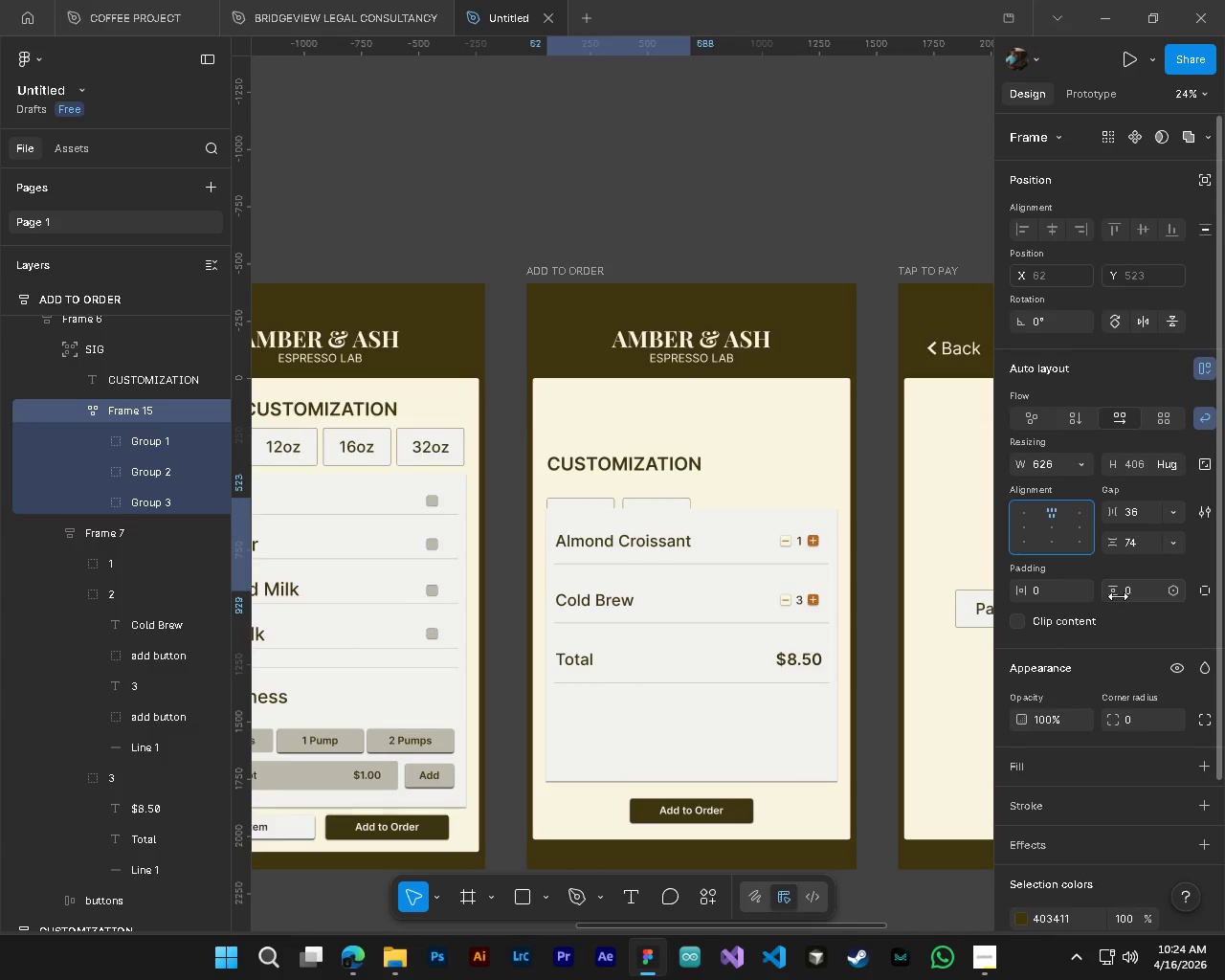 
left_click_drag(start_coordinate=[1118, 596], to_coordinate=[585, 487])
 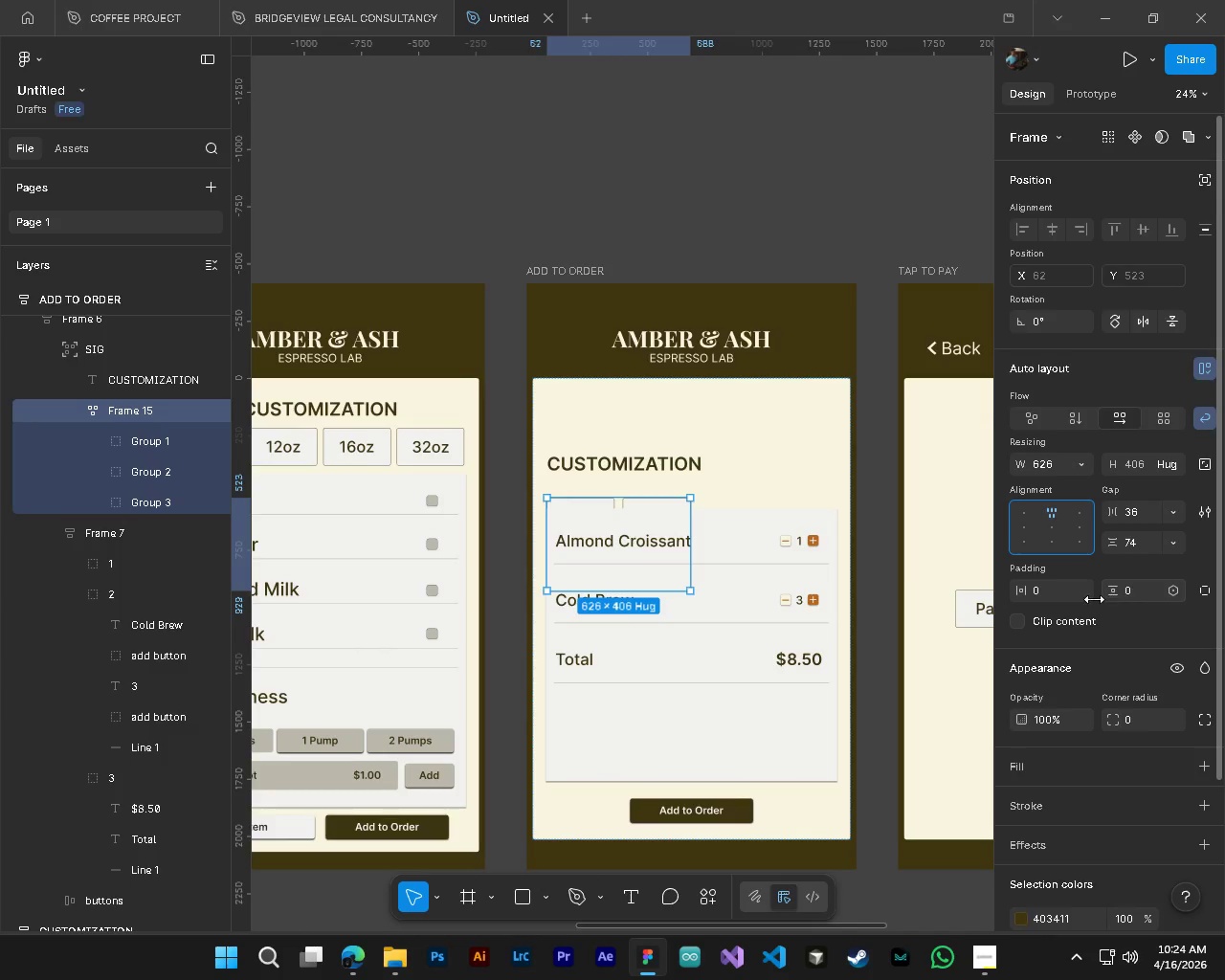 
hold_key(key=ControlLeft, duration=0.41)
 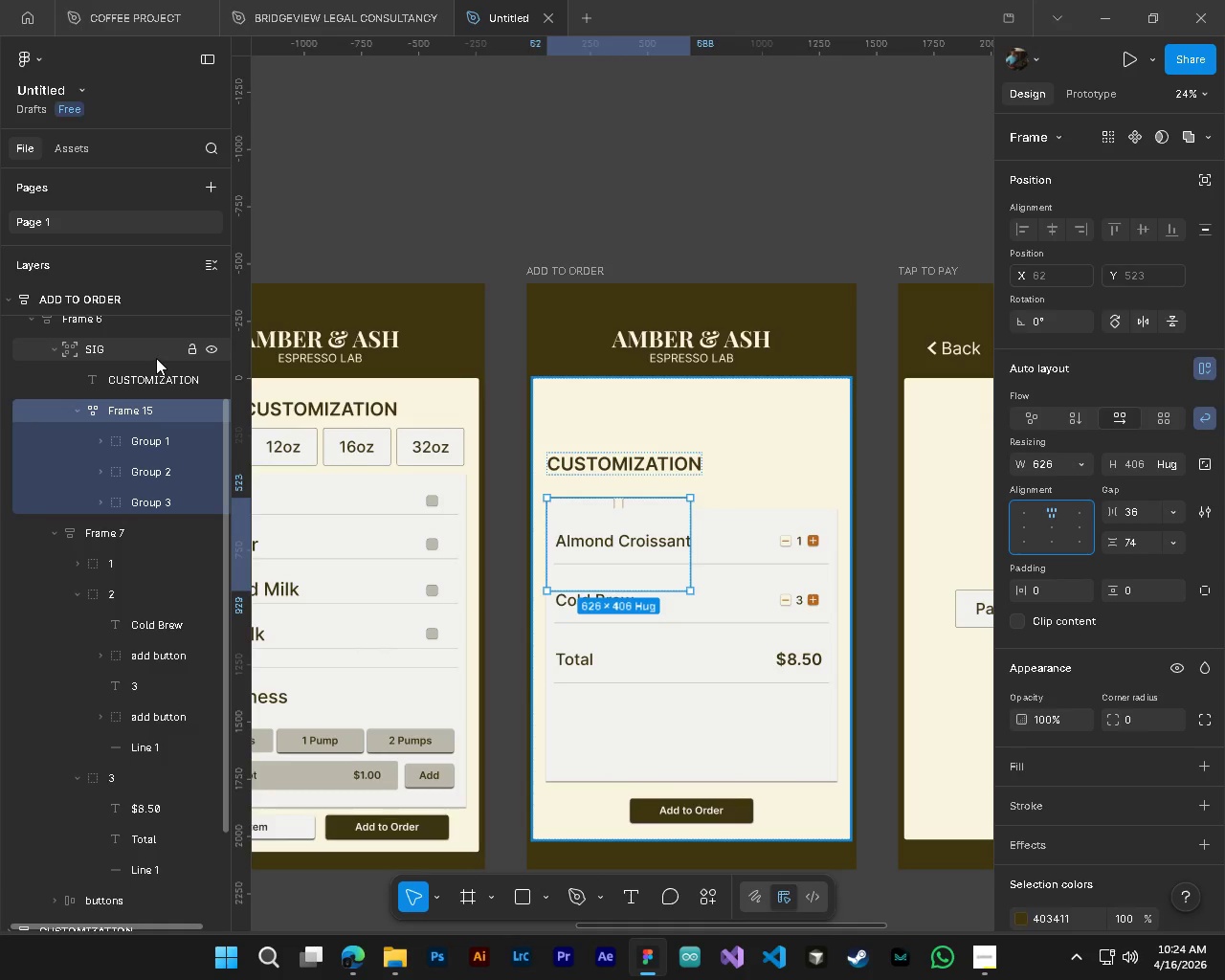 
left_click([156, 358])
 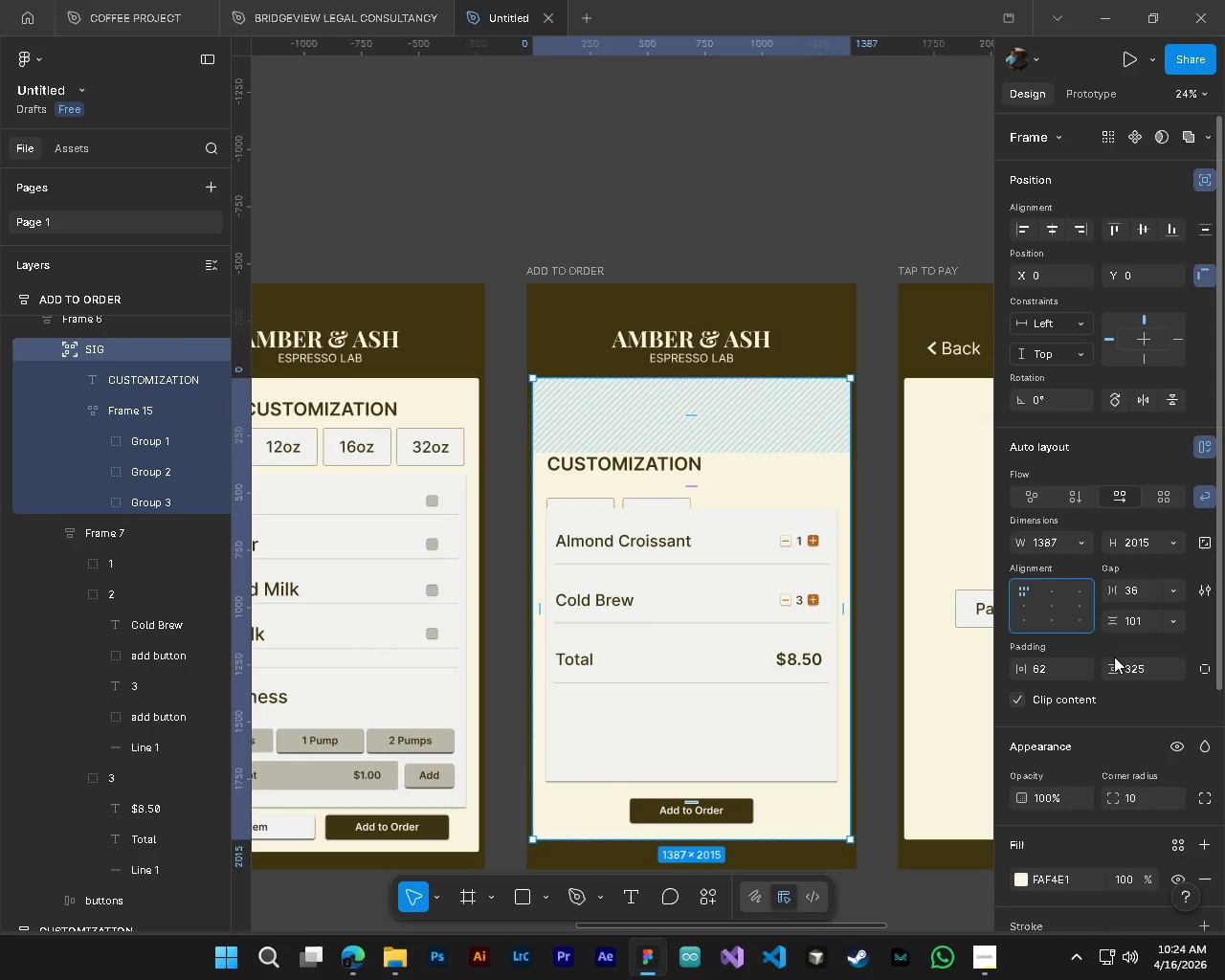 
left_click_drag(start_coordinate=[1114, 661], to_coordinate=[278, 490])
 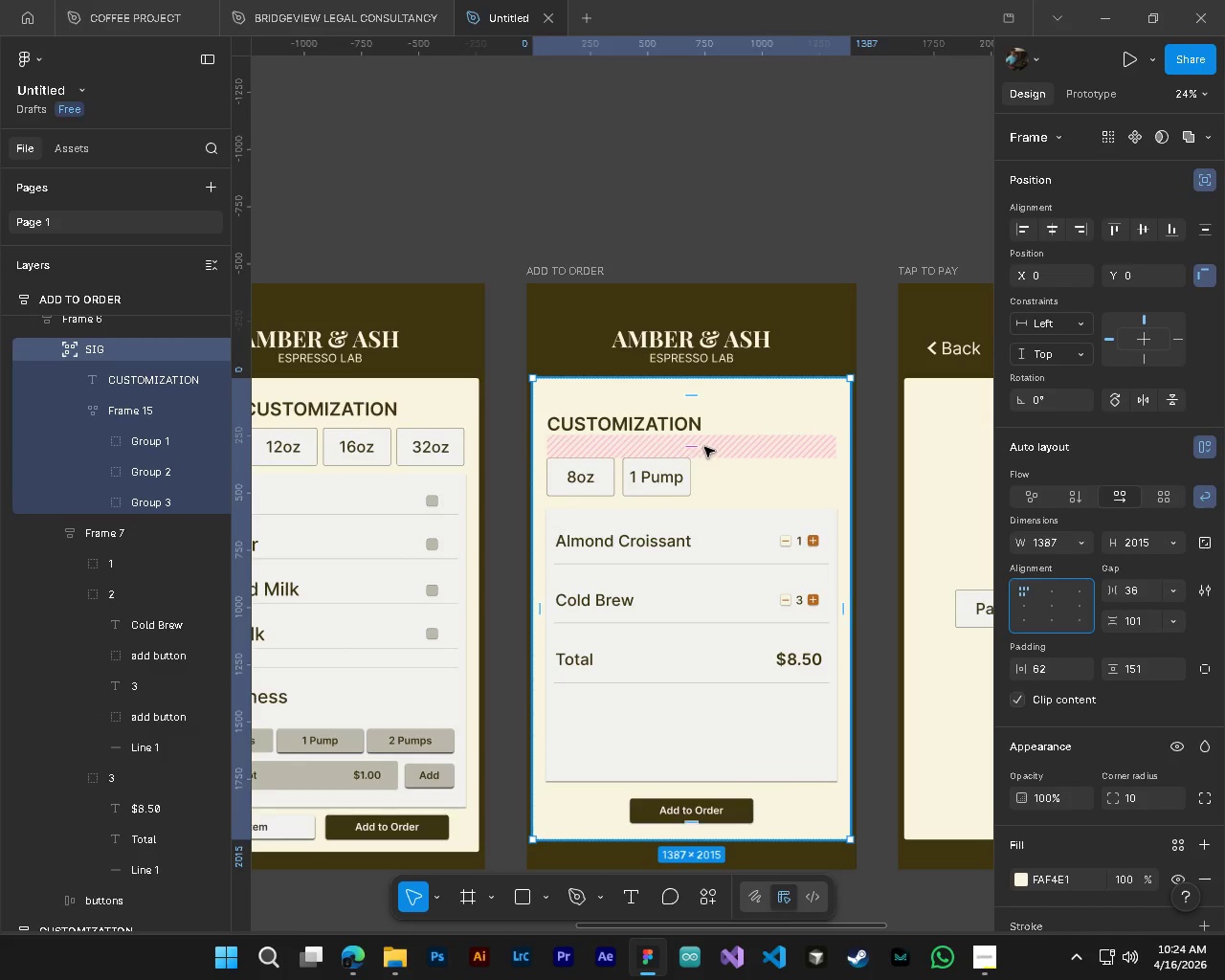 
left_click_drag(start_coordinate=[702, 452], to_coordinate=[704, 447])
 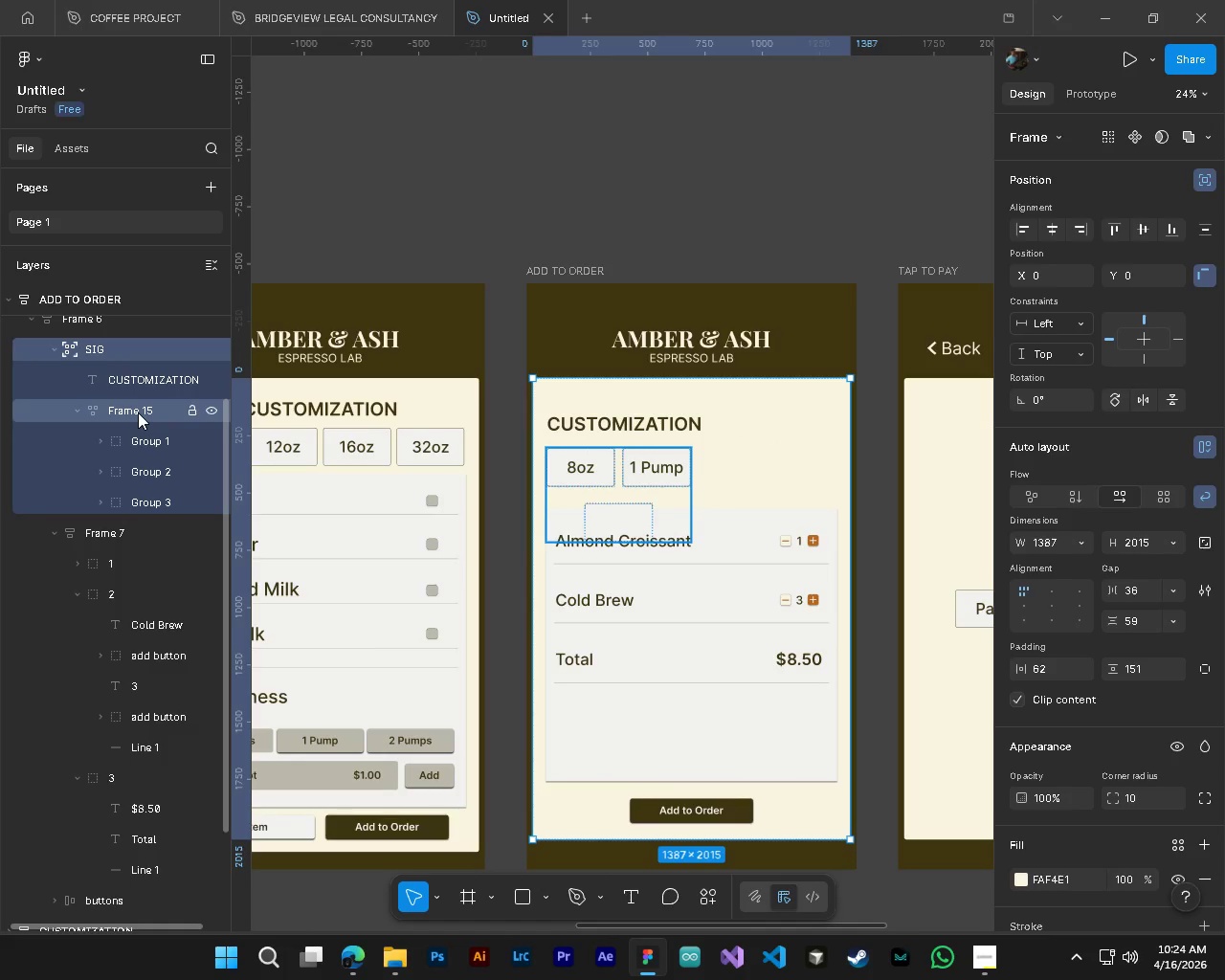 
left_click([138, 412])
 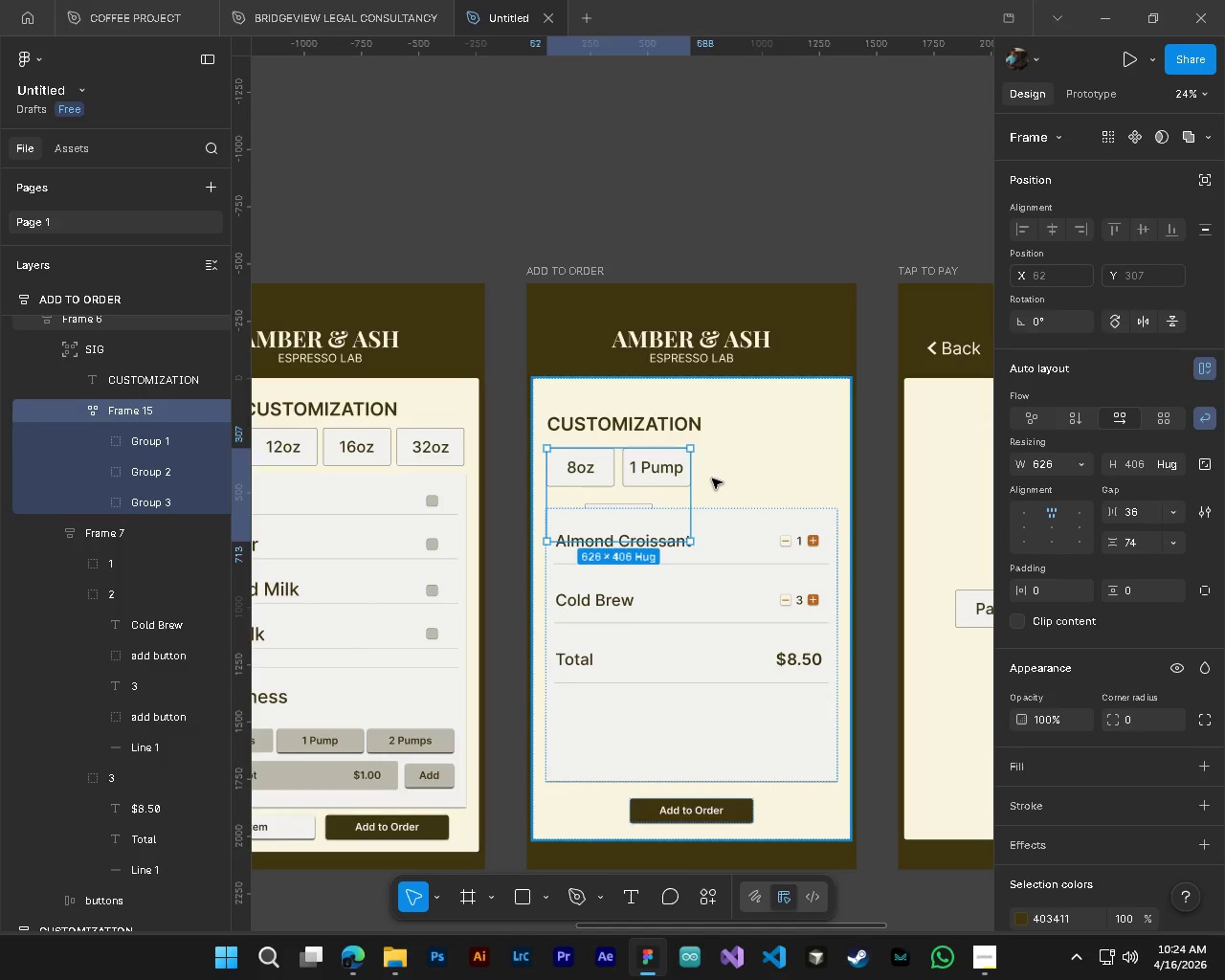 
left_click_drag(start_coordinate=[692, 489], to_coordinate=[770, 500])
 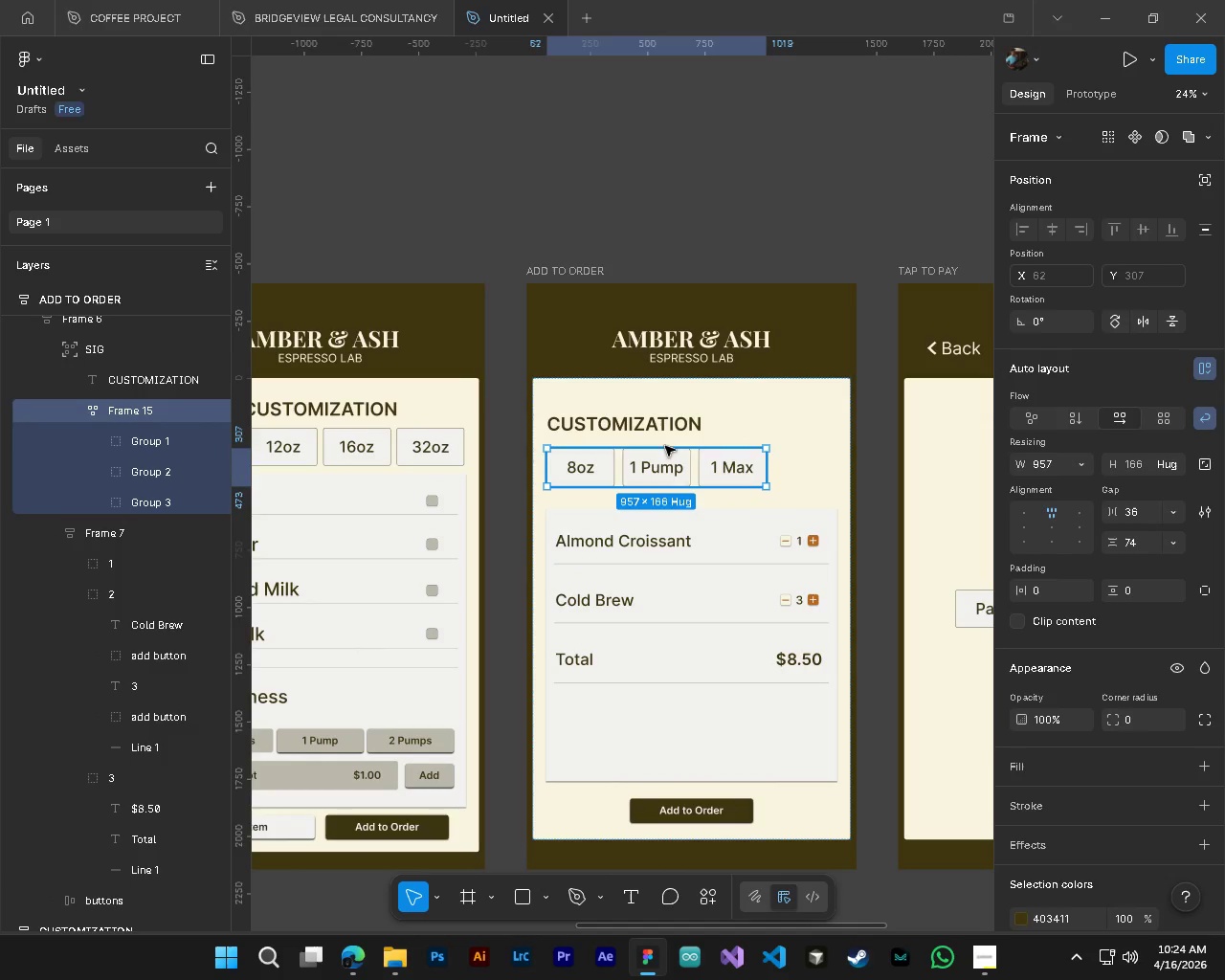 
hold_key(key=ControlLeft, duration=0.47)
 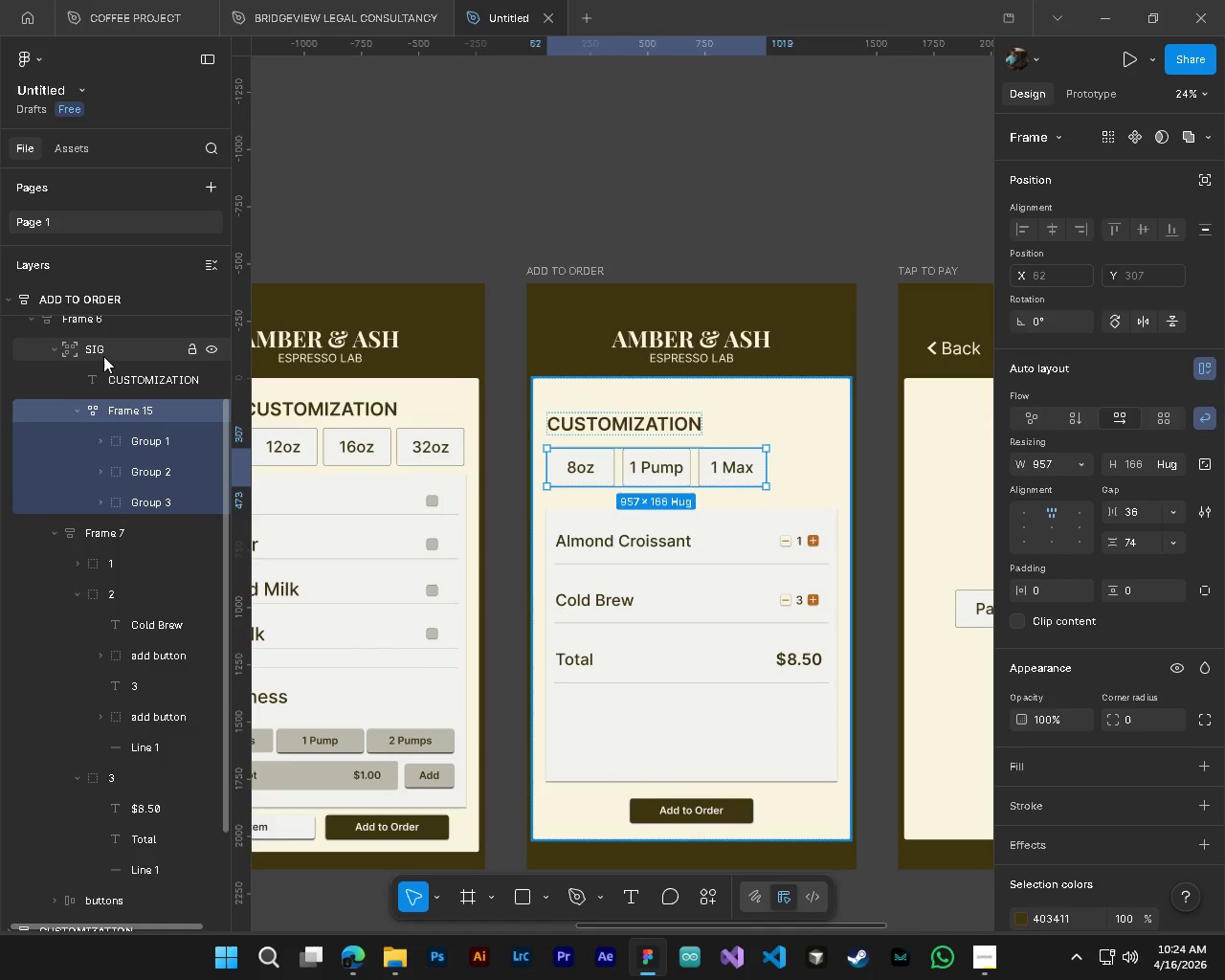 
left_click([101, 351])
 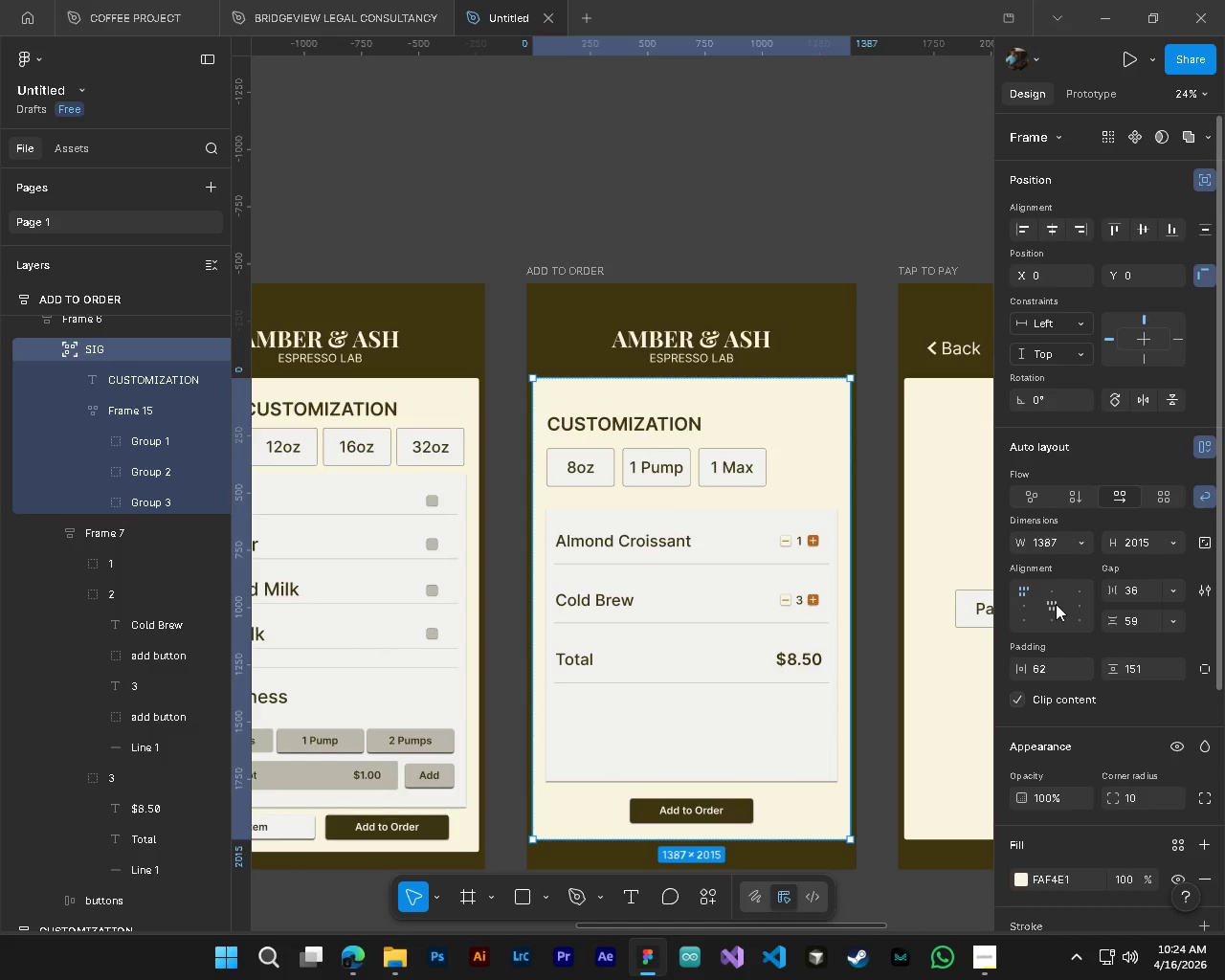 
left_click([1053, 590])
 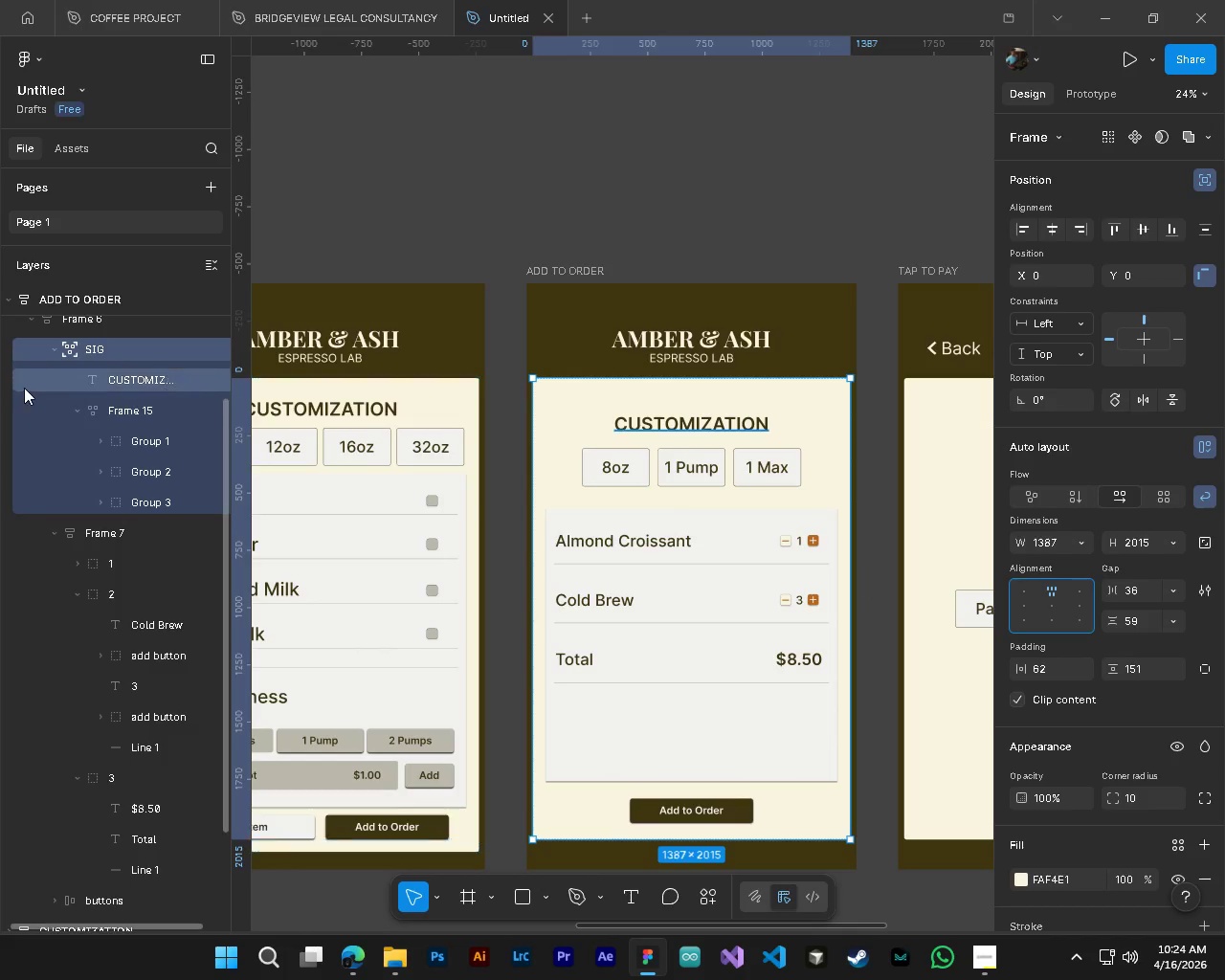 
left_click([116, 418])
 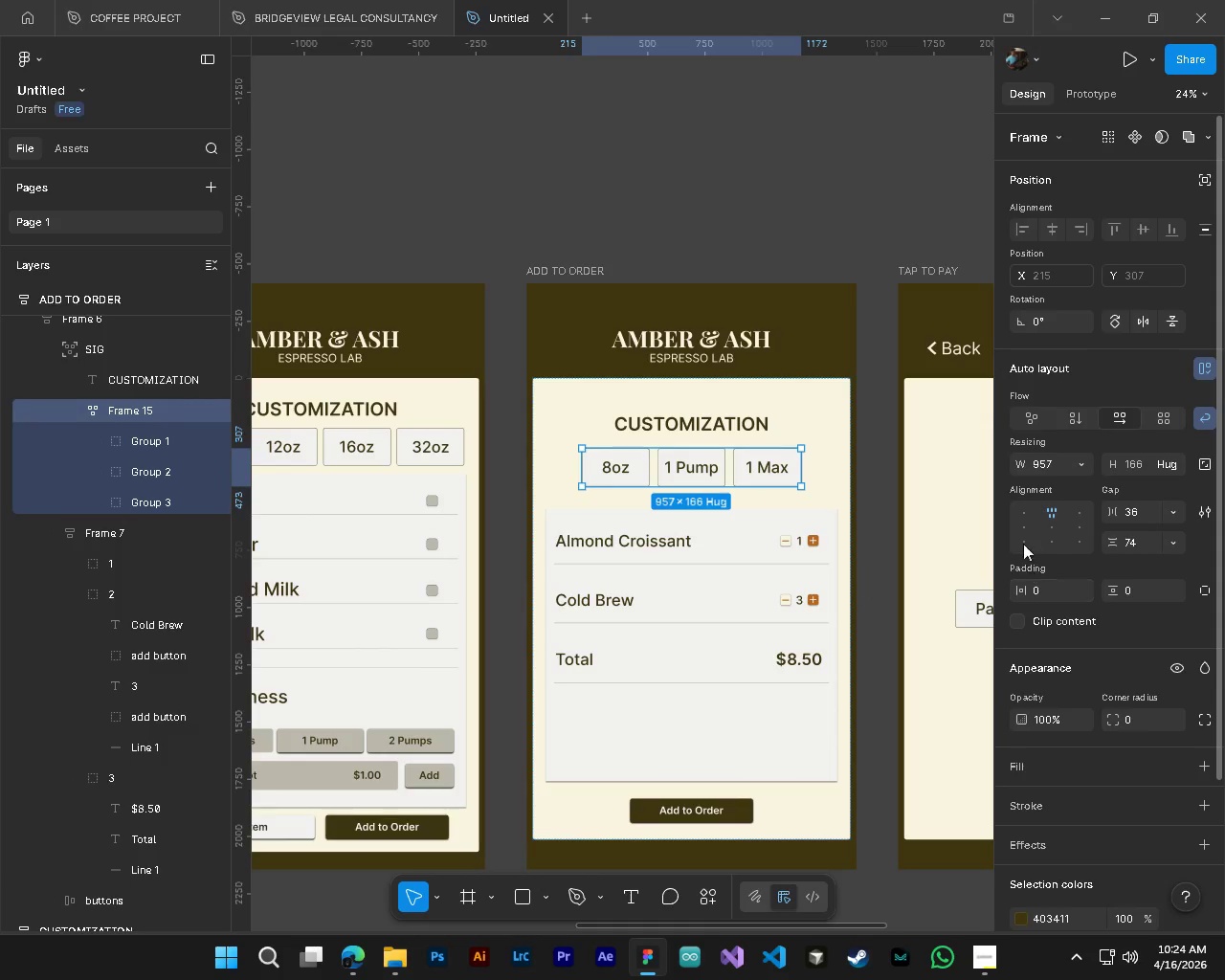 
left_click([1026, 512])
 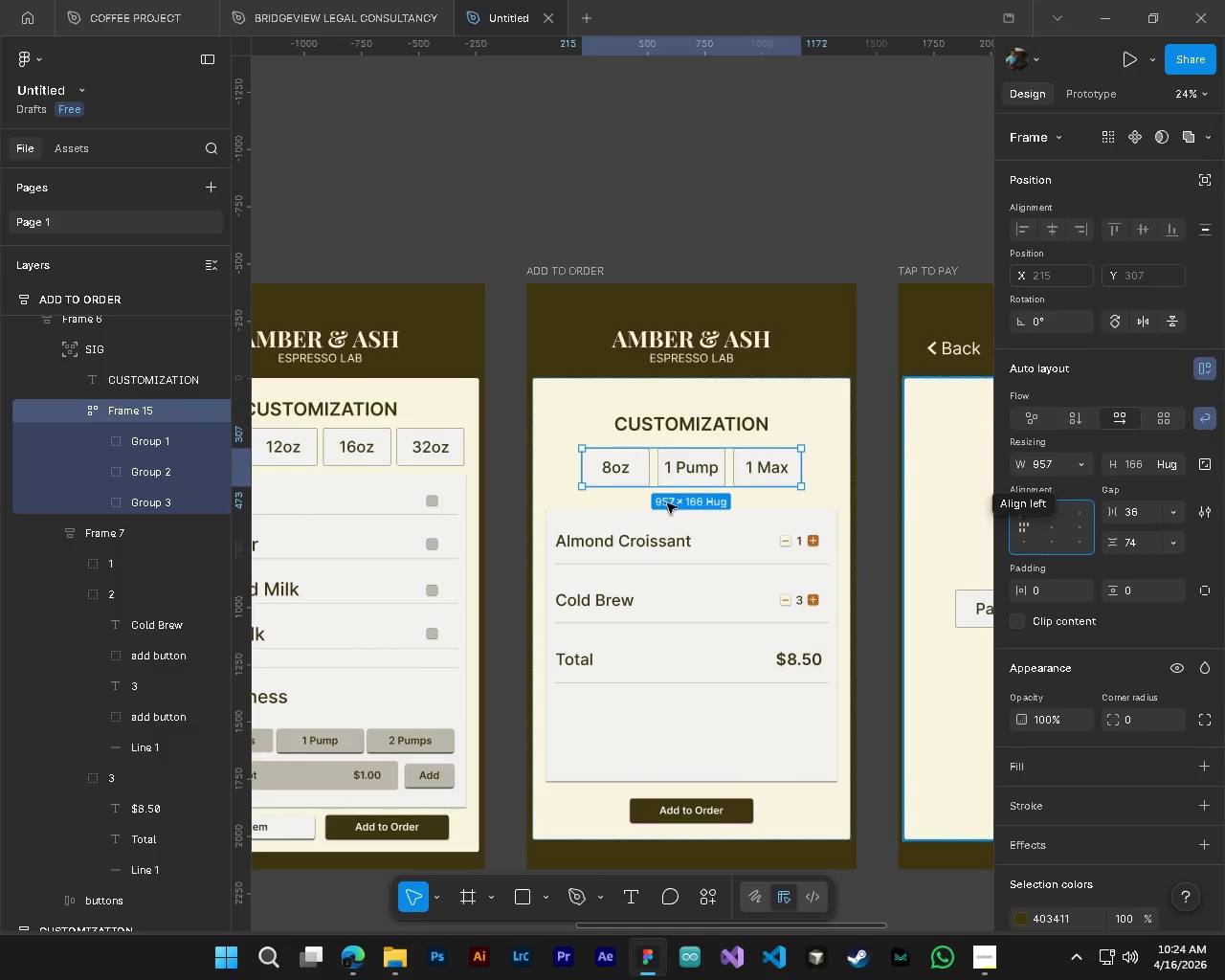 
left_click_drag(start_coordinate=[623, 477], to_coordinate=[589, 475])
 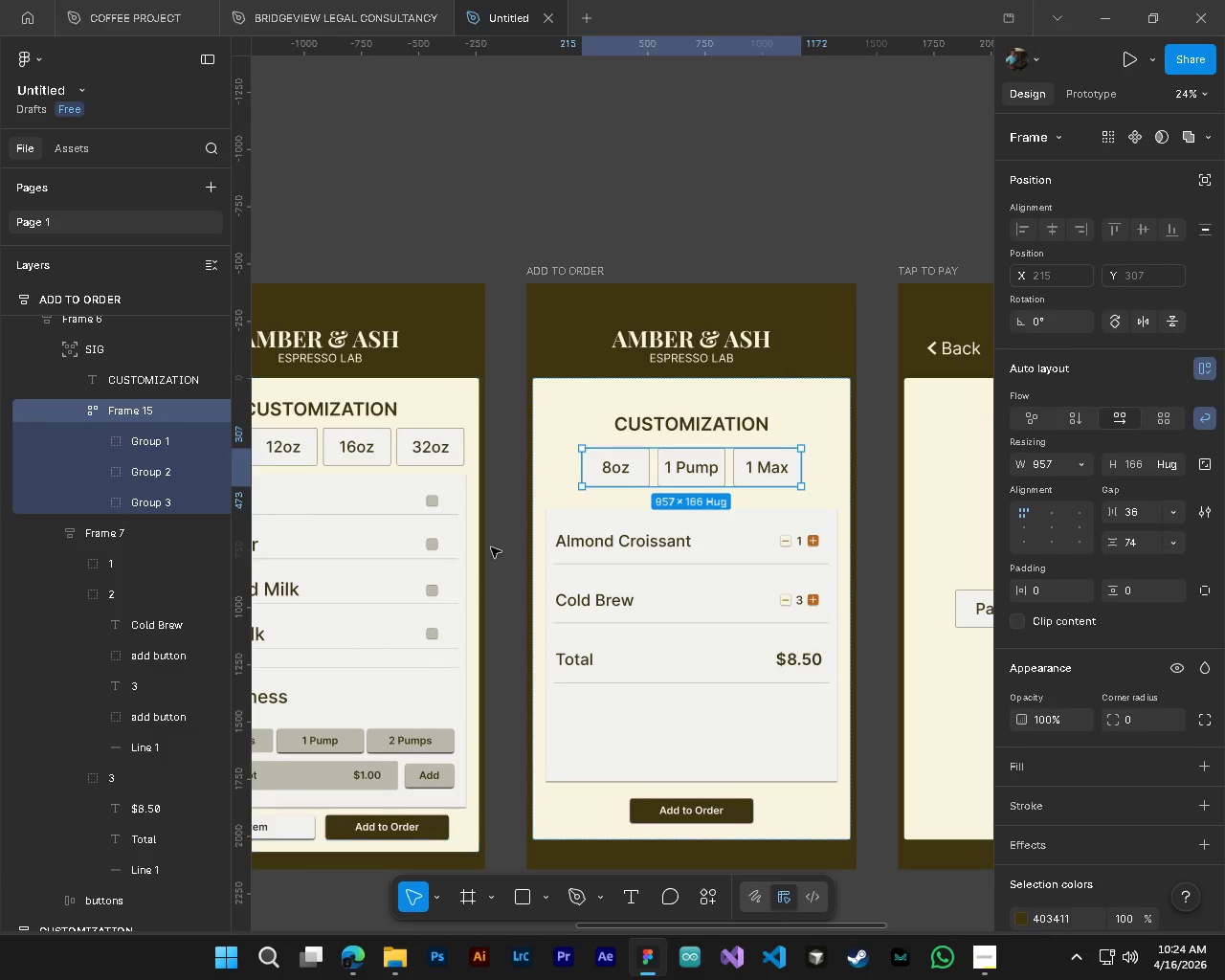 
wait(6.72)
 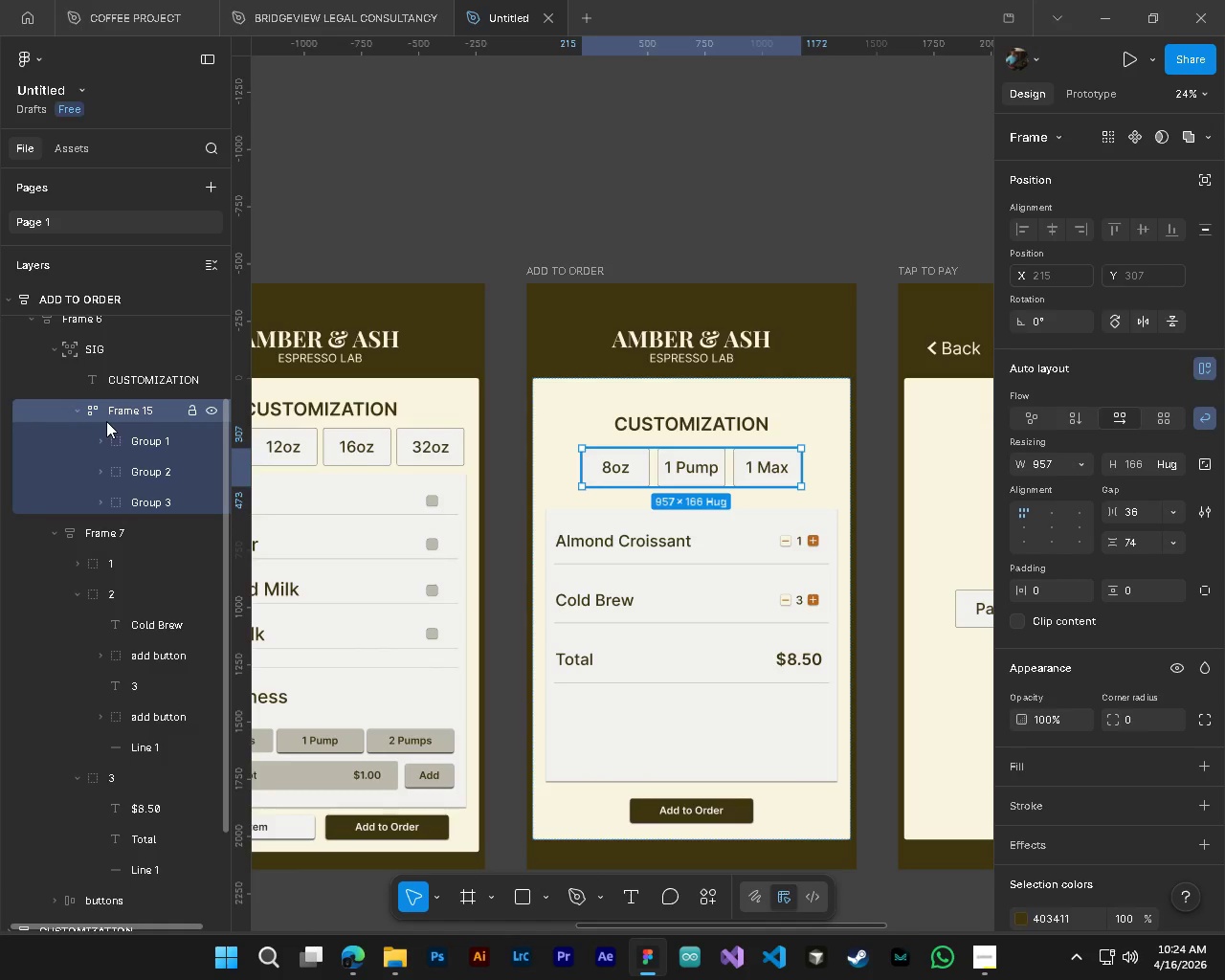 
left_click([641, 166])
 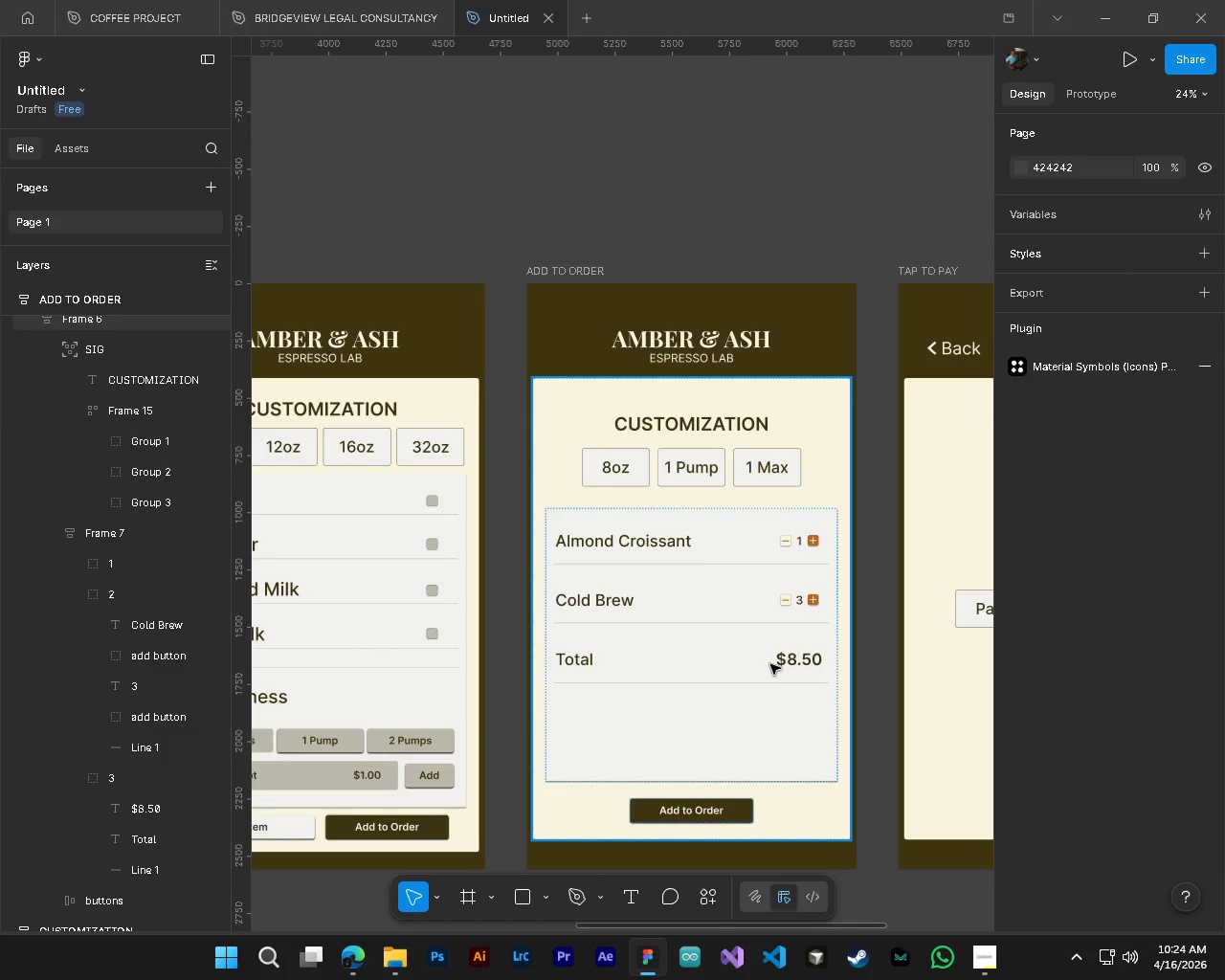 
key(T)
 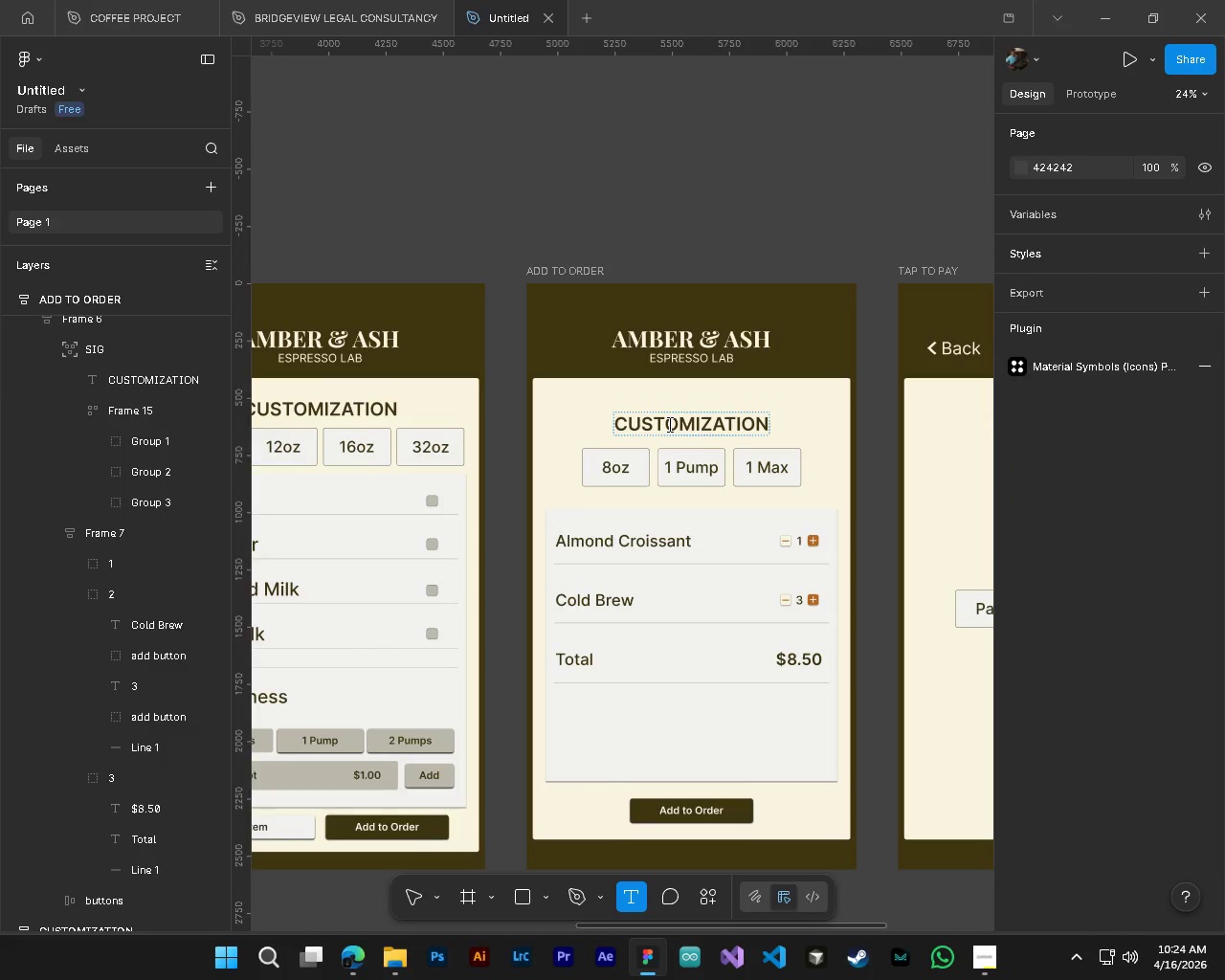 
left_click([668, 424])
 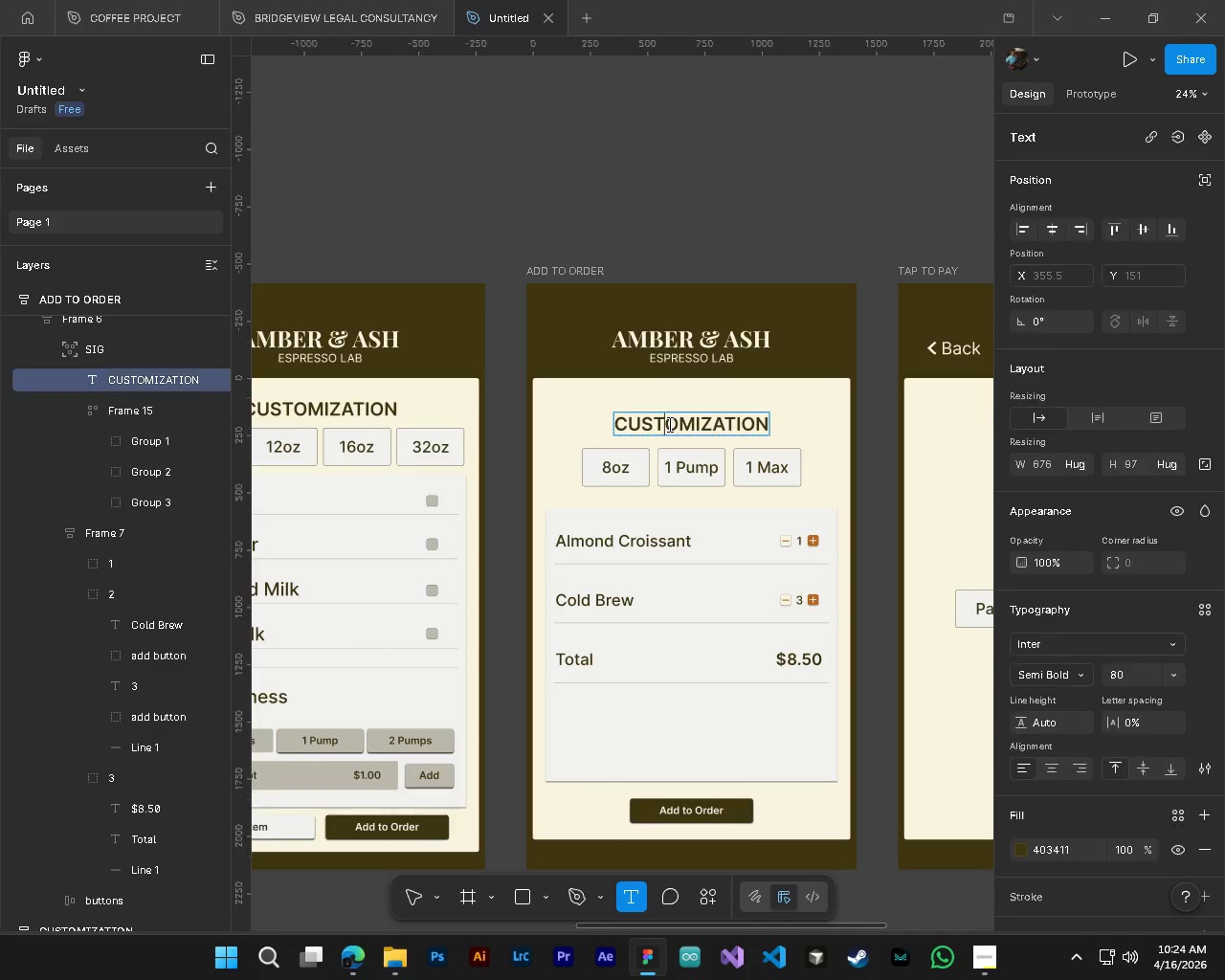 
key(Control+ControlLeft)
 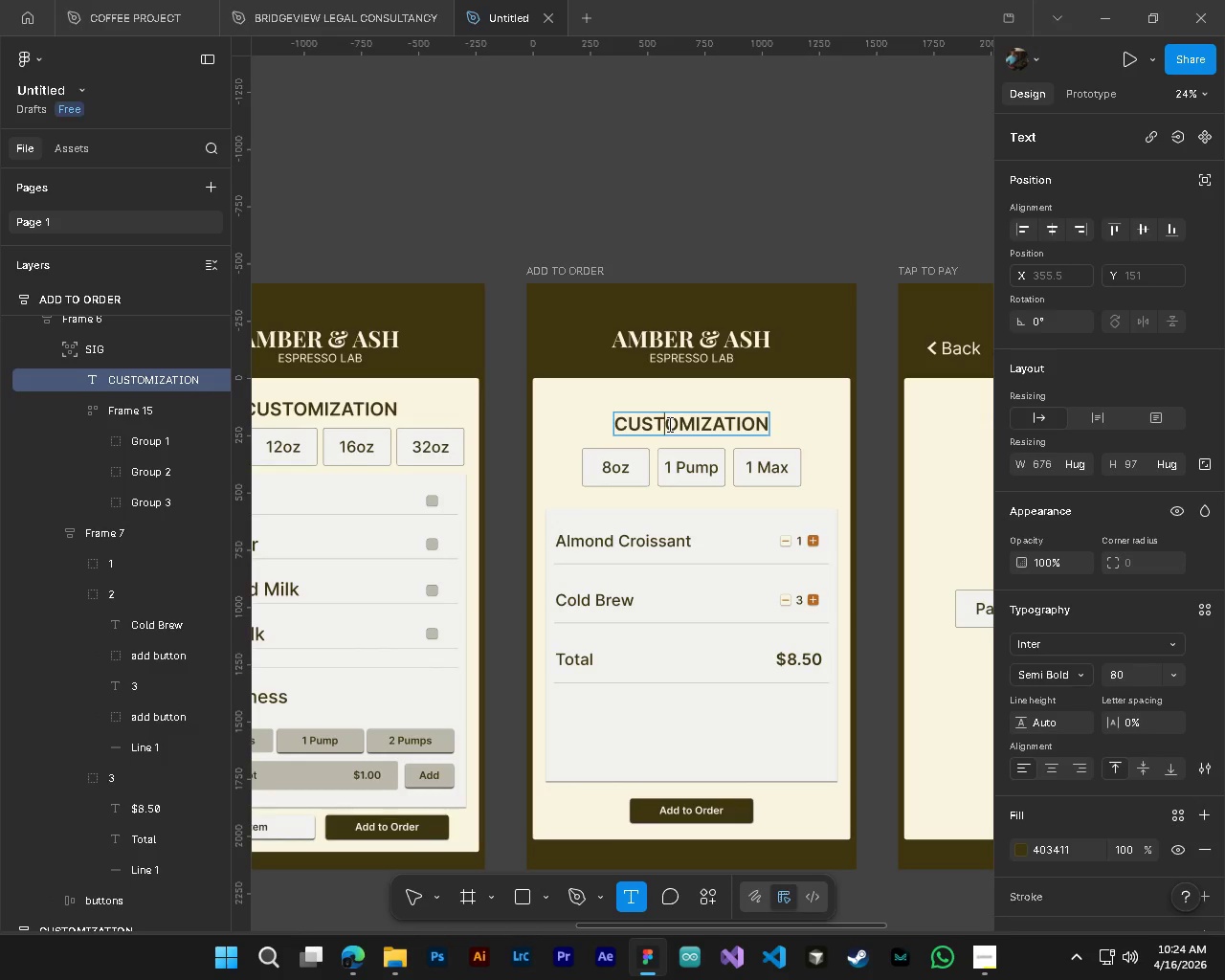 
key(Control+A)
 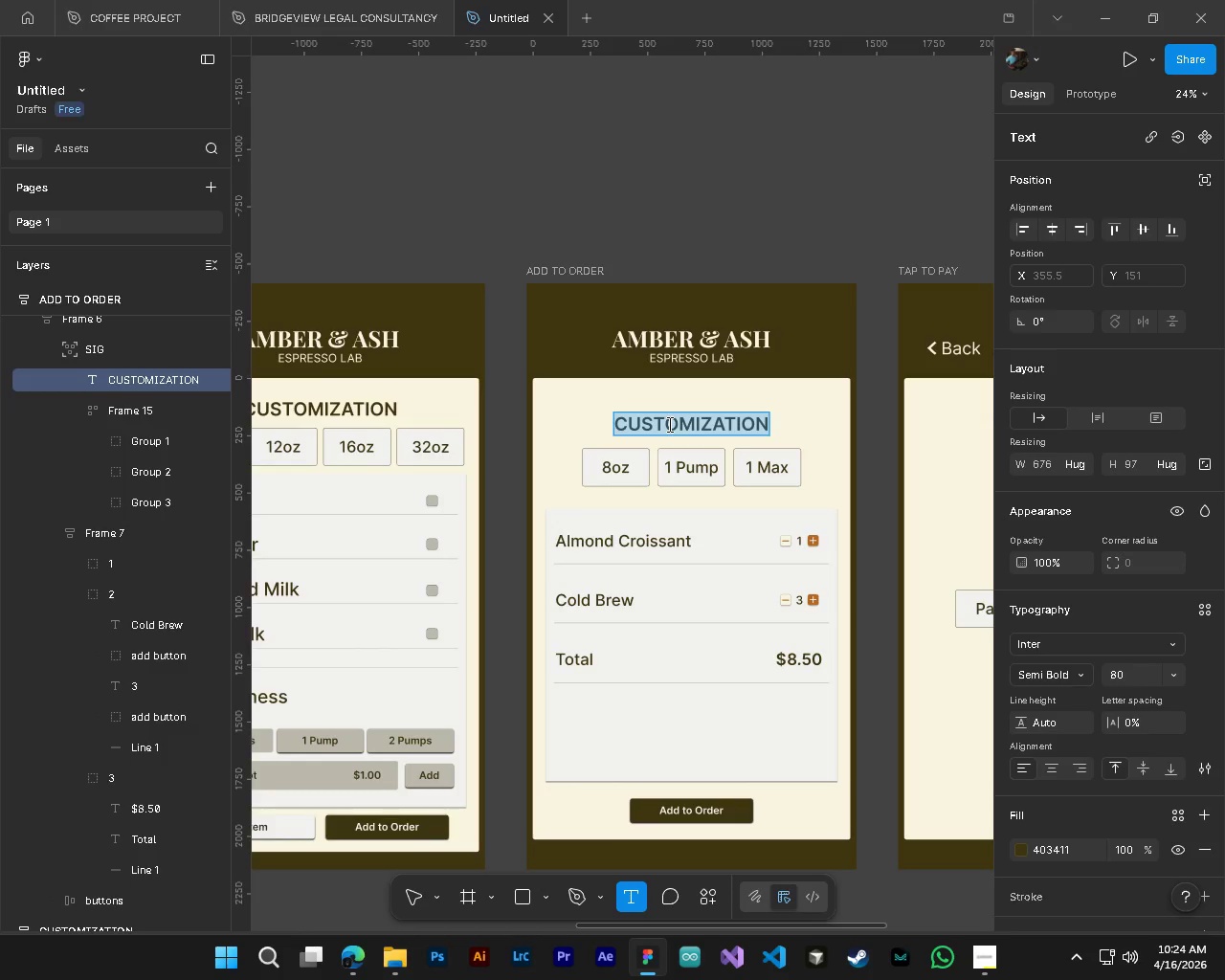 
type(Vnill)
key(Backspace)
key(Backspace)
key(Backspace)
key(Backspace)
type(anilla Bean Latte)
 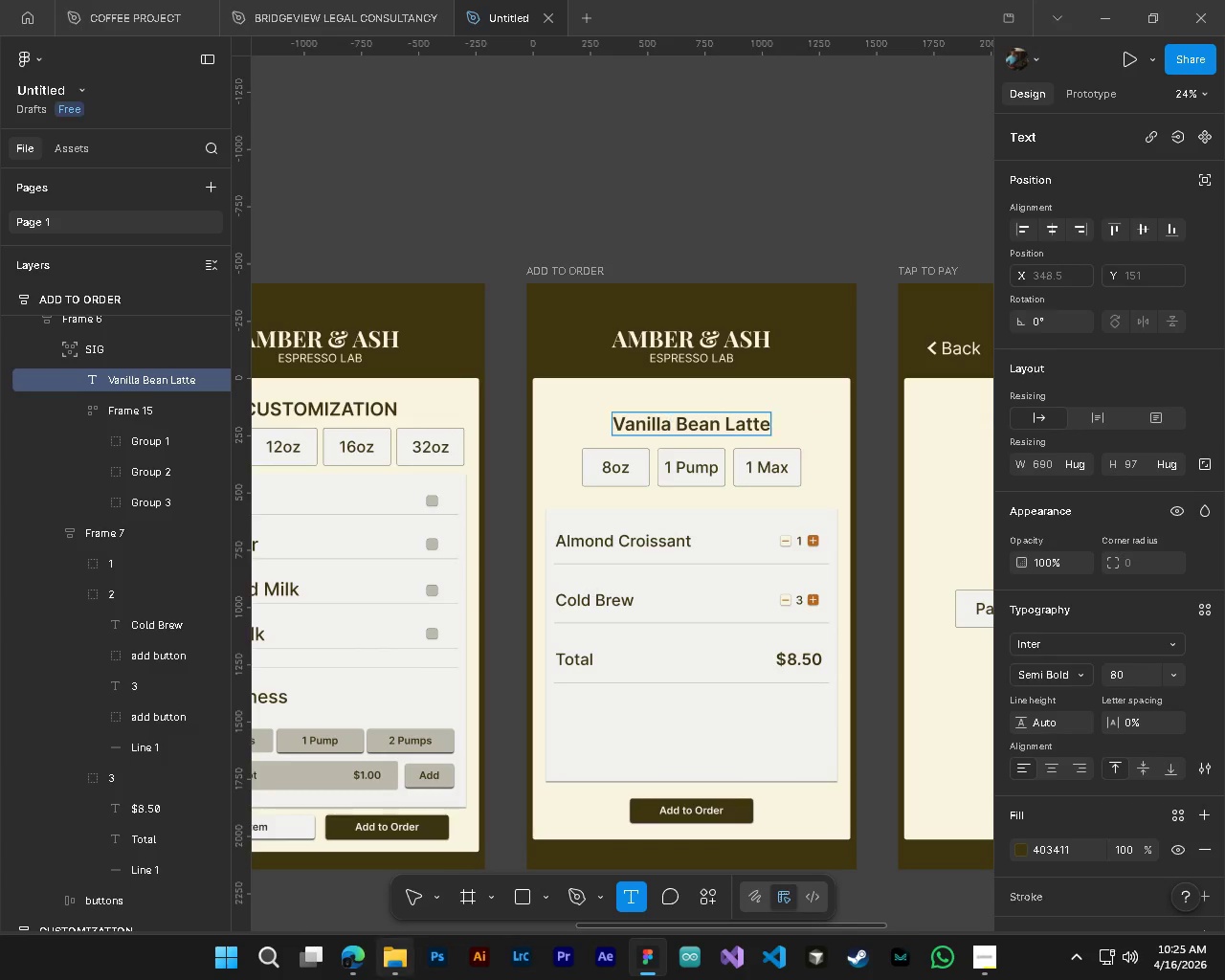 
left_click([412, 901])
 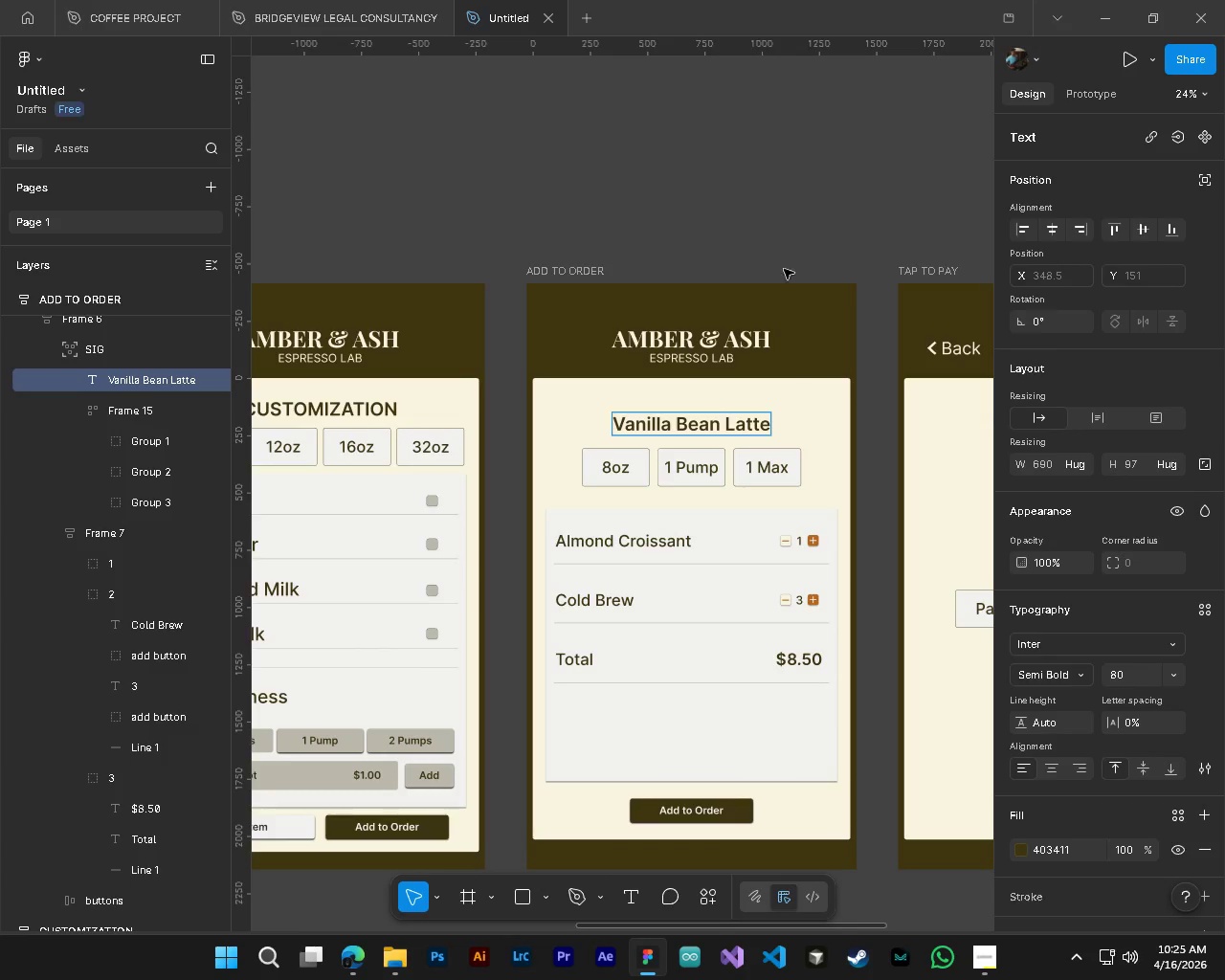 
left_click([769, 199])
 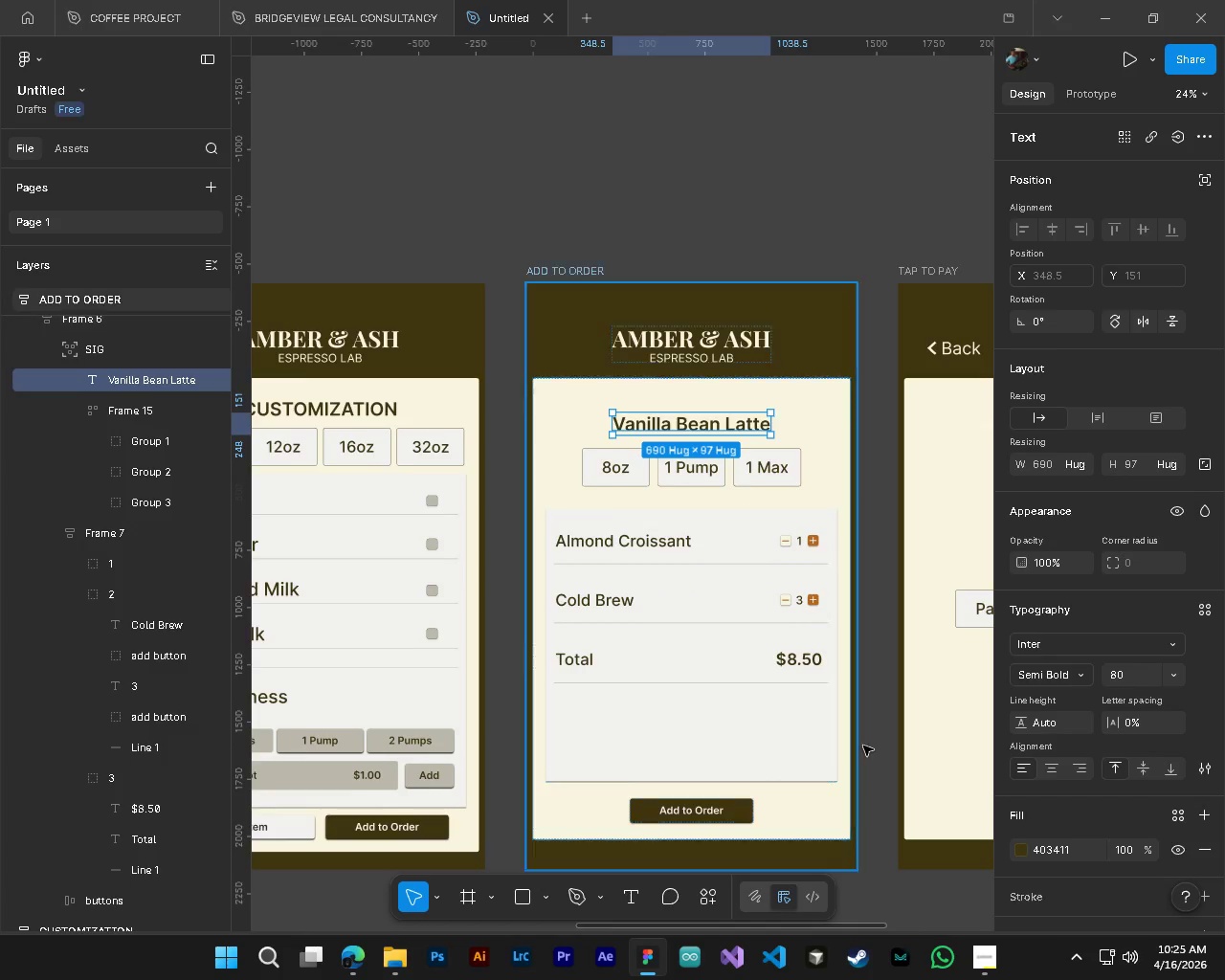 
key(Alt+AltLeft)
 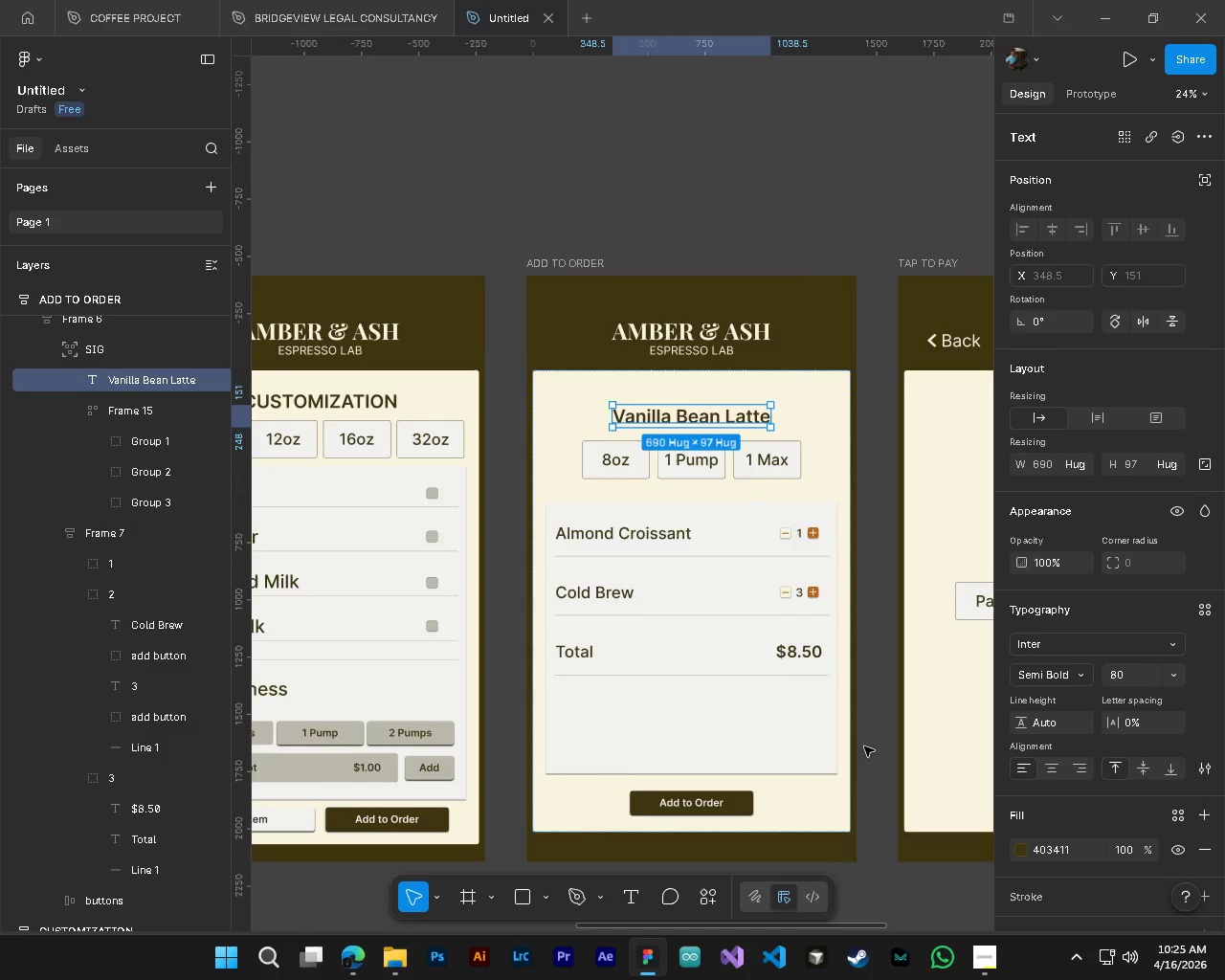 
scroll: coordinate [864, 746], scroll_direction: down, amount: 4.0
 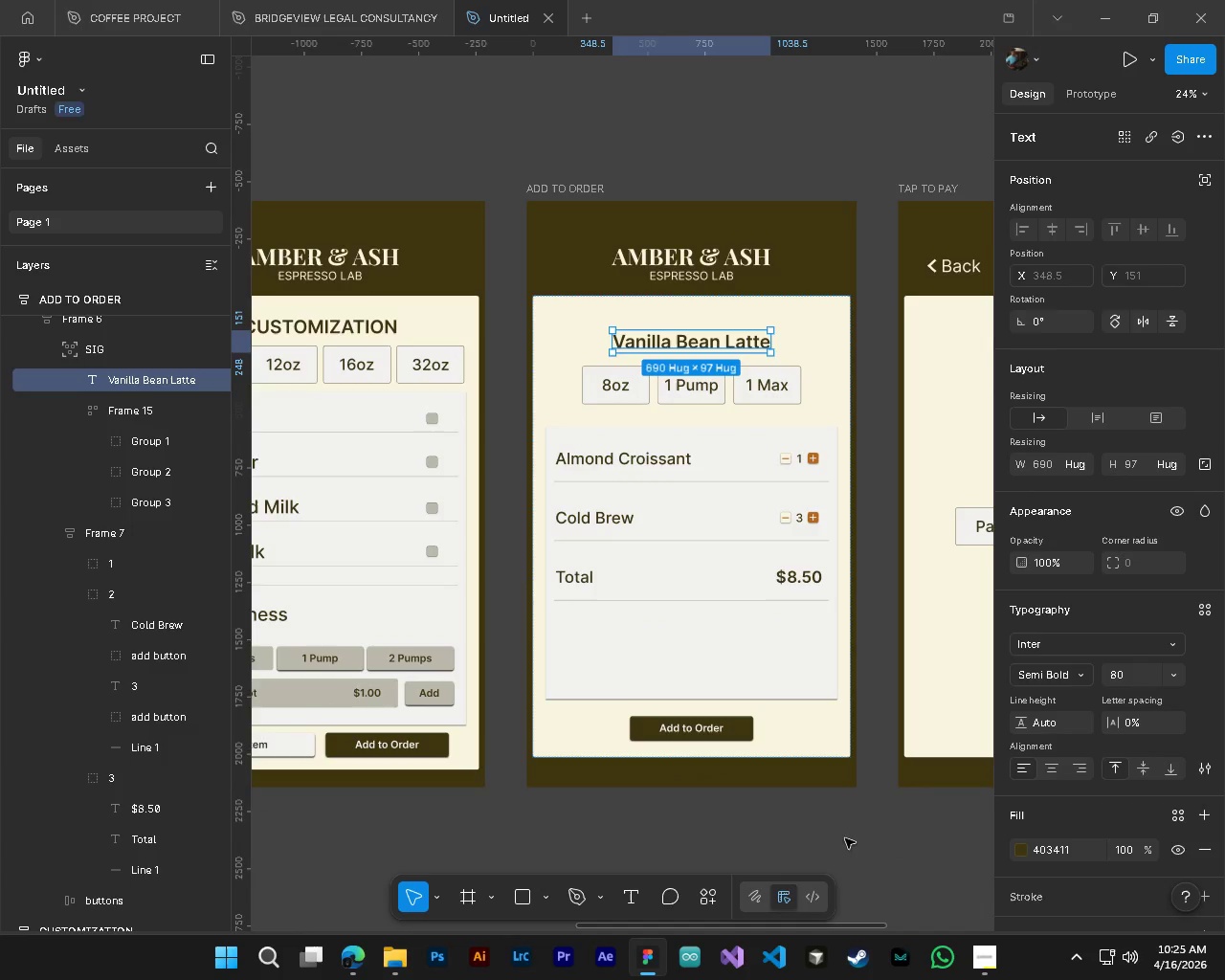 
left_click([847, 854])
 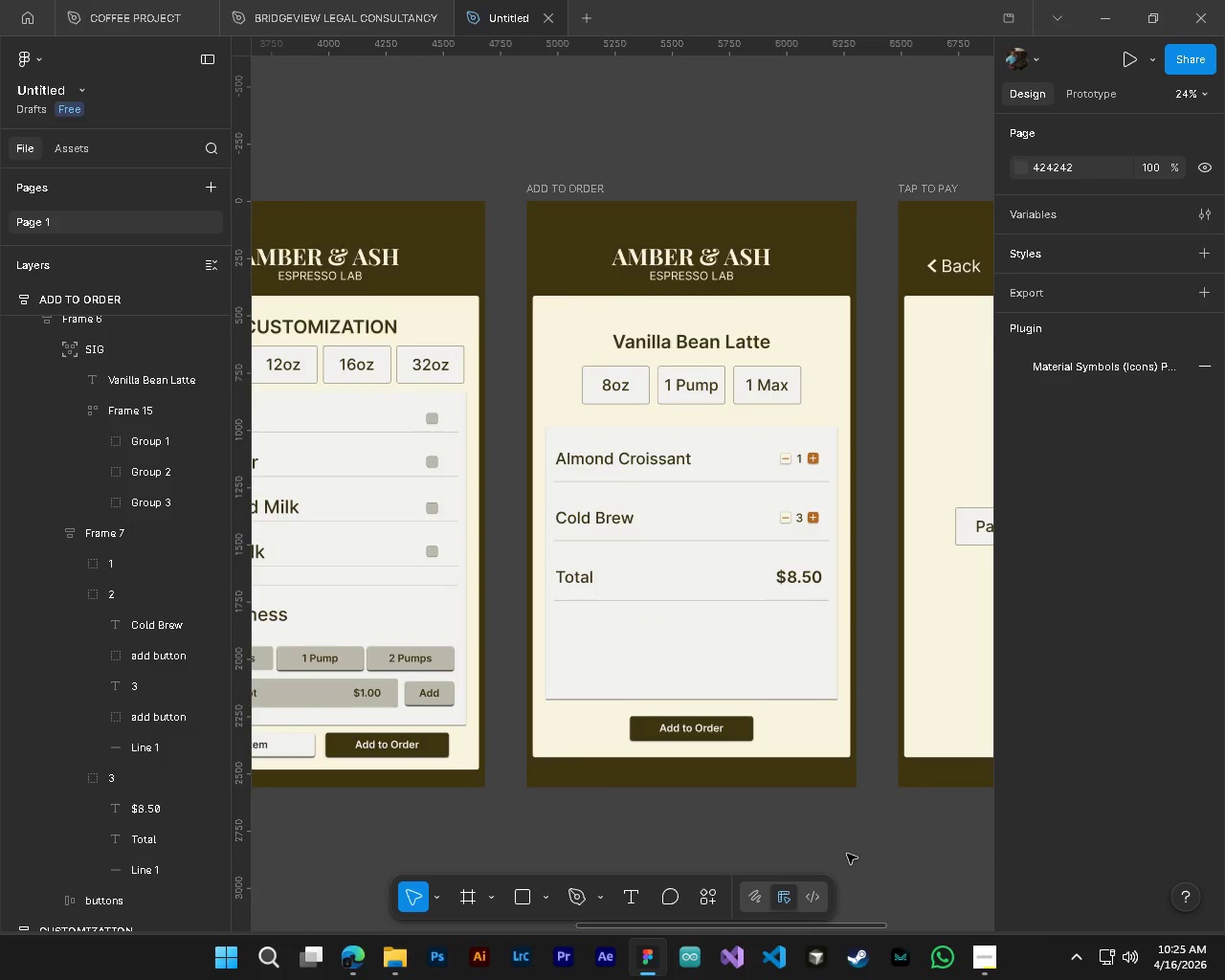 
hold_key(key=ControlLeft, duration=0.5)
hold_key(key=AltLeft, duration=0.42)
scroll: coordinate [847, 854], scroll_direction: down, amount: 6.0
 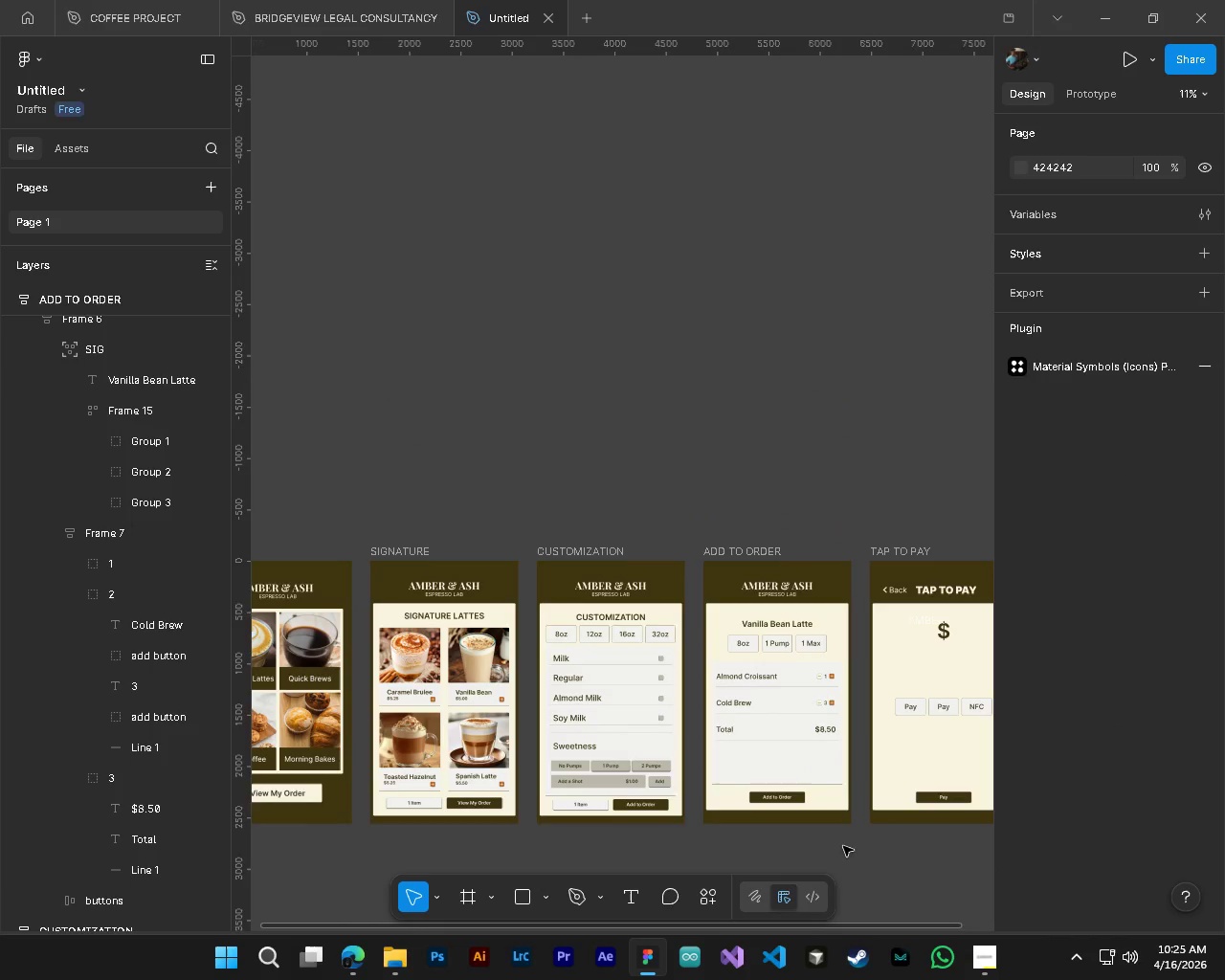 
hold_key(key=ShiftLeft, duration=0.73)
 